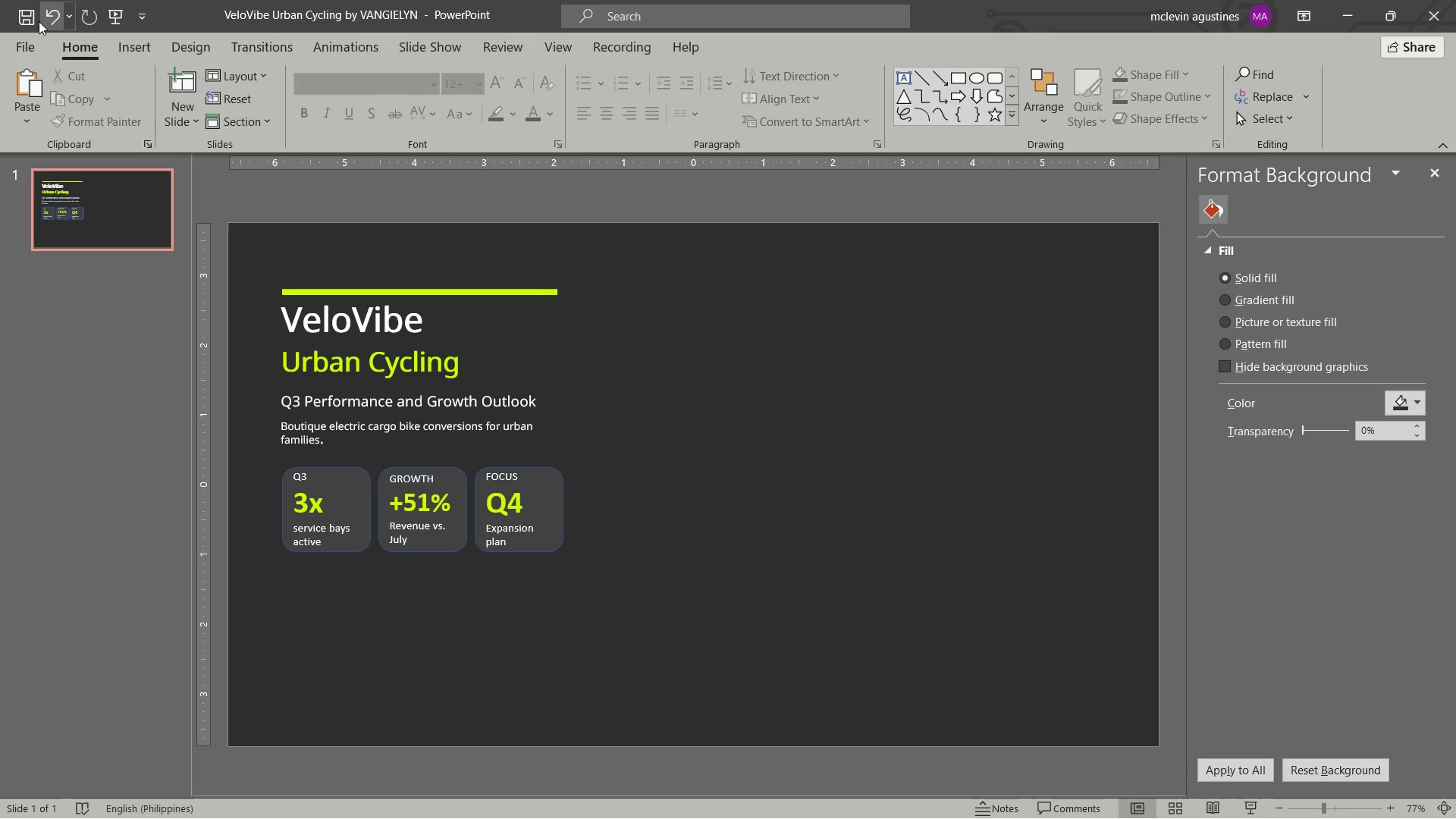 
left_click([27, 21])
 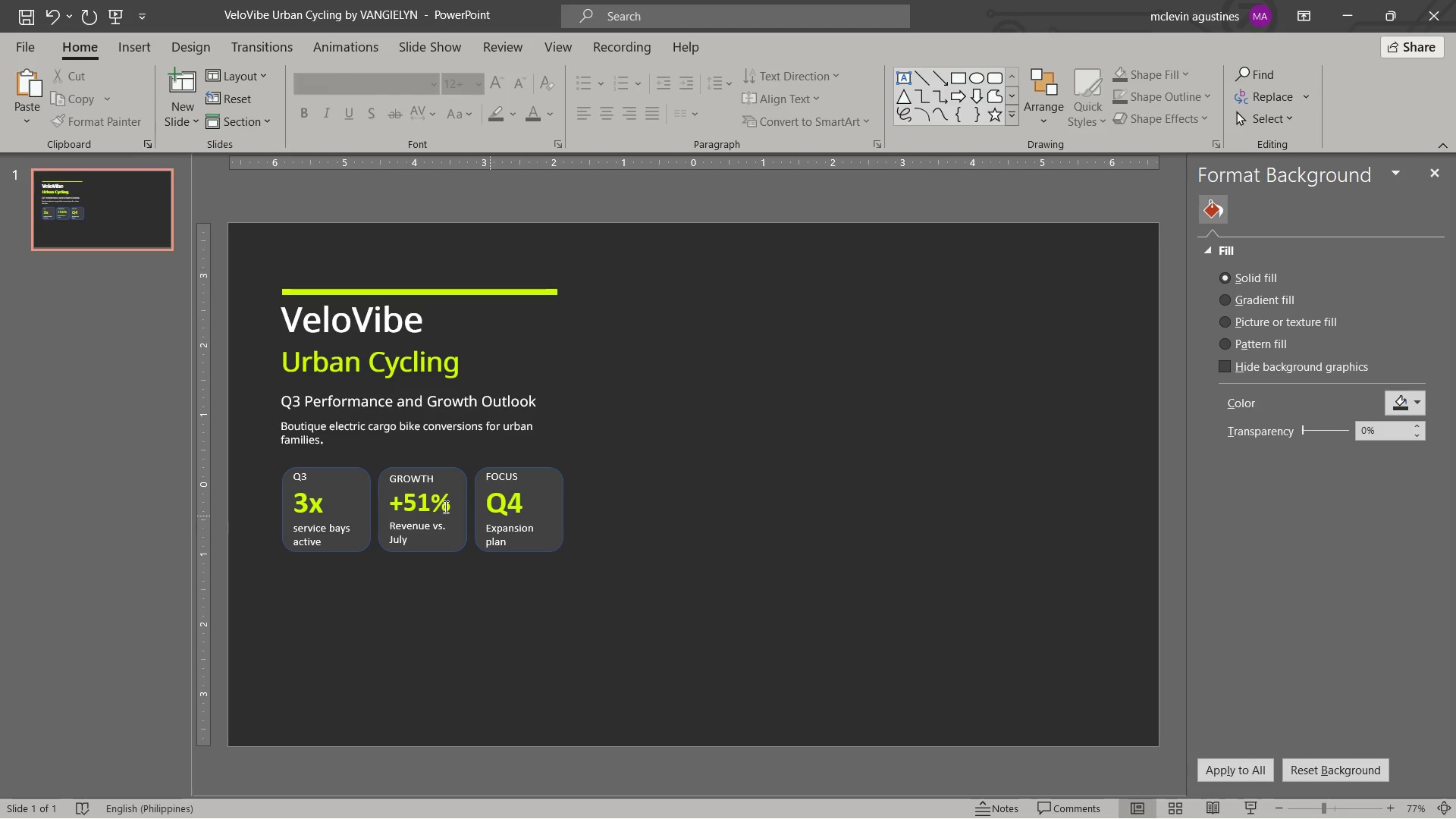 
wait(6.19)
 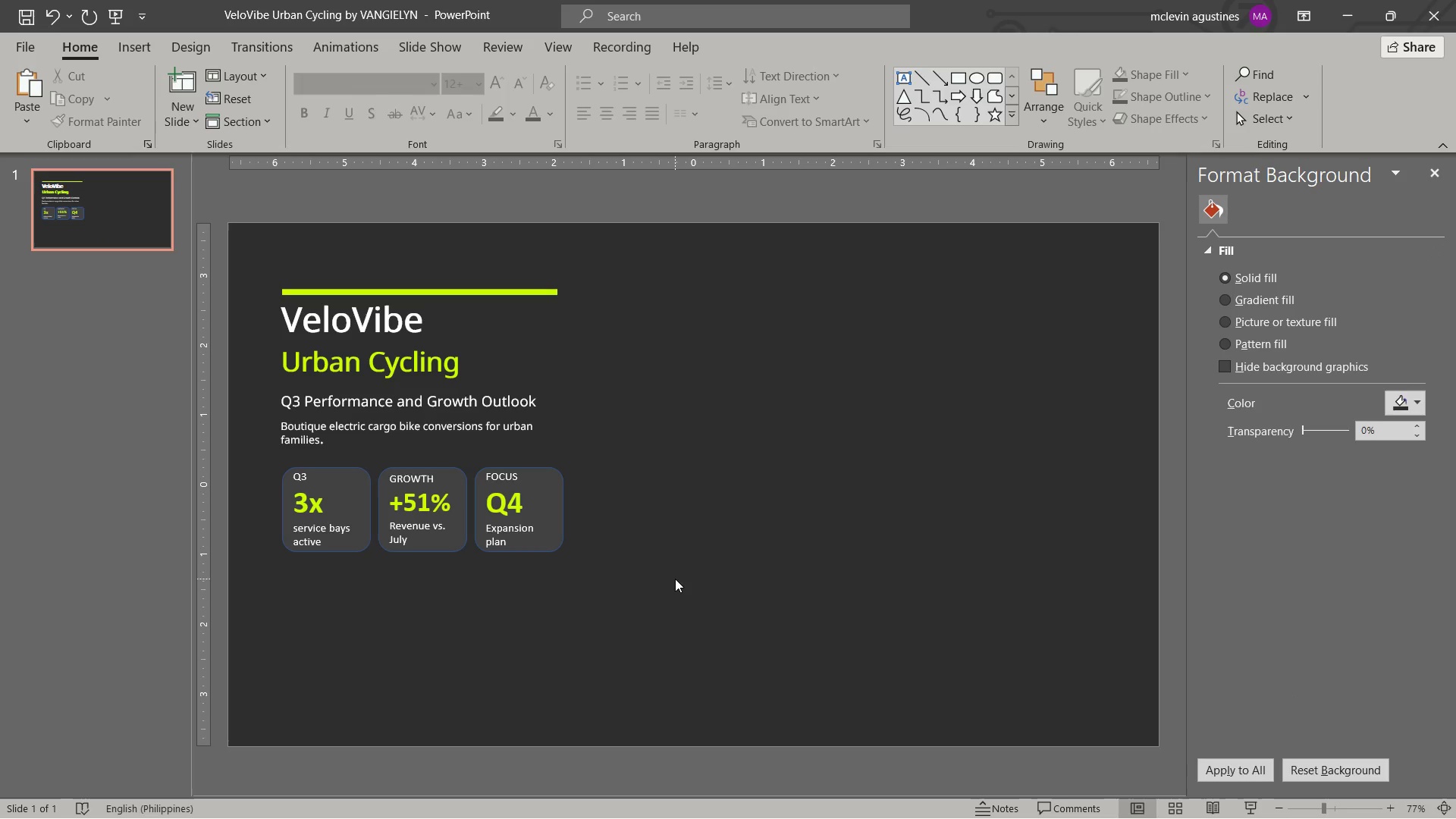 
left_click([370, 501])
 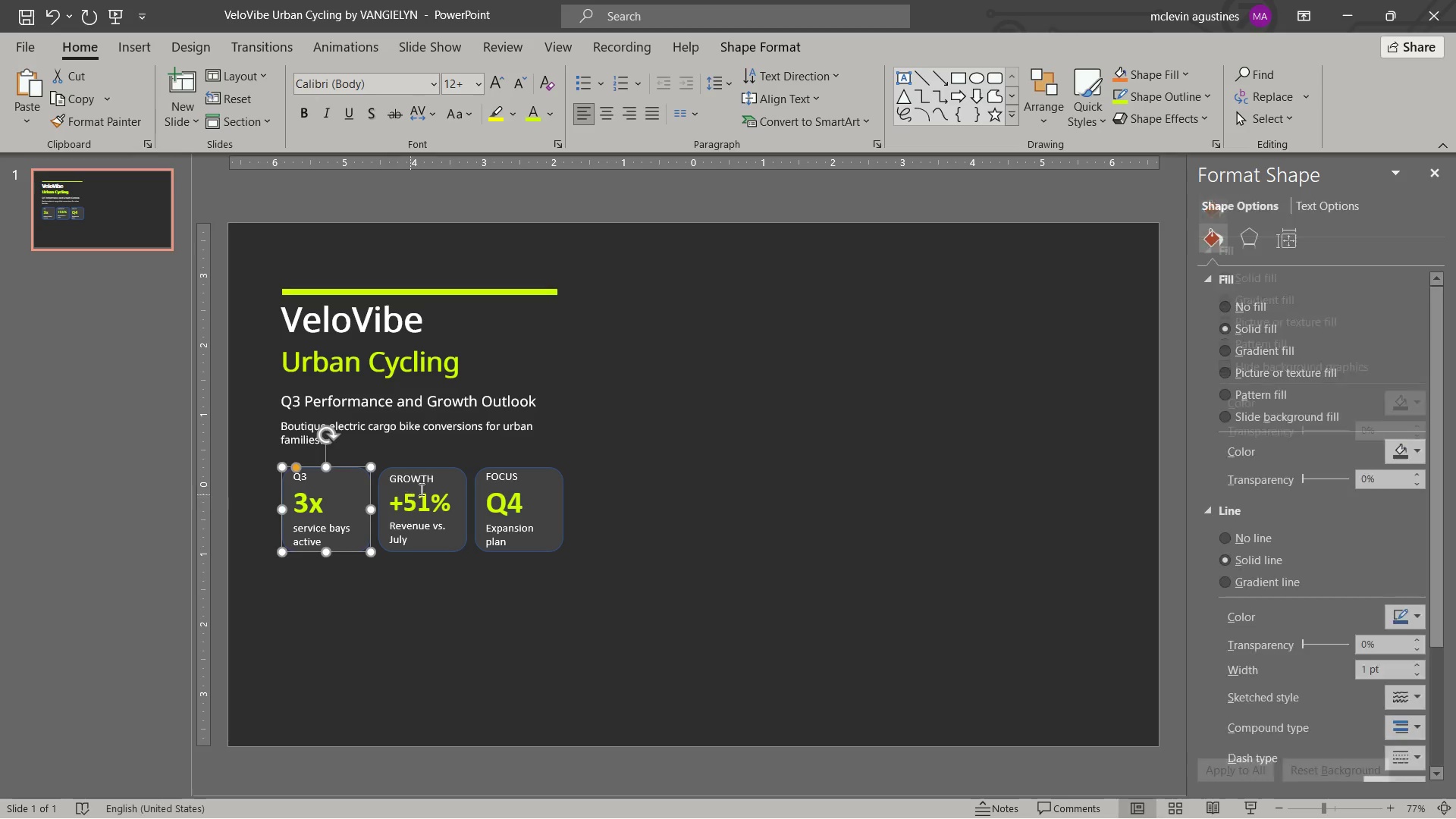 
hold_key(key=ShiftLeft, duration=1.06)
double_click([531, 488])
 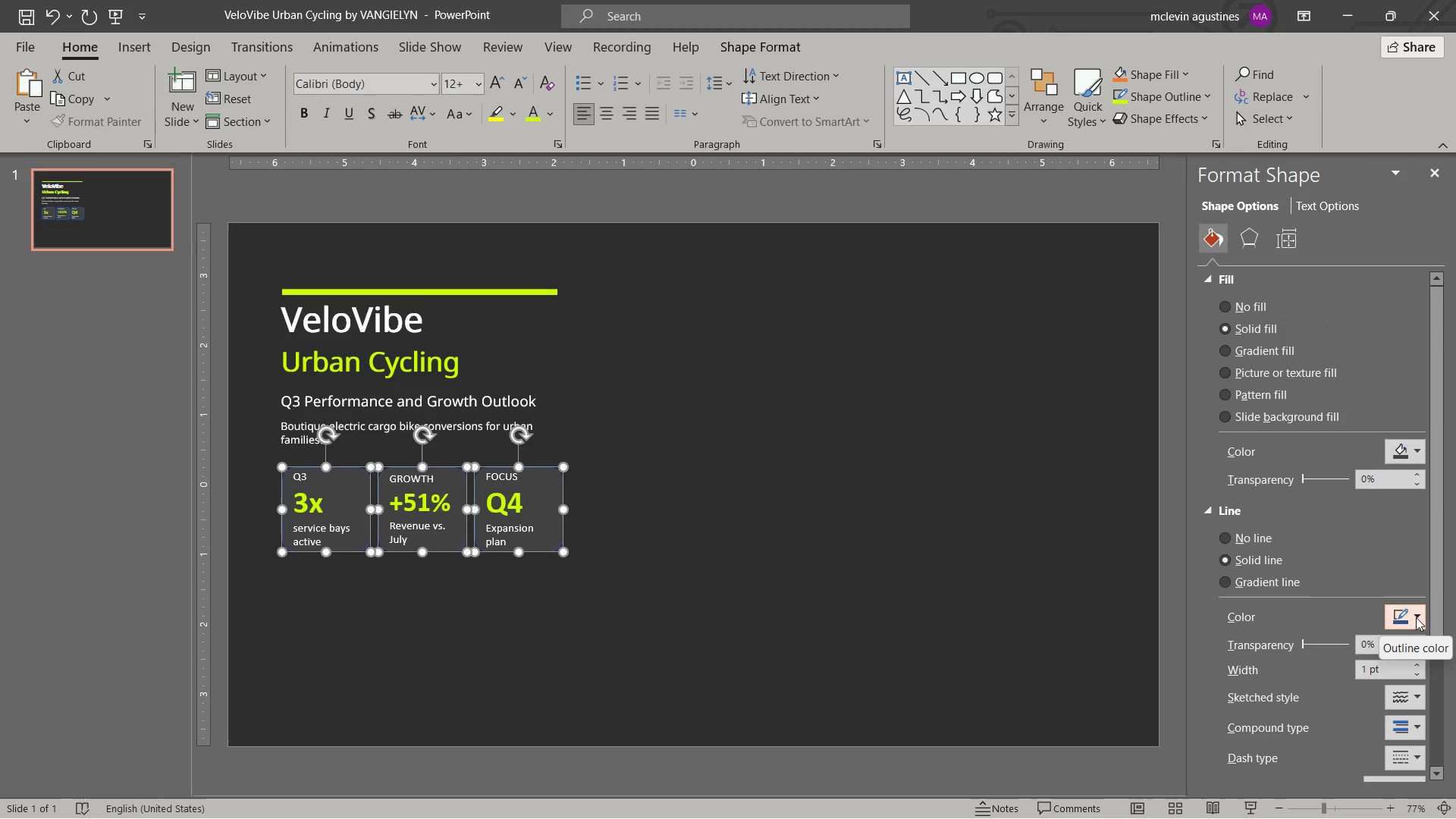 
left_click([1415, 620])
 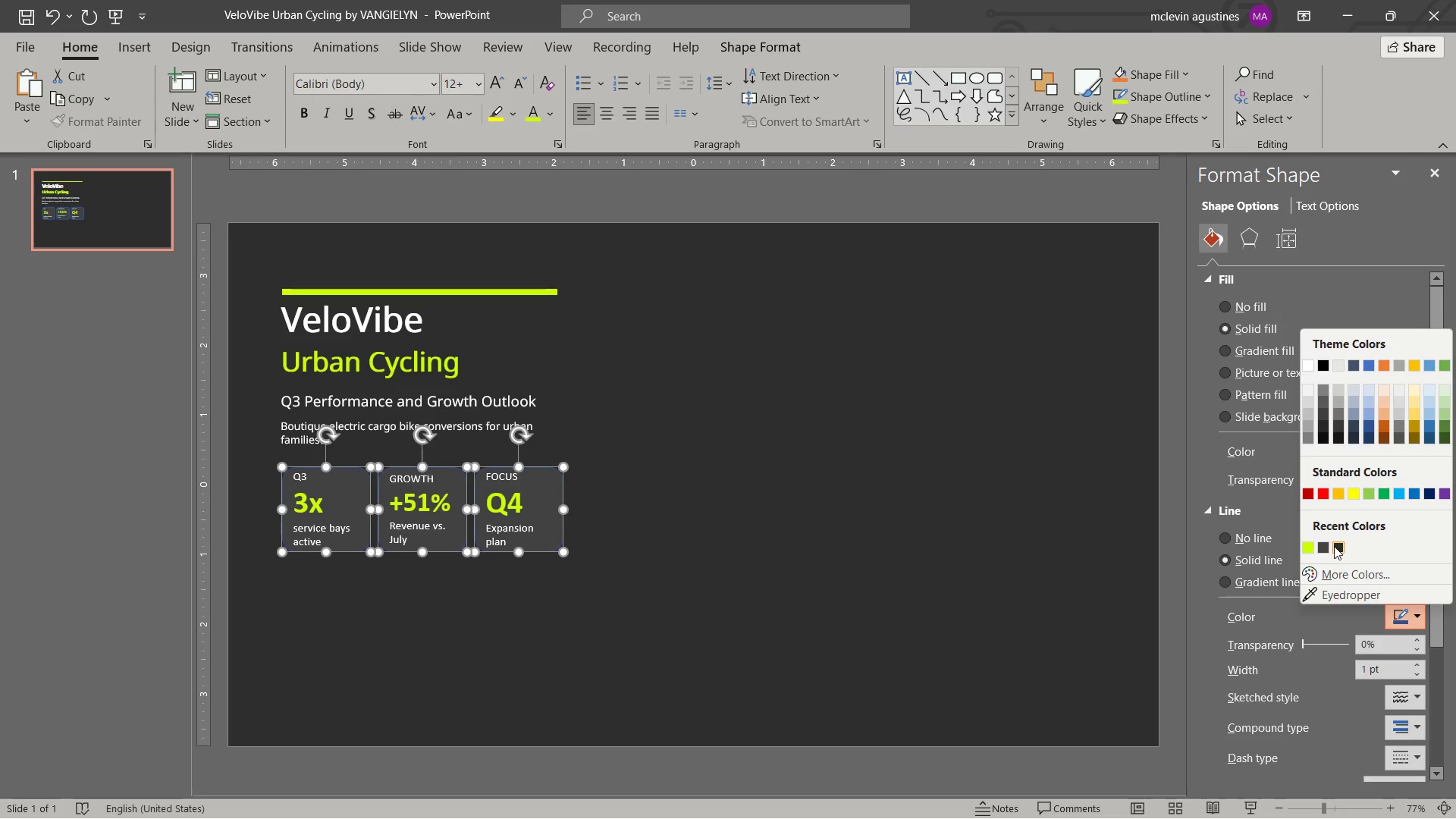 
left_click([1323, 548])
 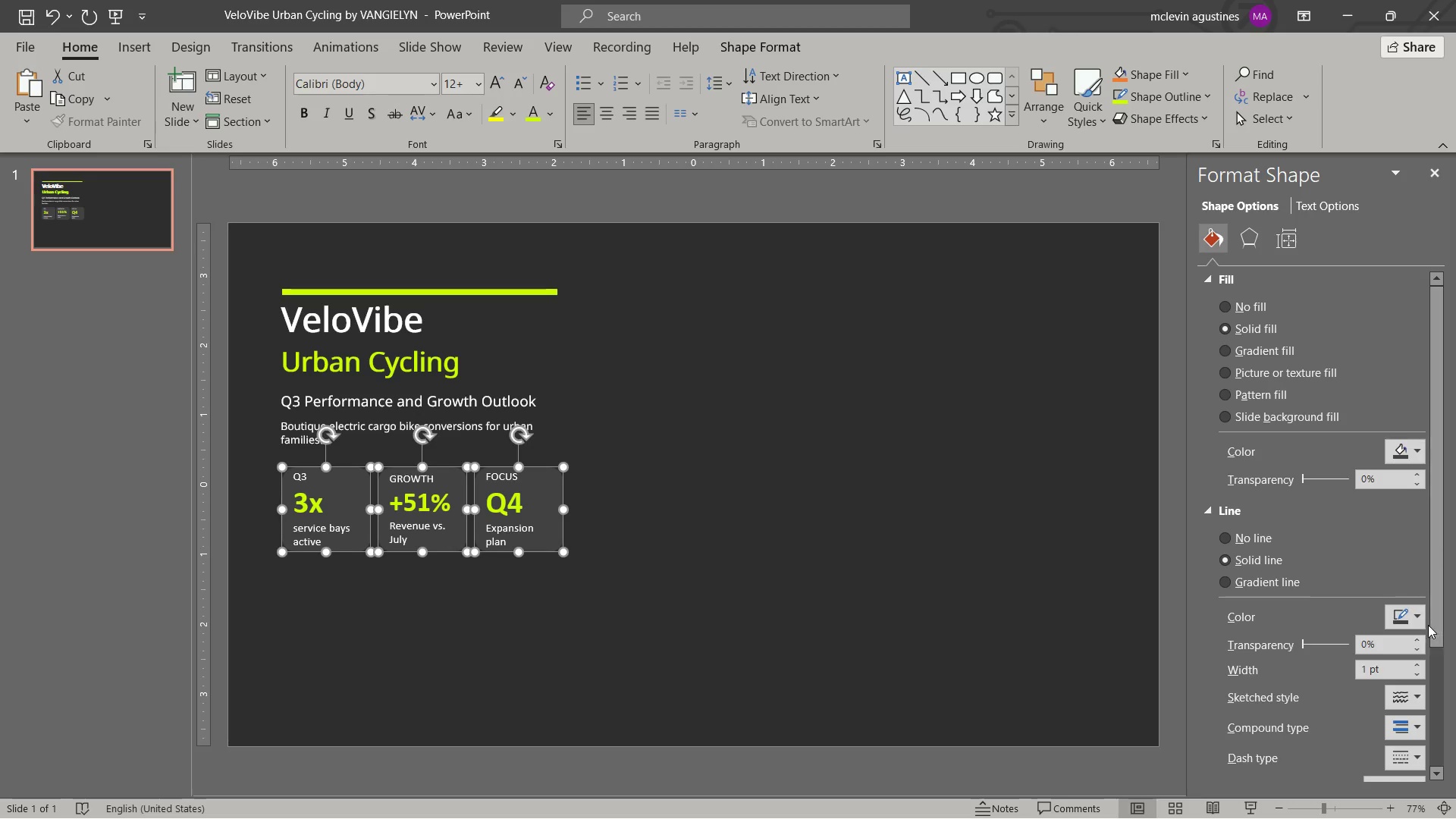 
left_click([1414, 614])
 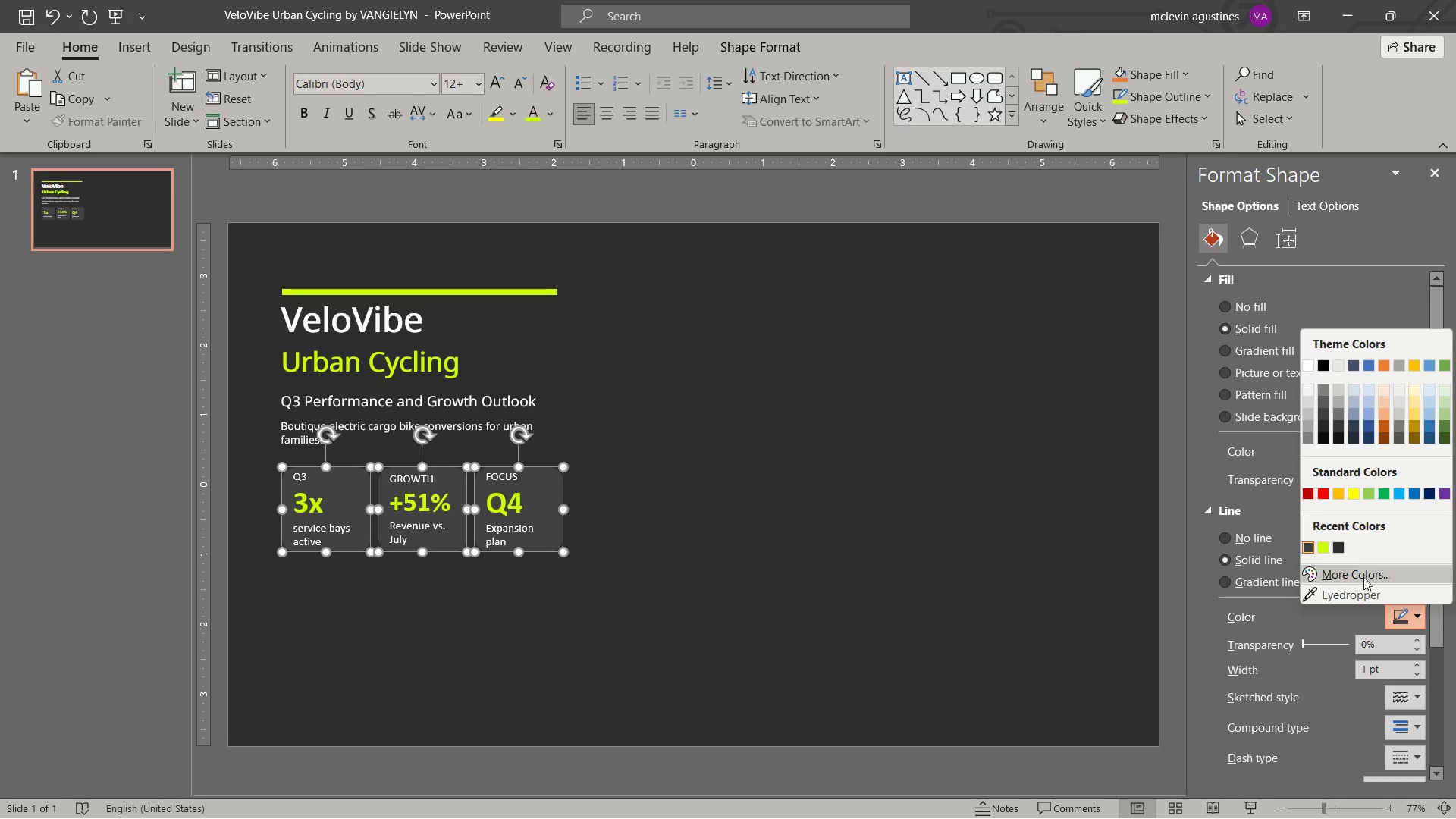 
left_click([1363, 578])
 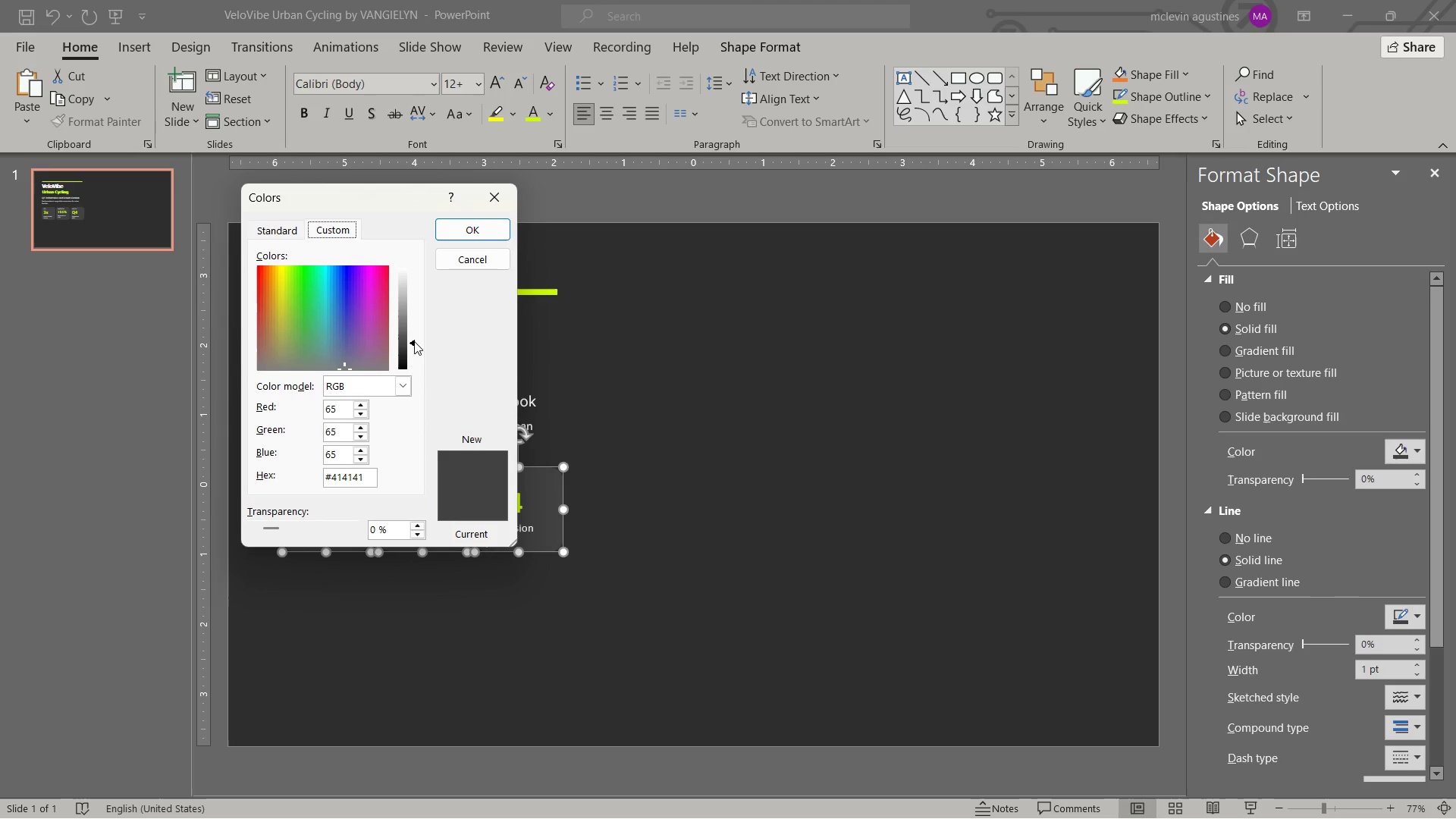 
left_click_drag(start_coordinate=[414, 341], to_coordinate=[413, 331])
 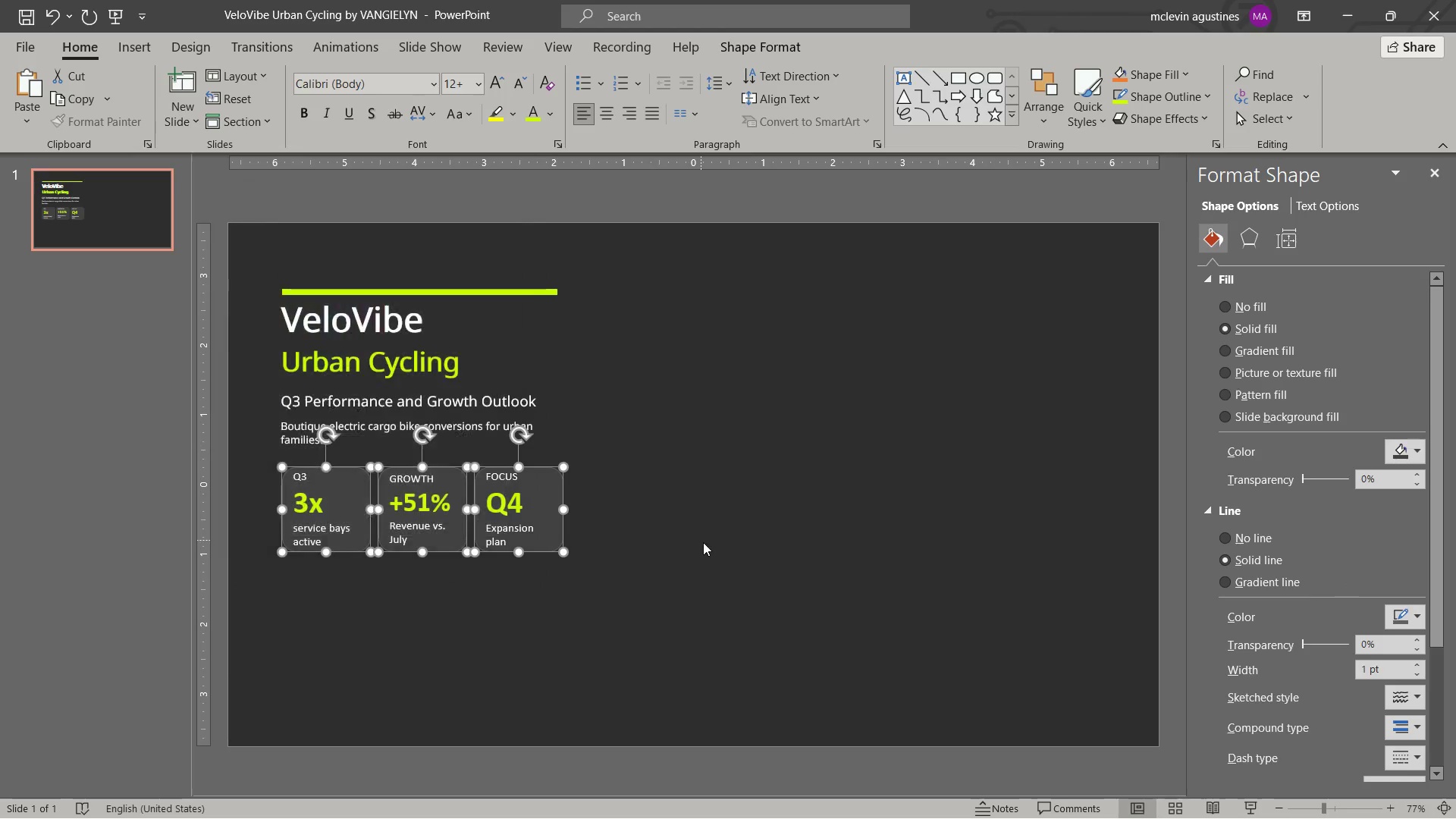 
left_click([705, 533])
 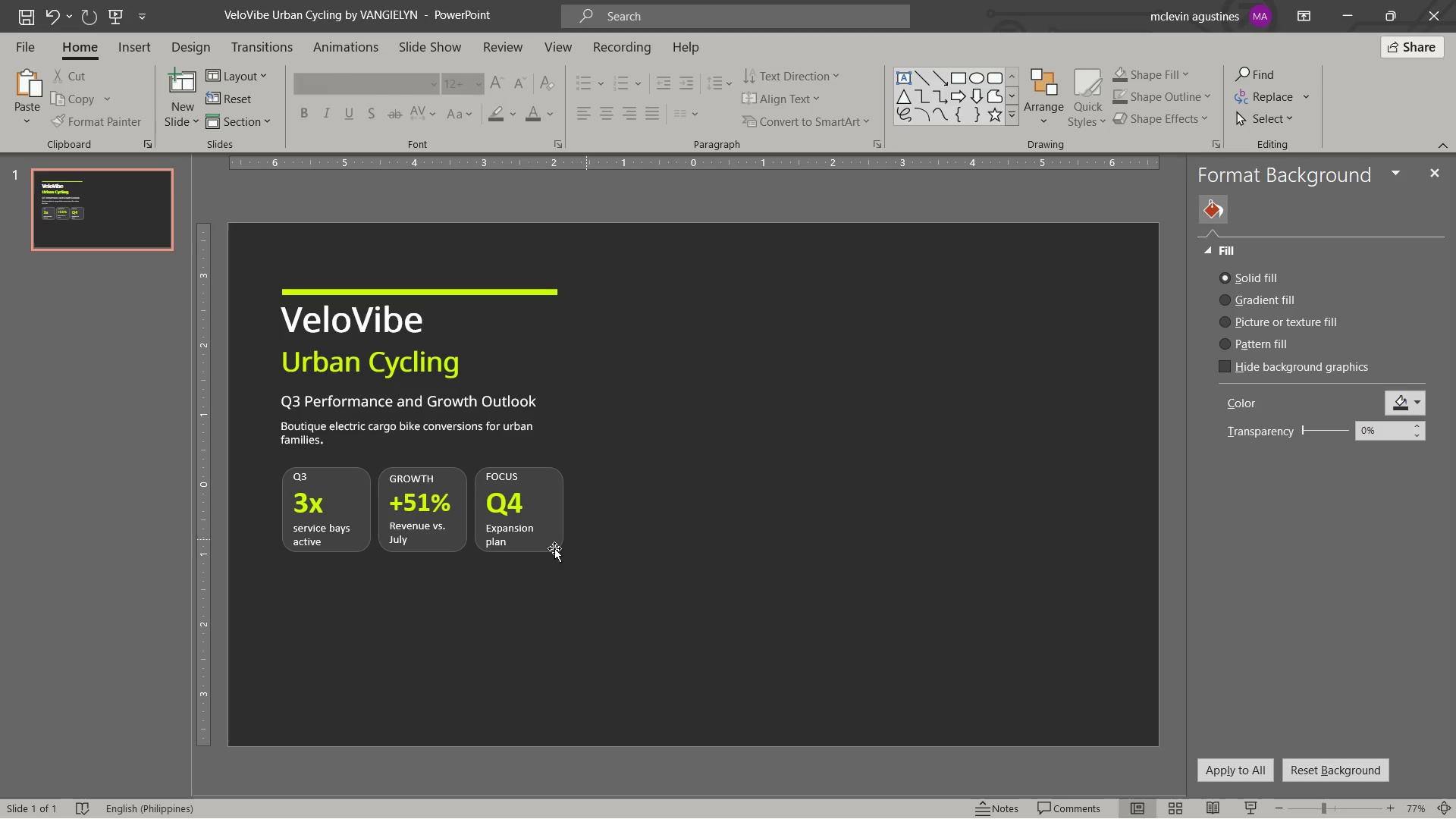 
left_click([362, 430])
 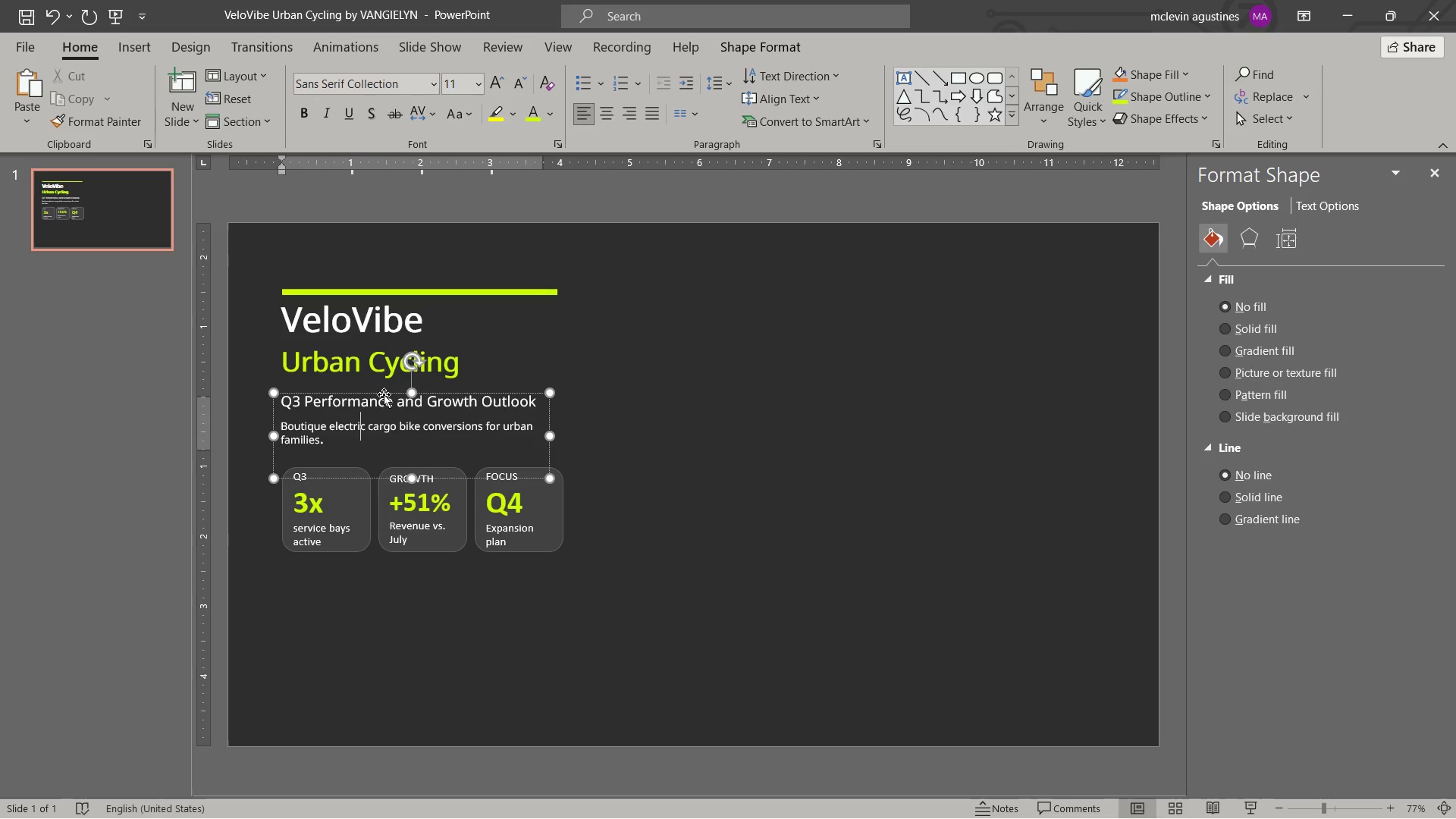 
left_click([384, 394])
 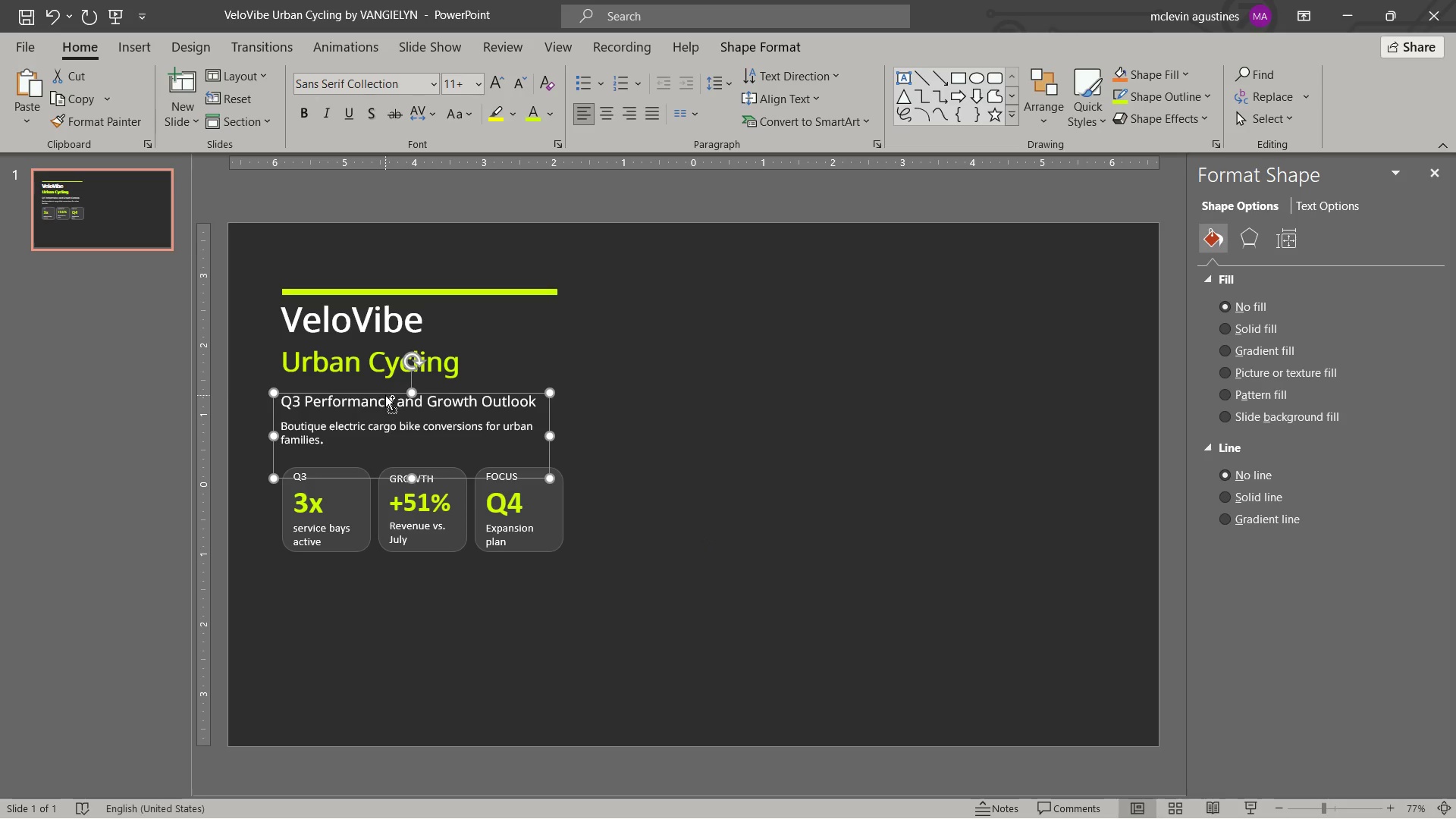 
key(Control+C)
 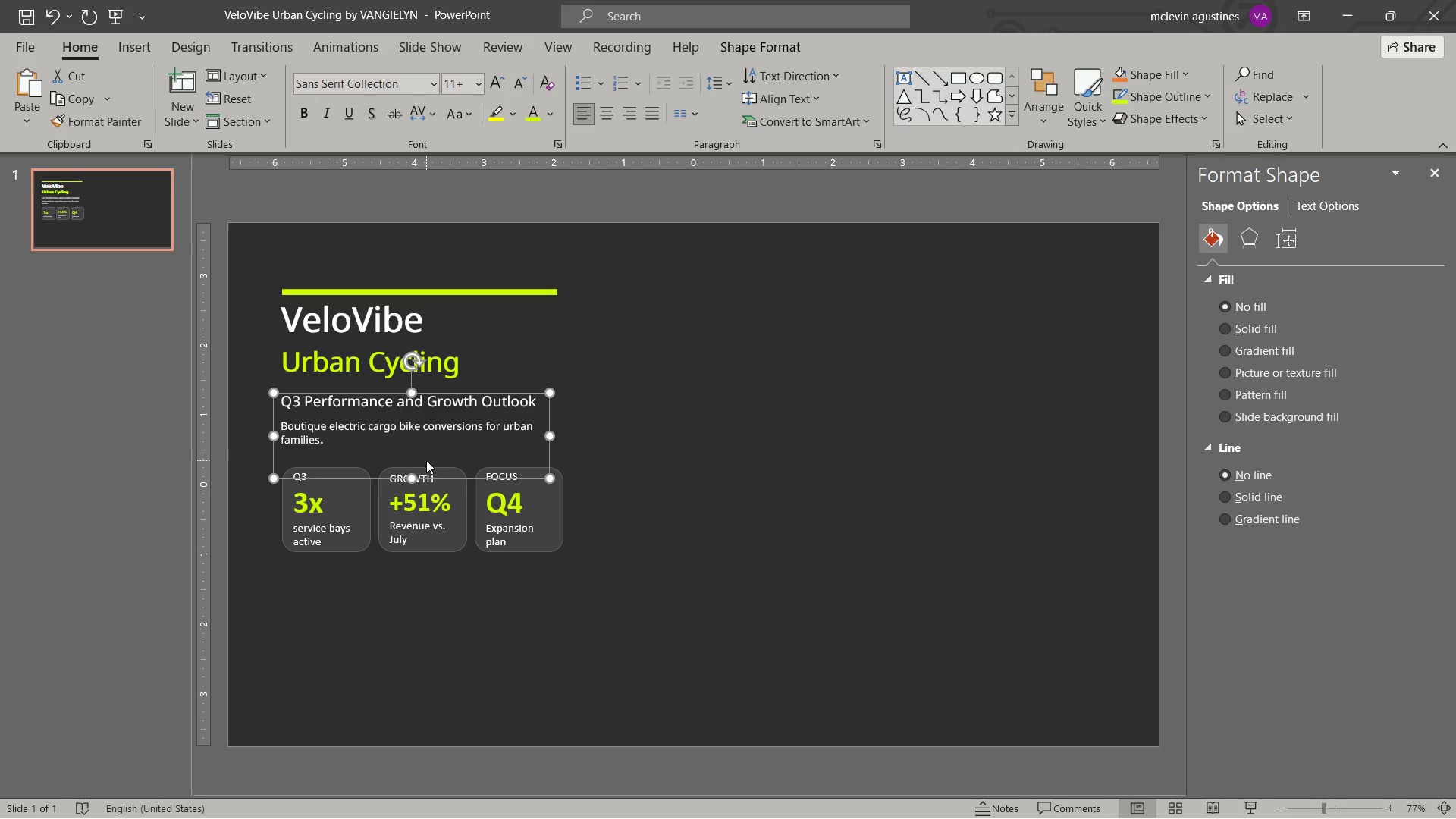 
key(Control+V)
 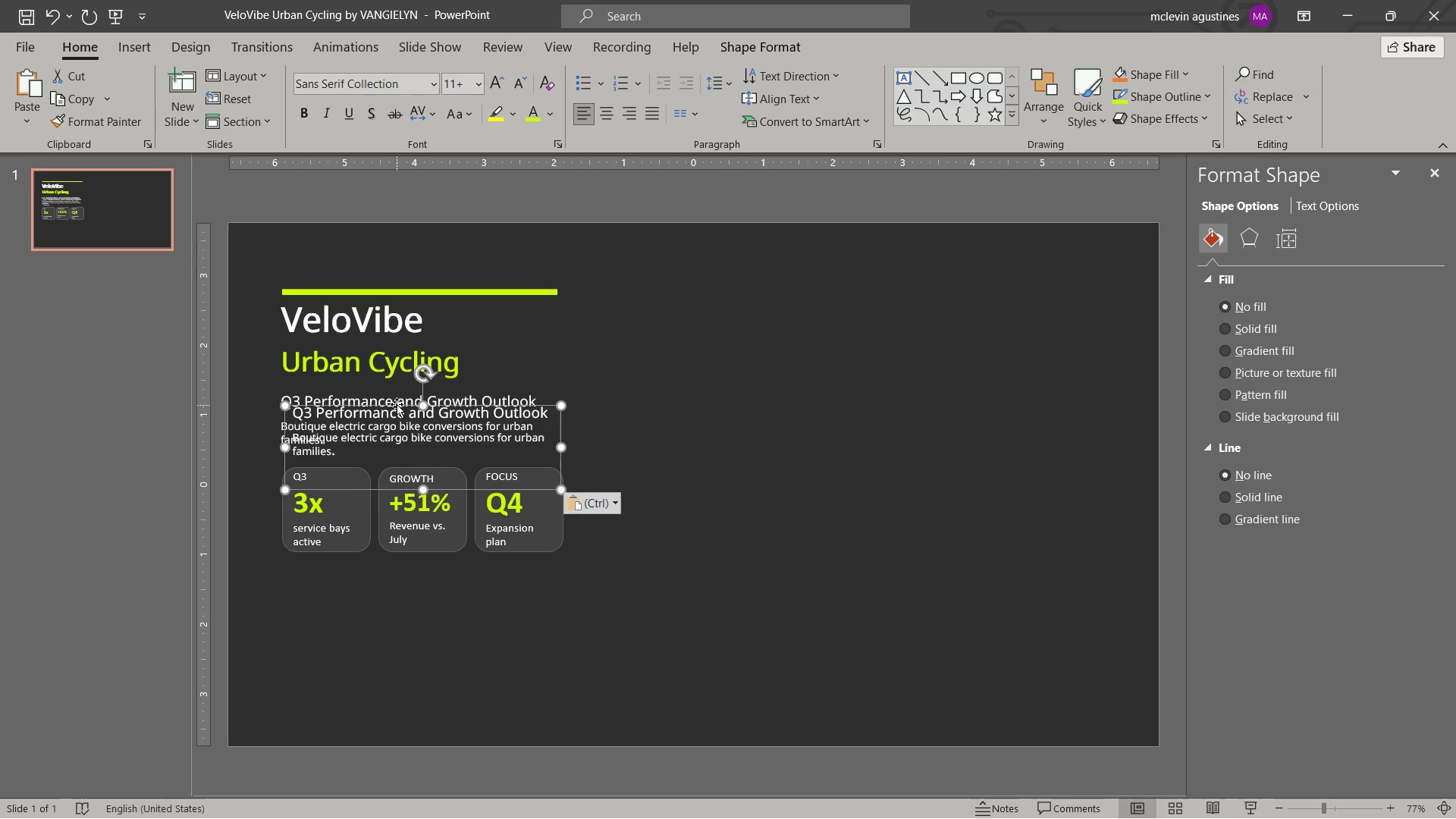 
left_click_drag(start_coordinate=[398, 404], to_coordinate=[381, 602])
 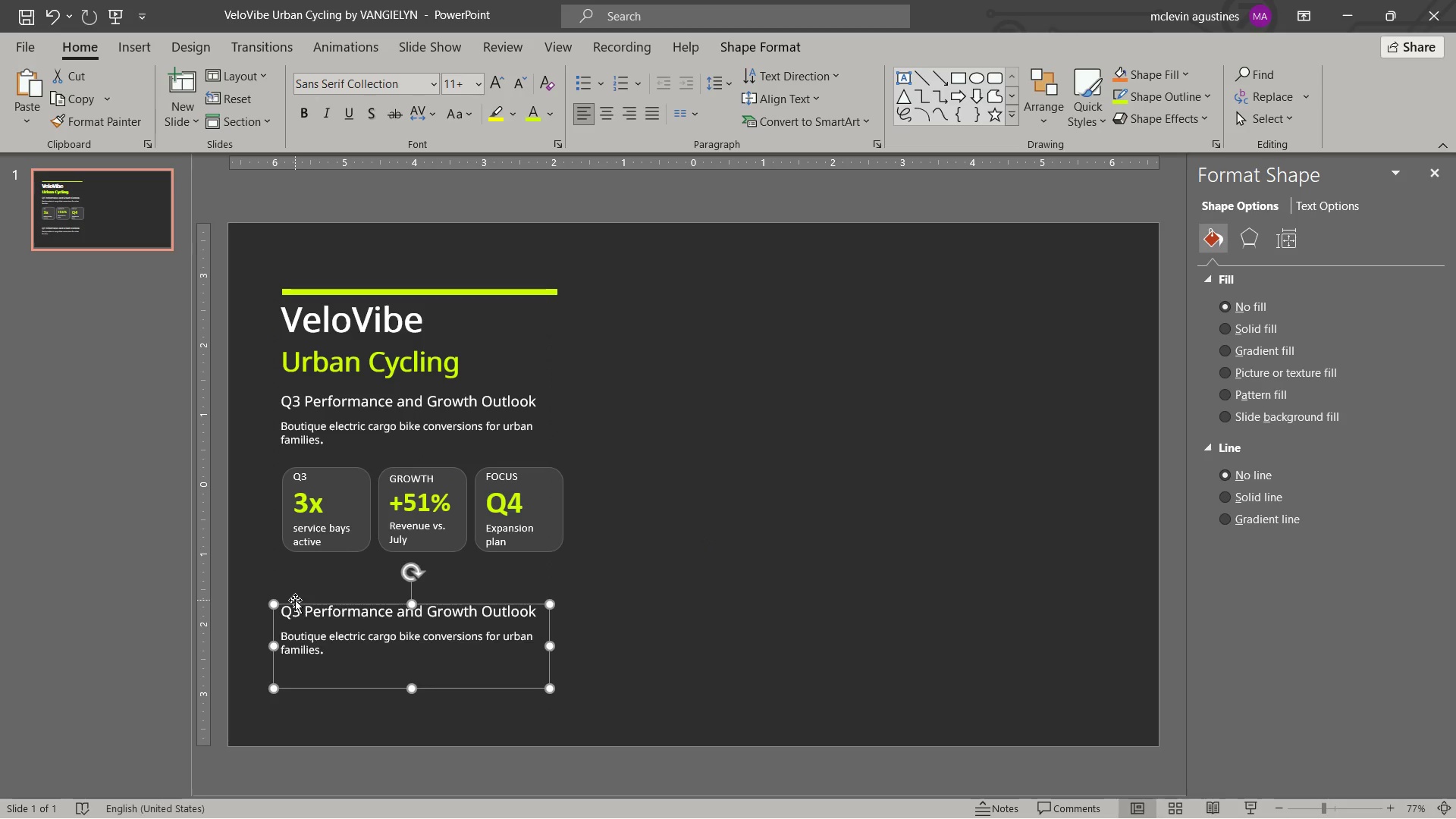 
left_click_drag(start_coordinate=[295, 601], to_coordinate=[299, 597])
 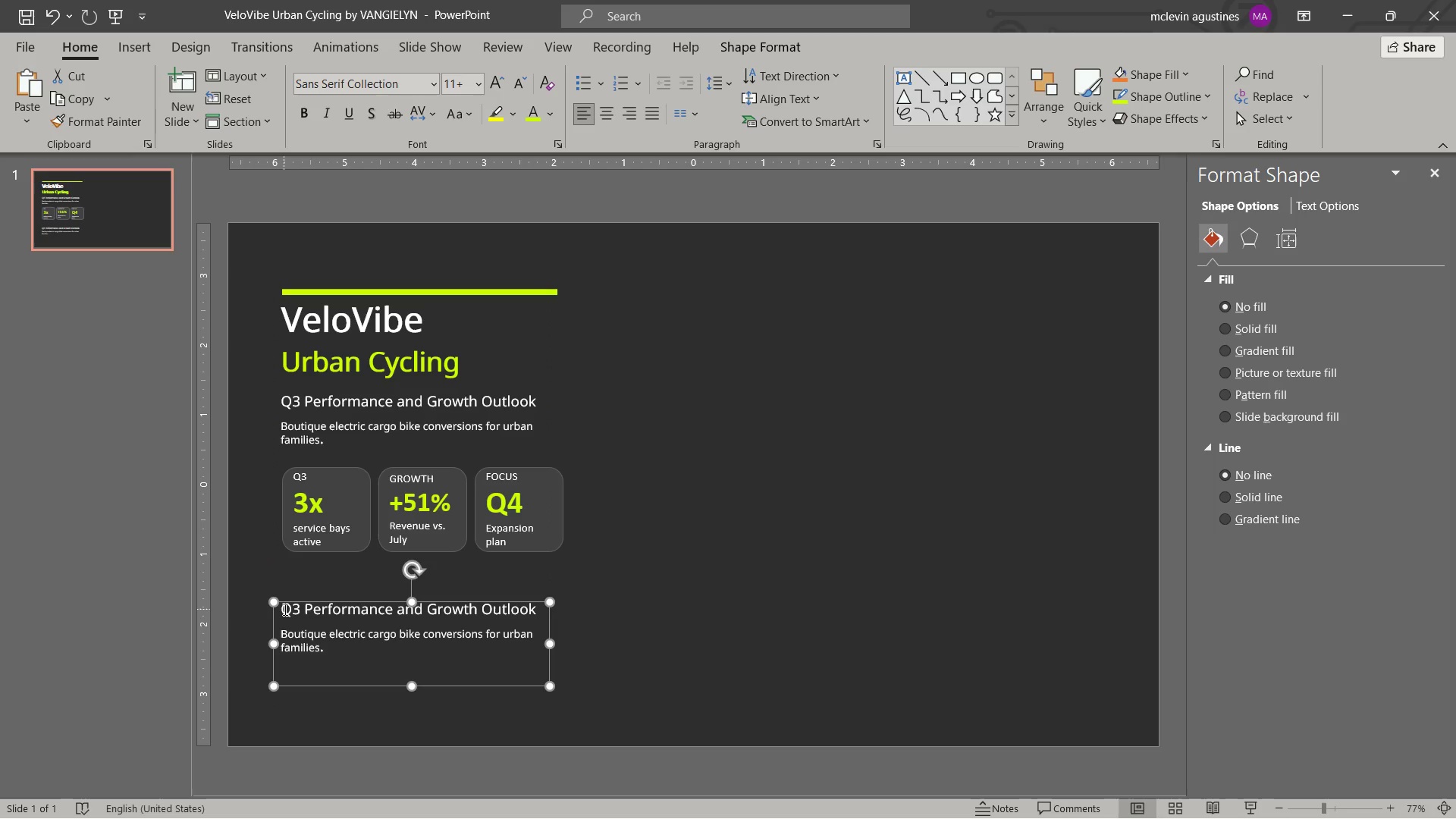 
left_click_drag(start_coordinate=[284, 610], to_coordinate=[545, 615])
 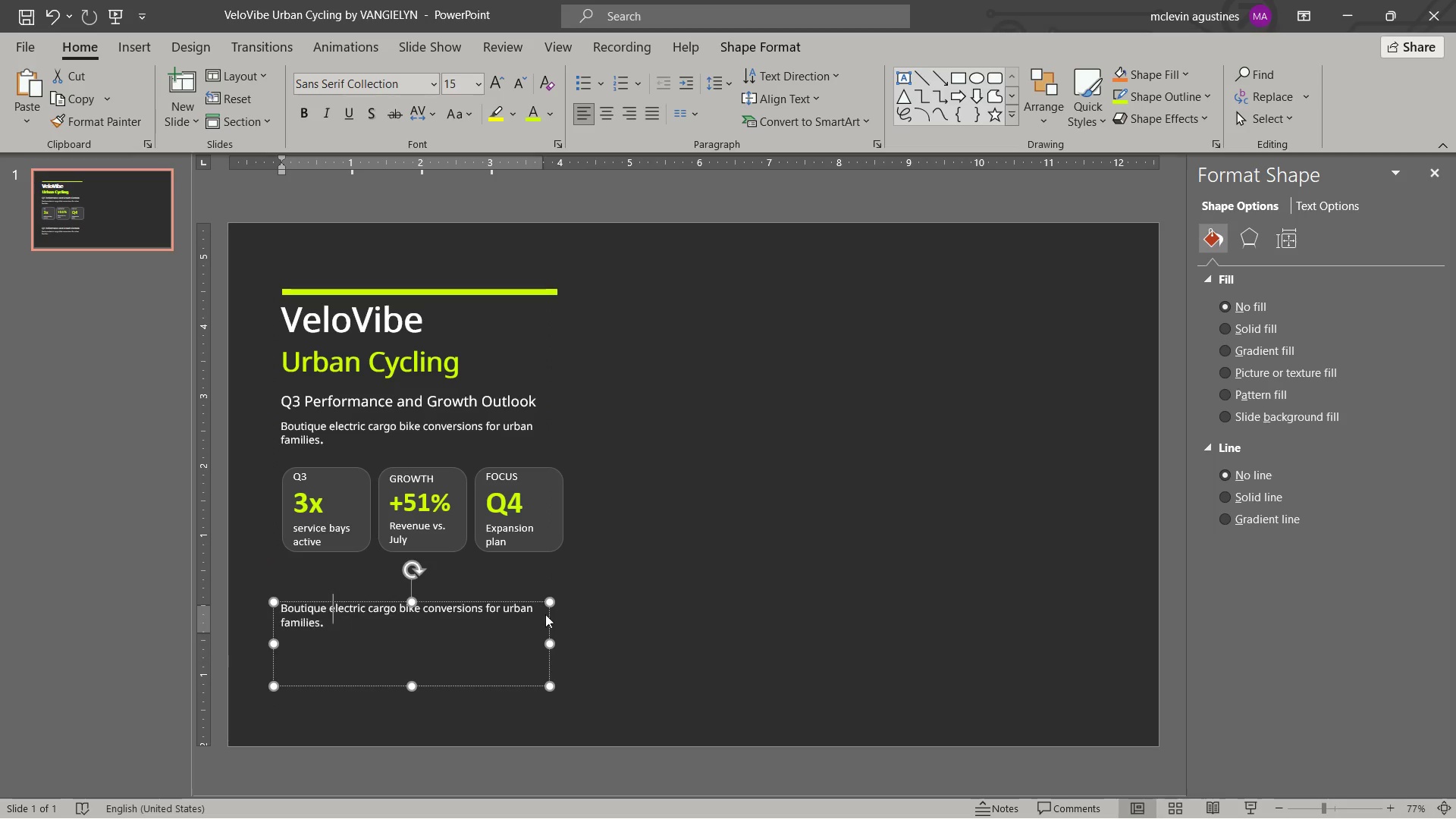 
key(Delete)
 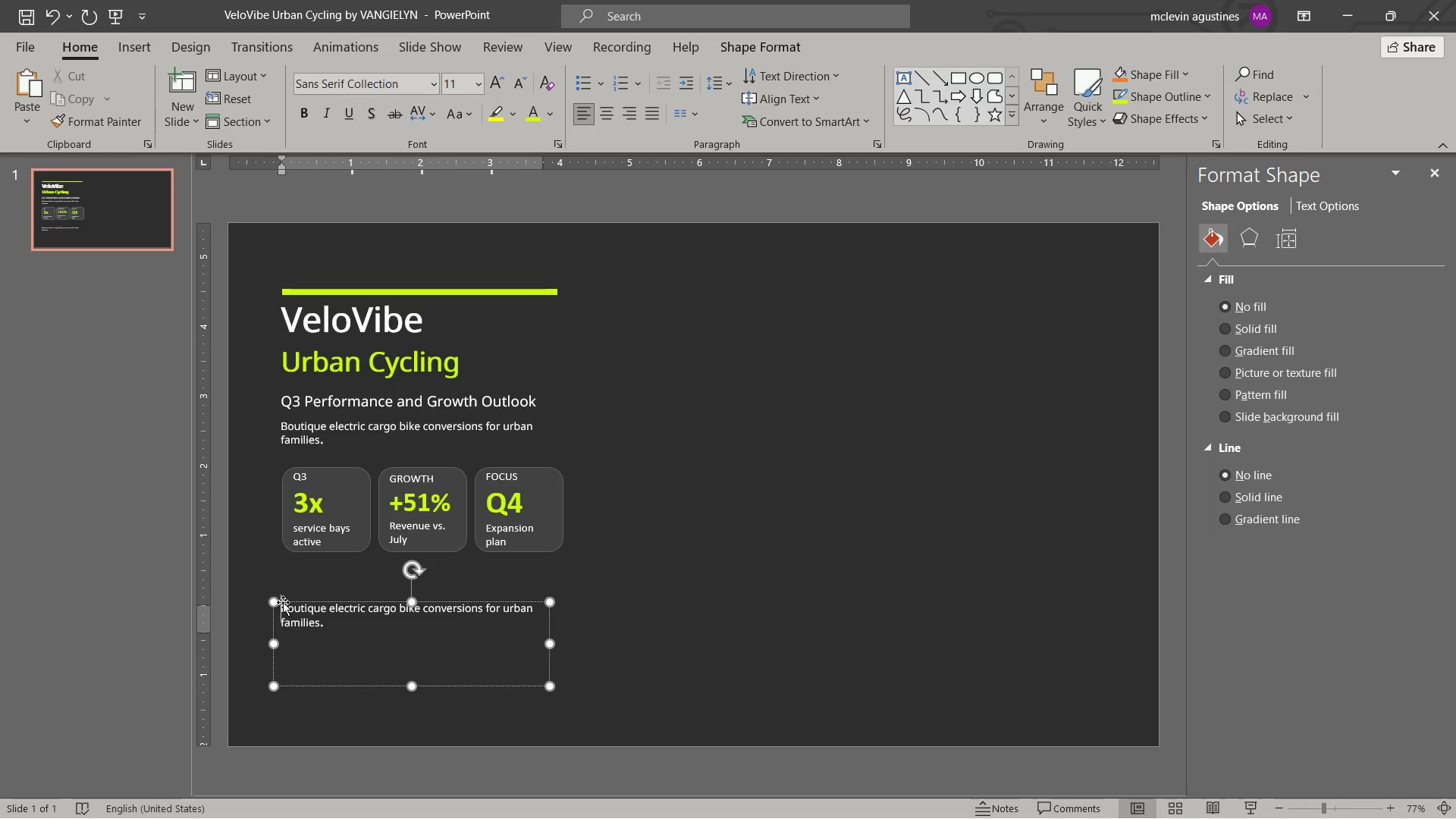 
left_click_drag(start_coordinate=[282, 610], to_coordinate=[344, 620])
 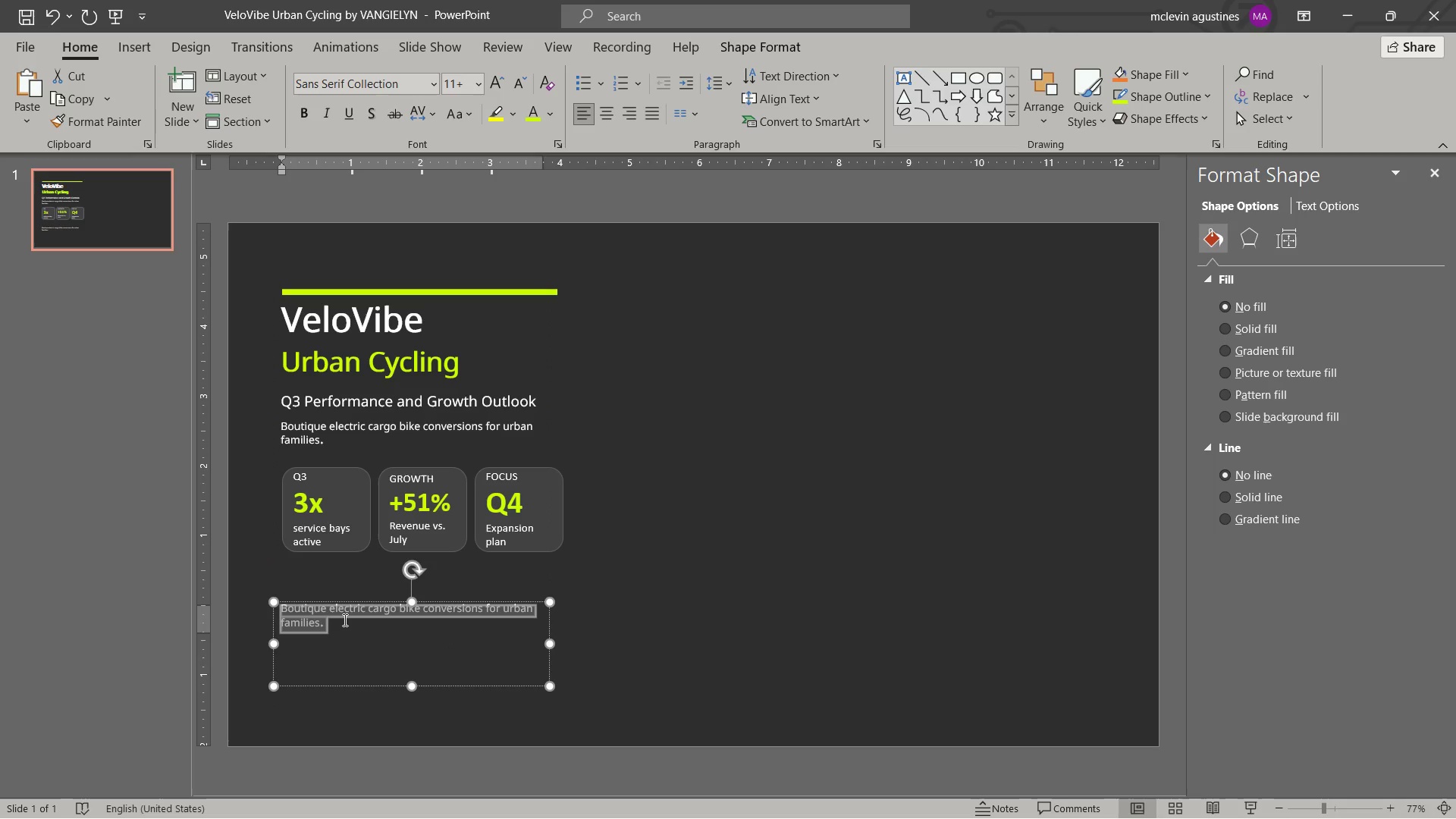 
key(Control+N)
 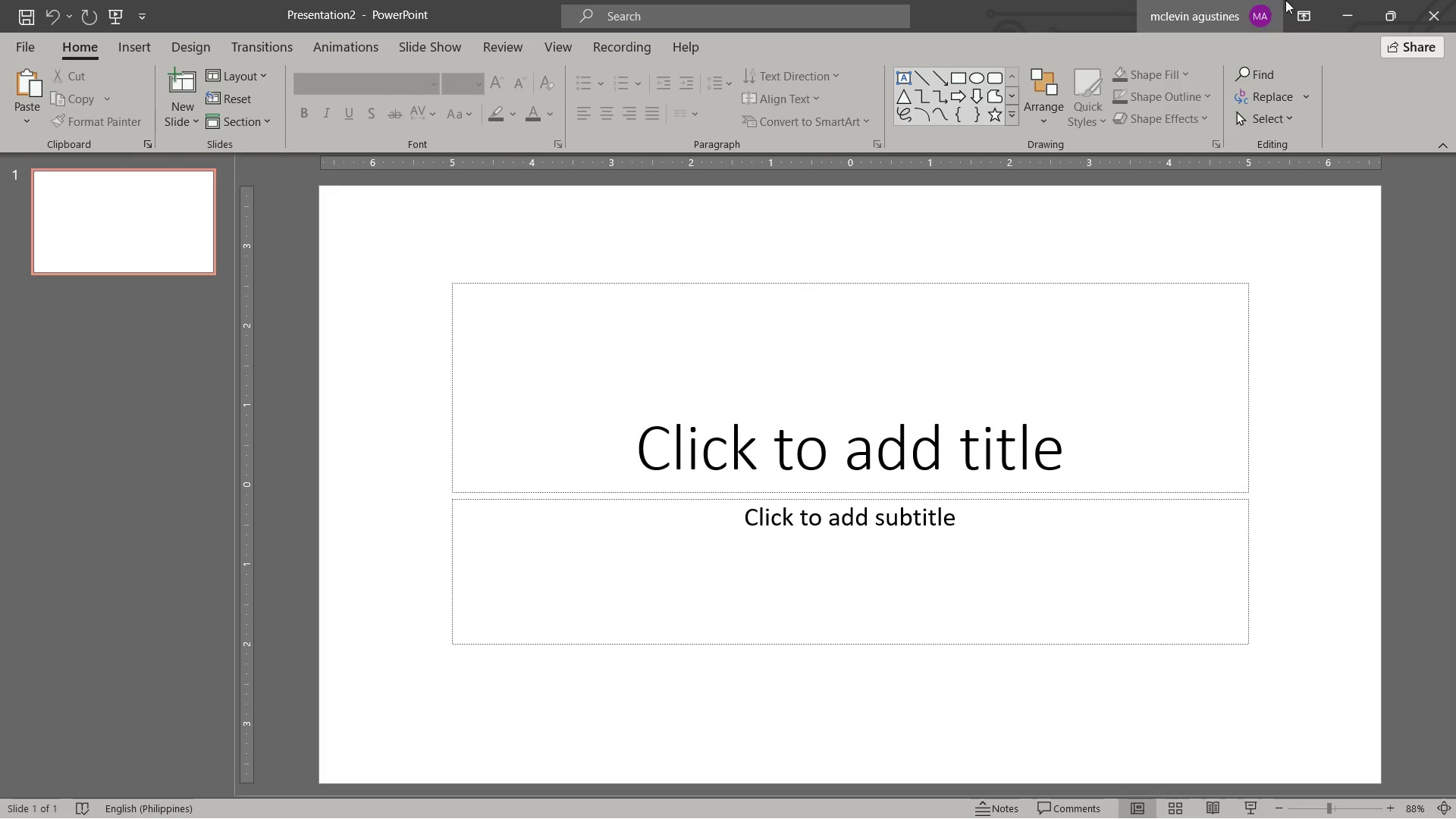 
left_click([1425, 0])
 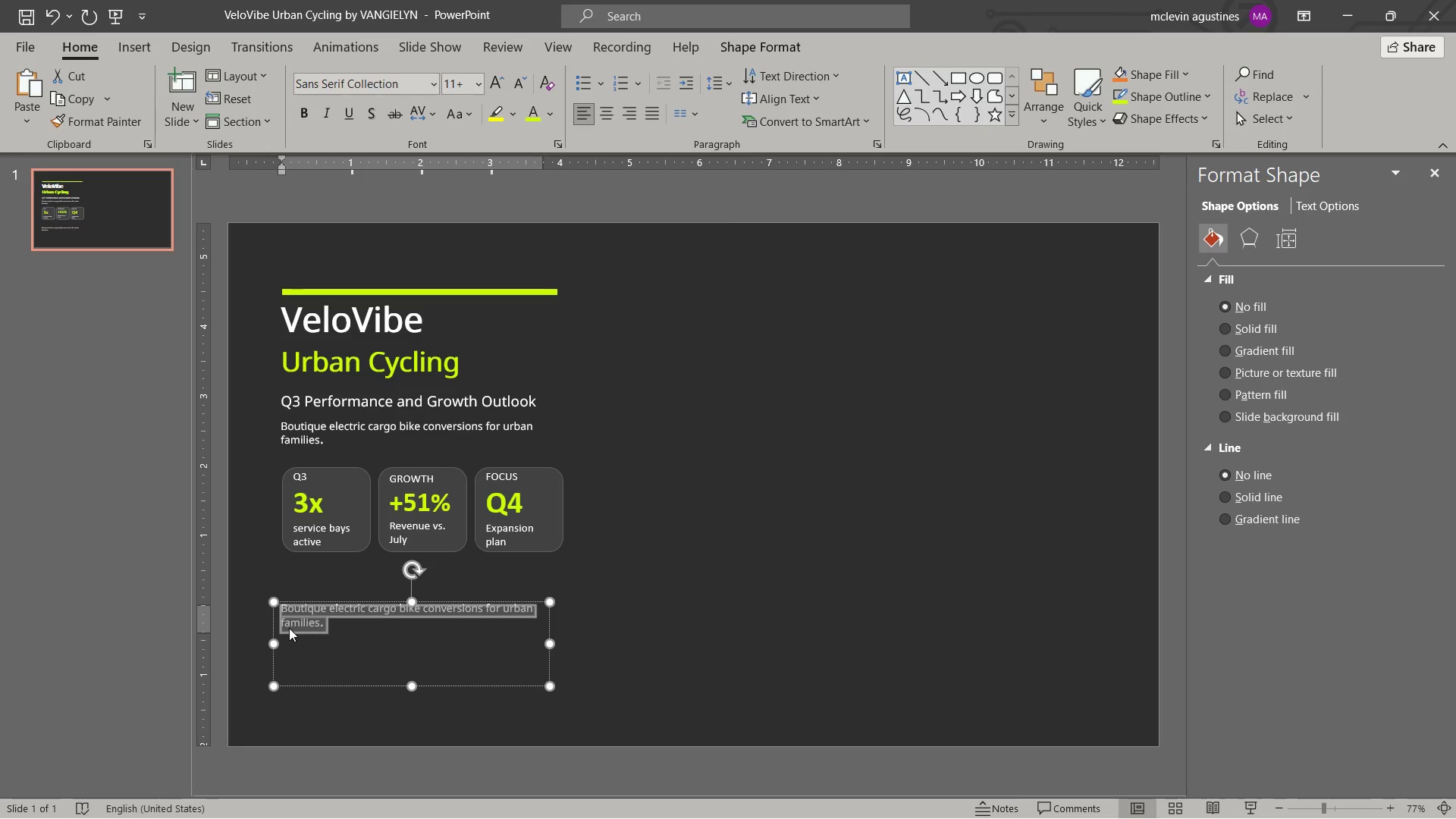 
type(Angel Invstor Update)
 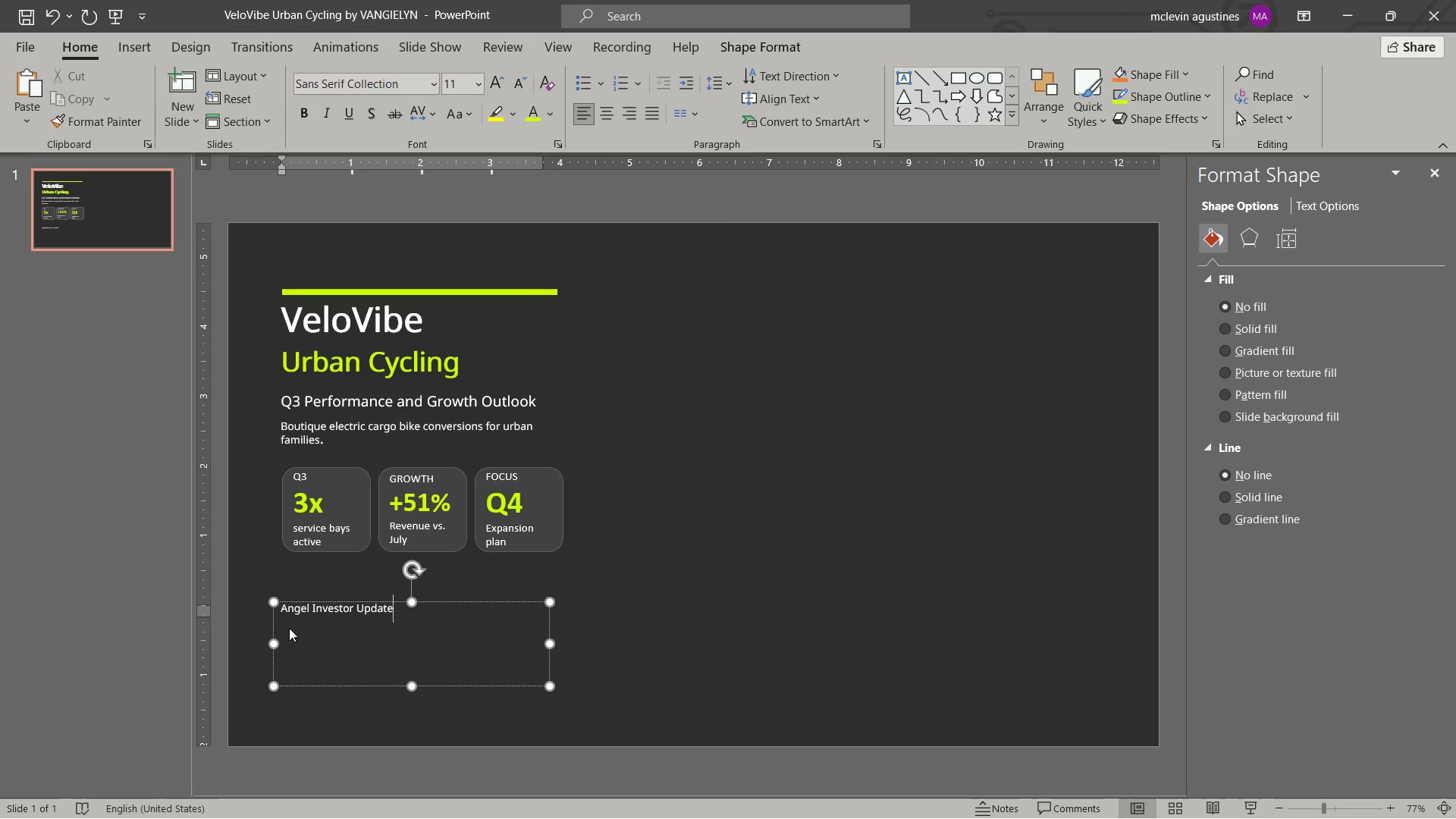 
key(Control+Shift+ArrowLeft)
 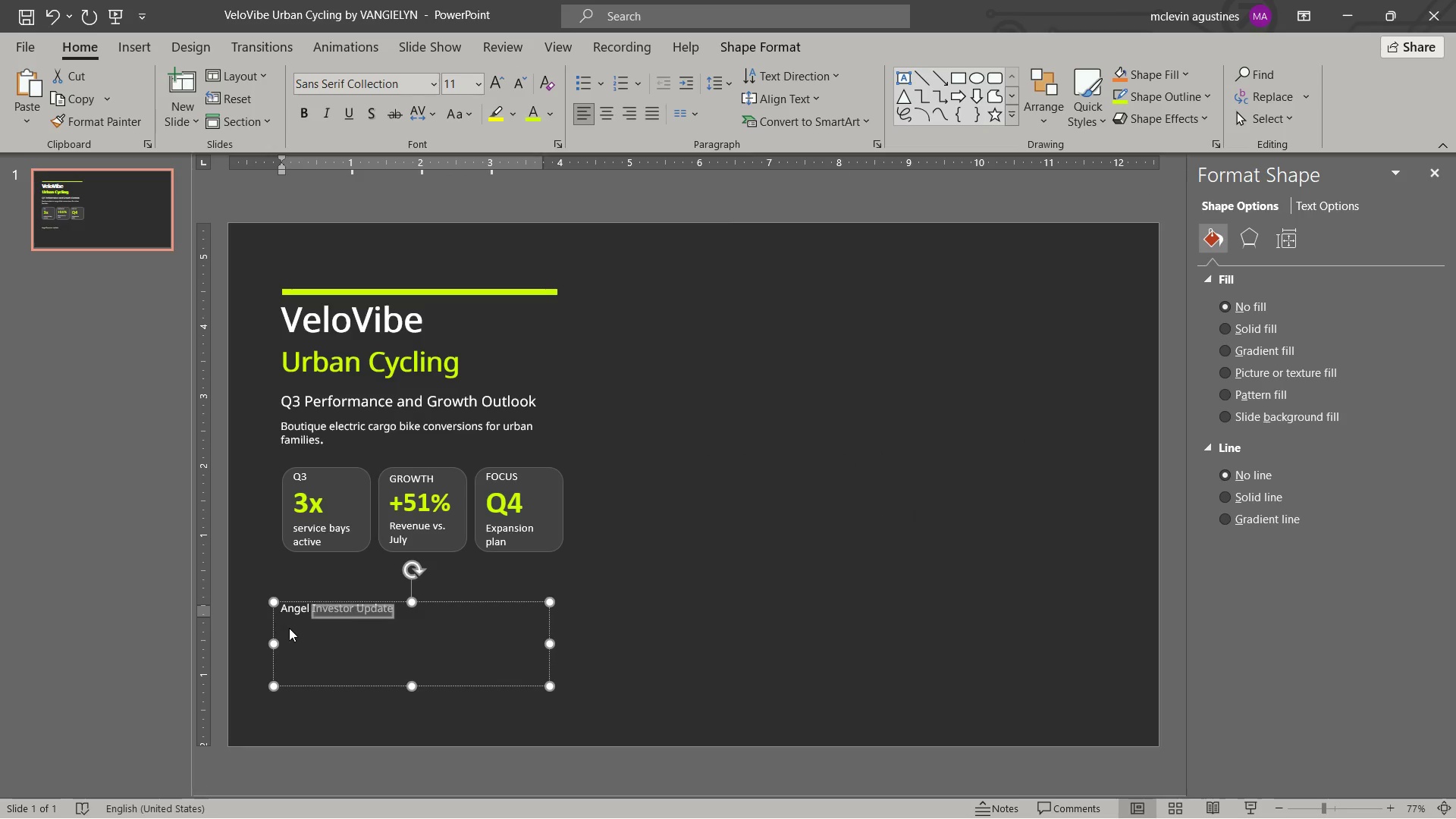 
key(Control+Shift+ArrowLeft)
 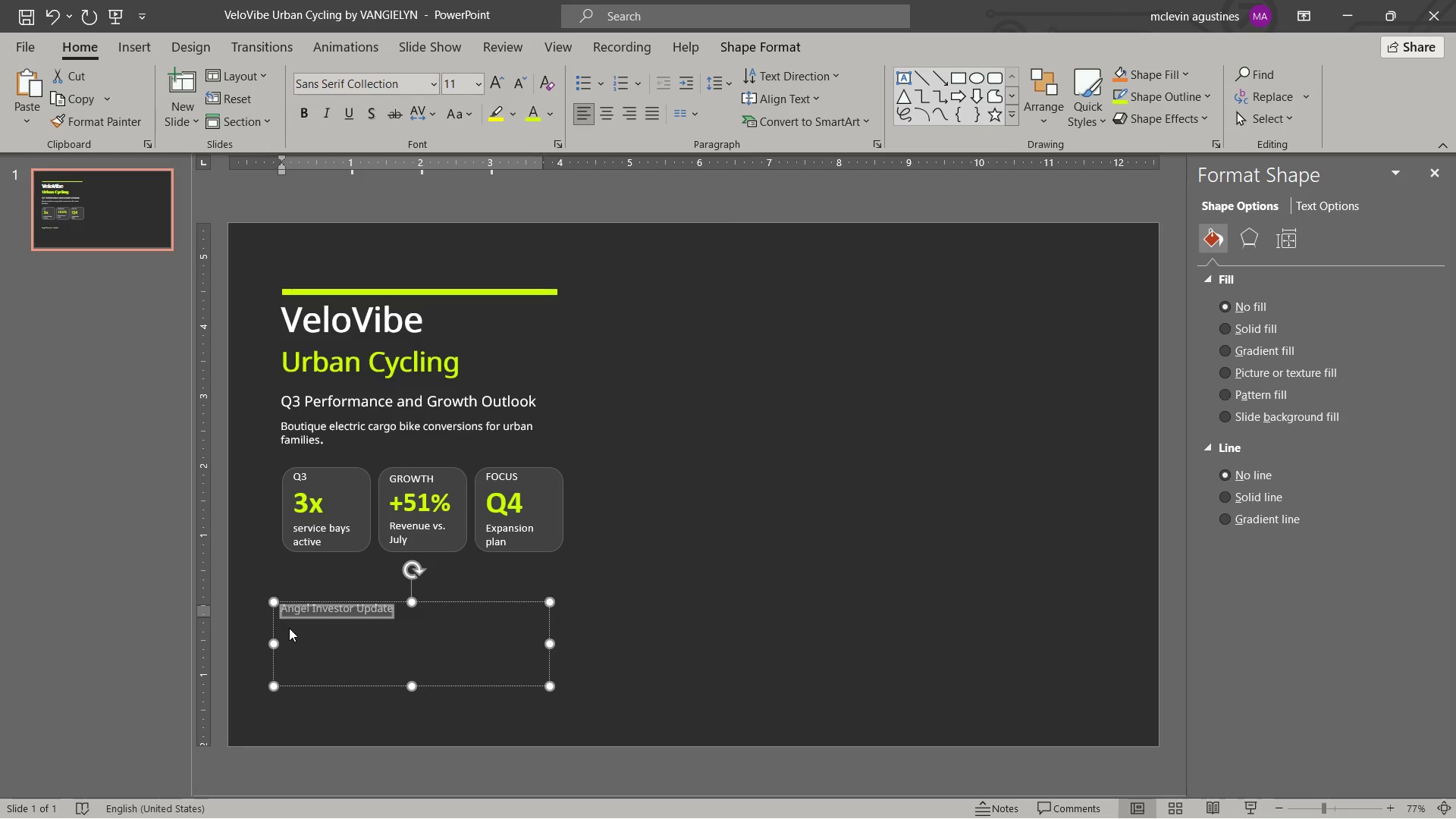 
key(Control+Shift+ArrowLeft)
 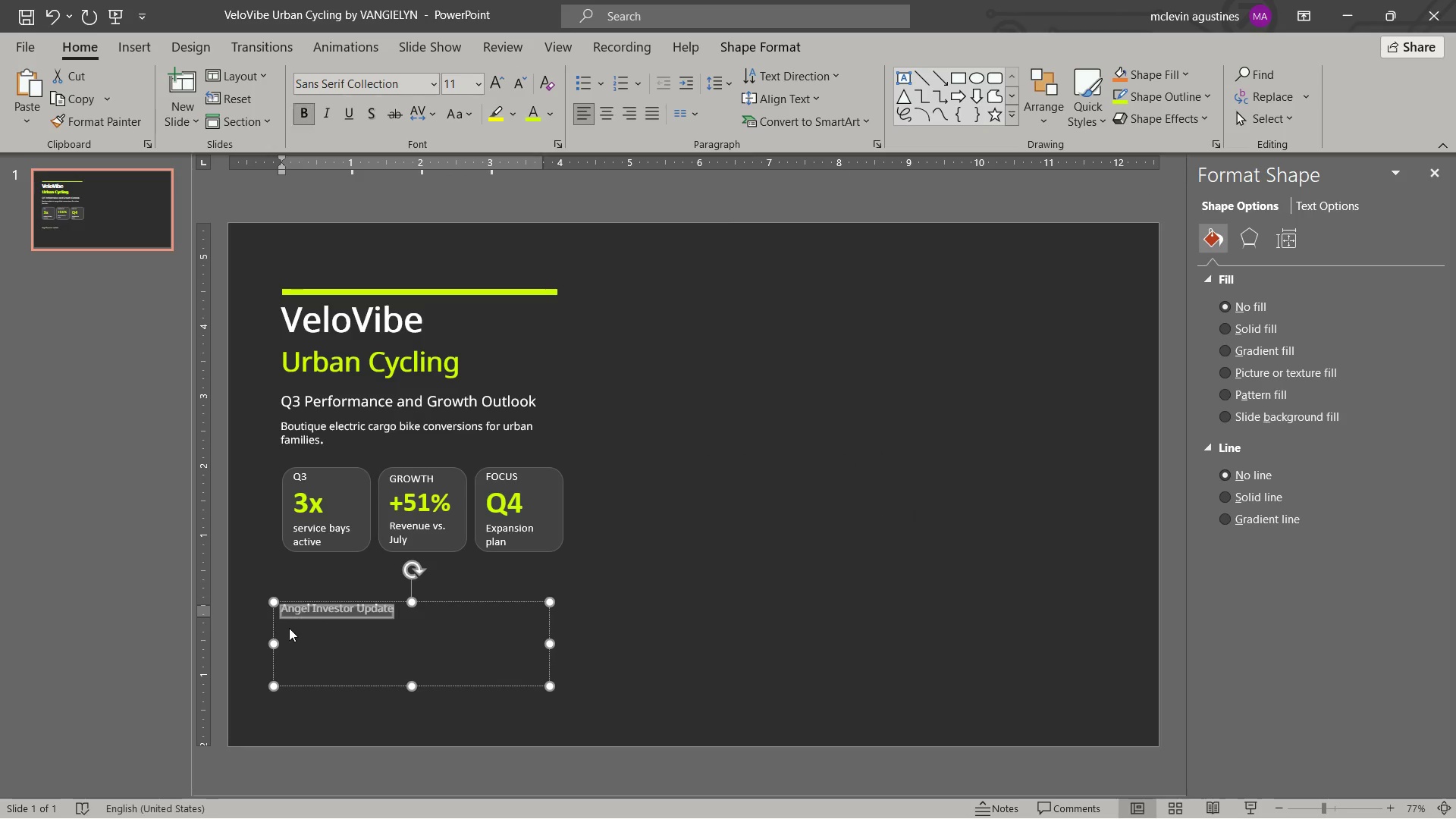 
key(Control+B)
 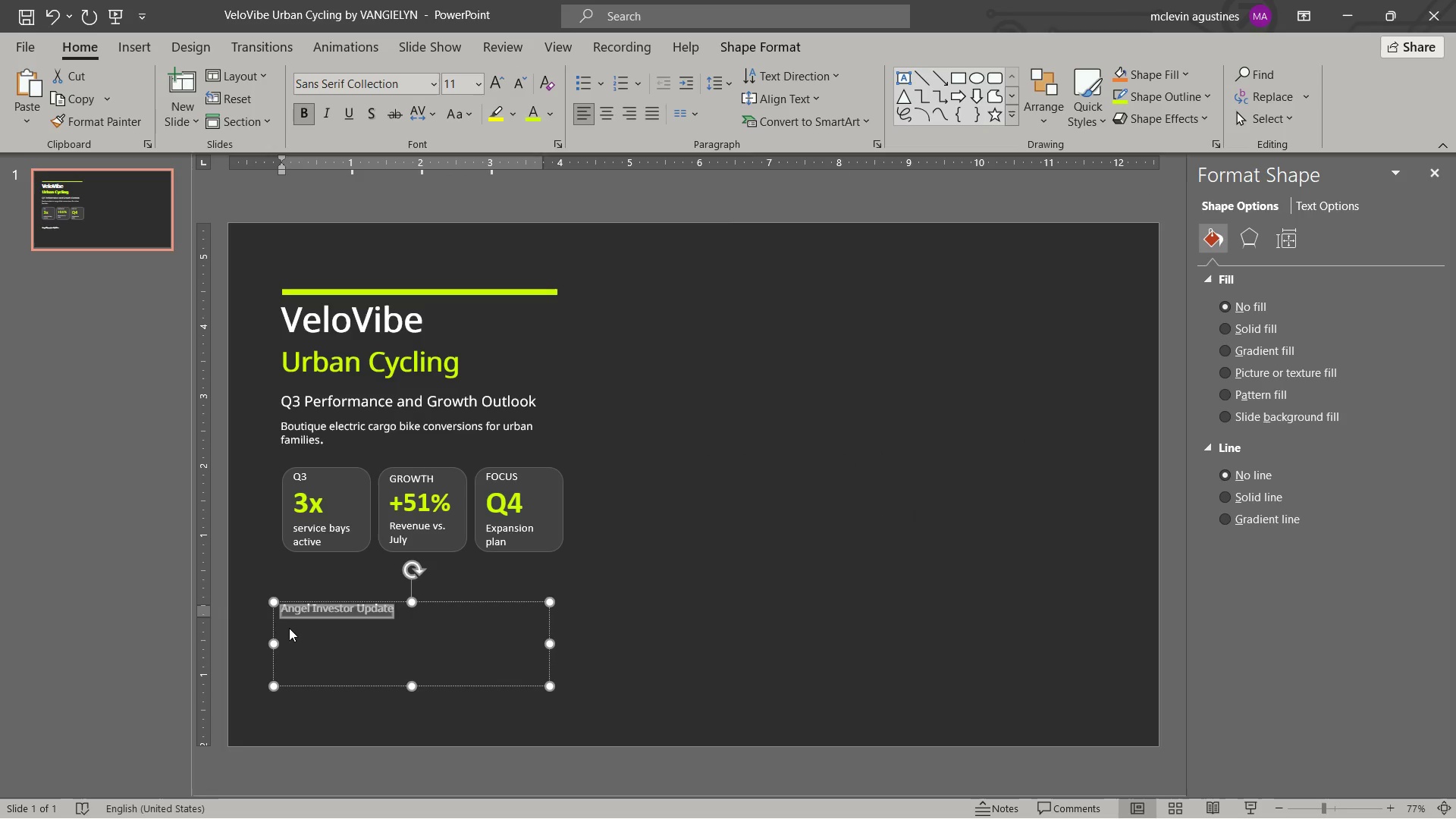 
key(Control+BracketRight)
 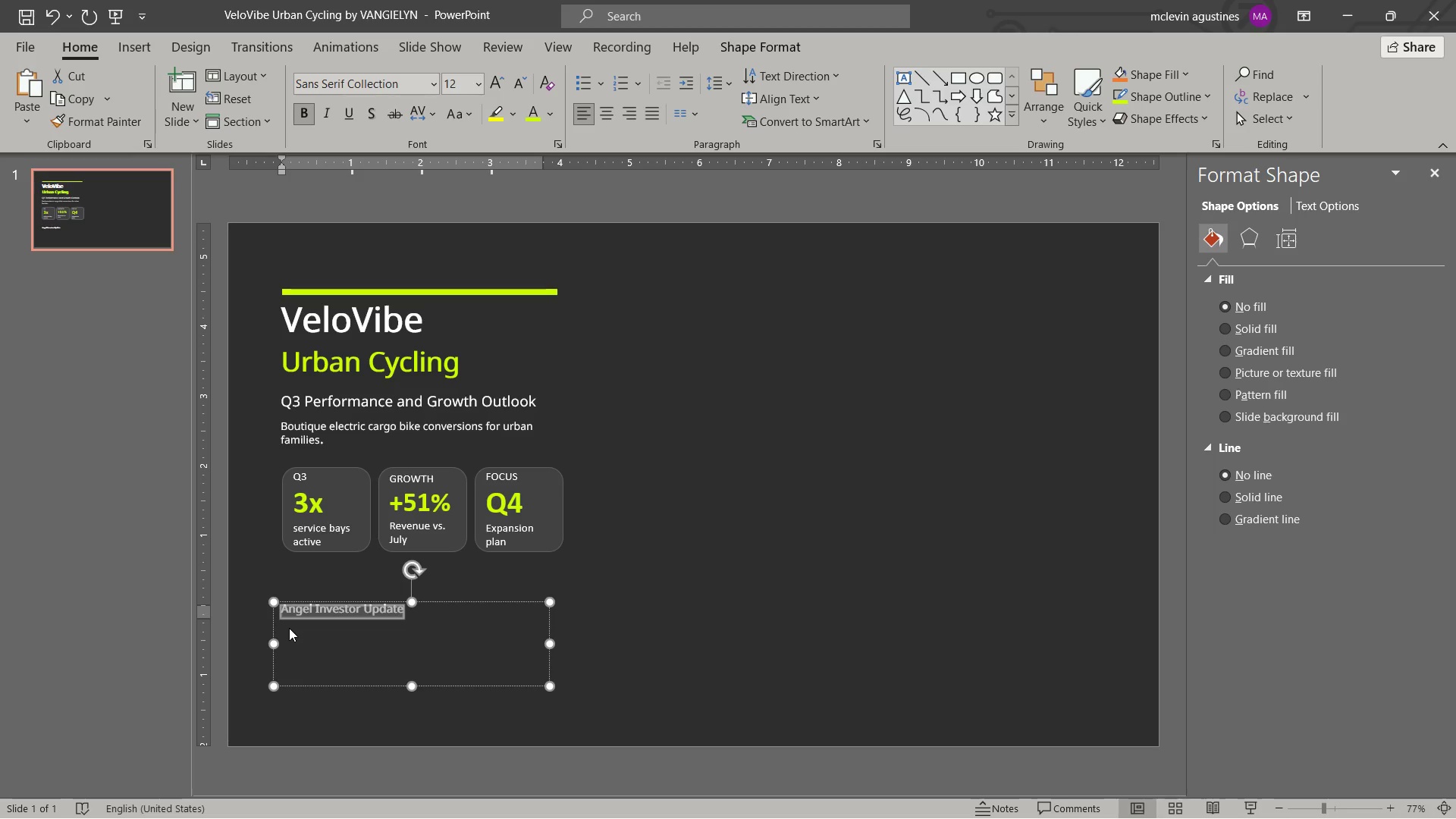 
key(Control+BracketRight)
 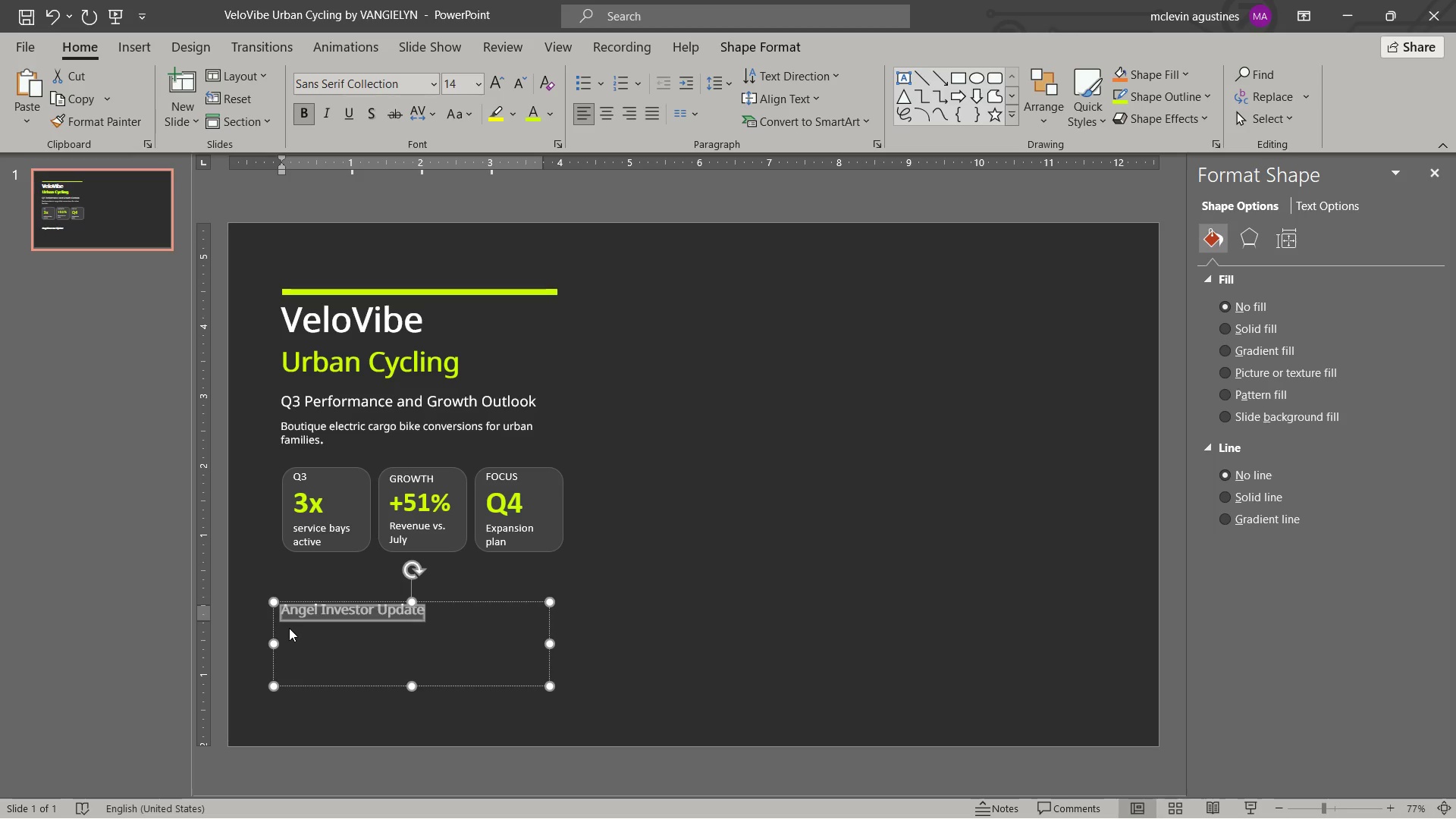 
key(ArrowRight)
 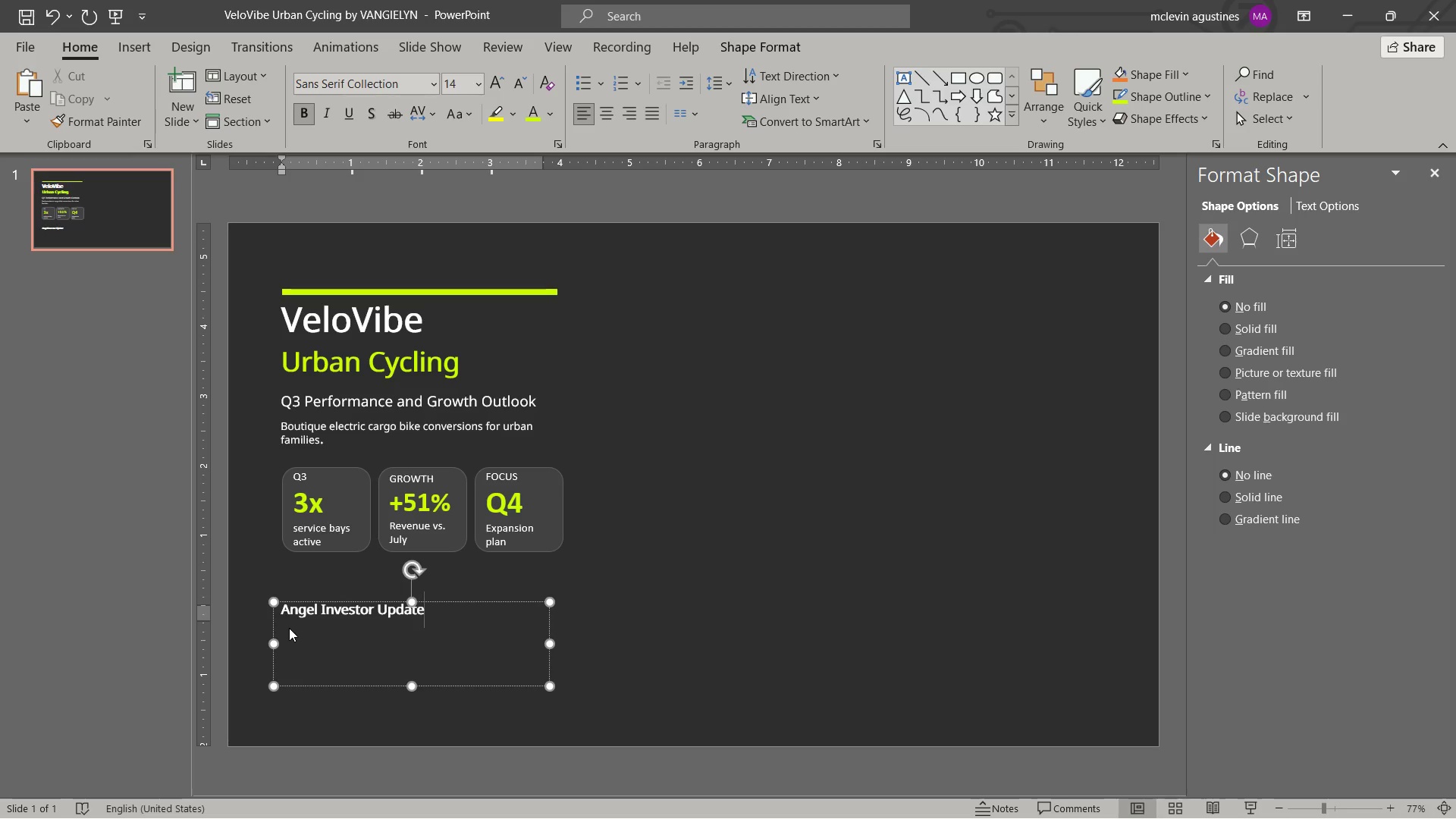 
key(Control+Shift+ArrowLeft)
 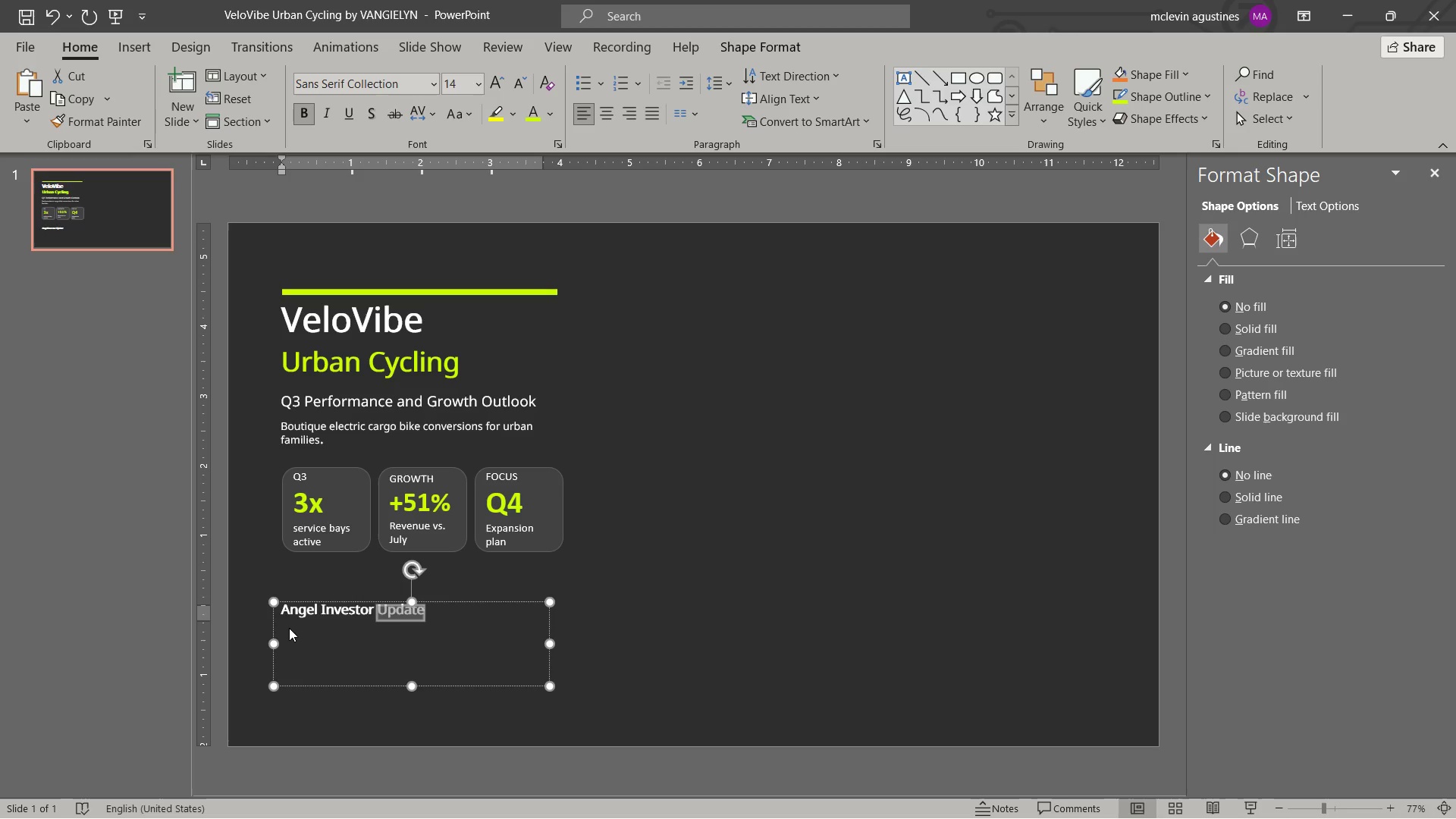 
key(Control+Shift+ArrowLeft)
 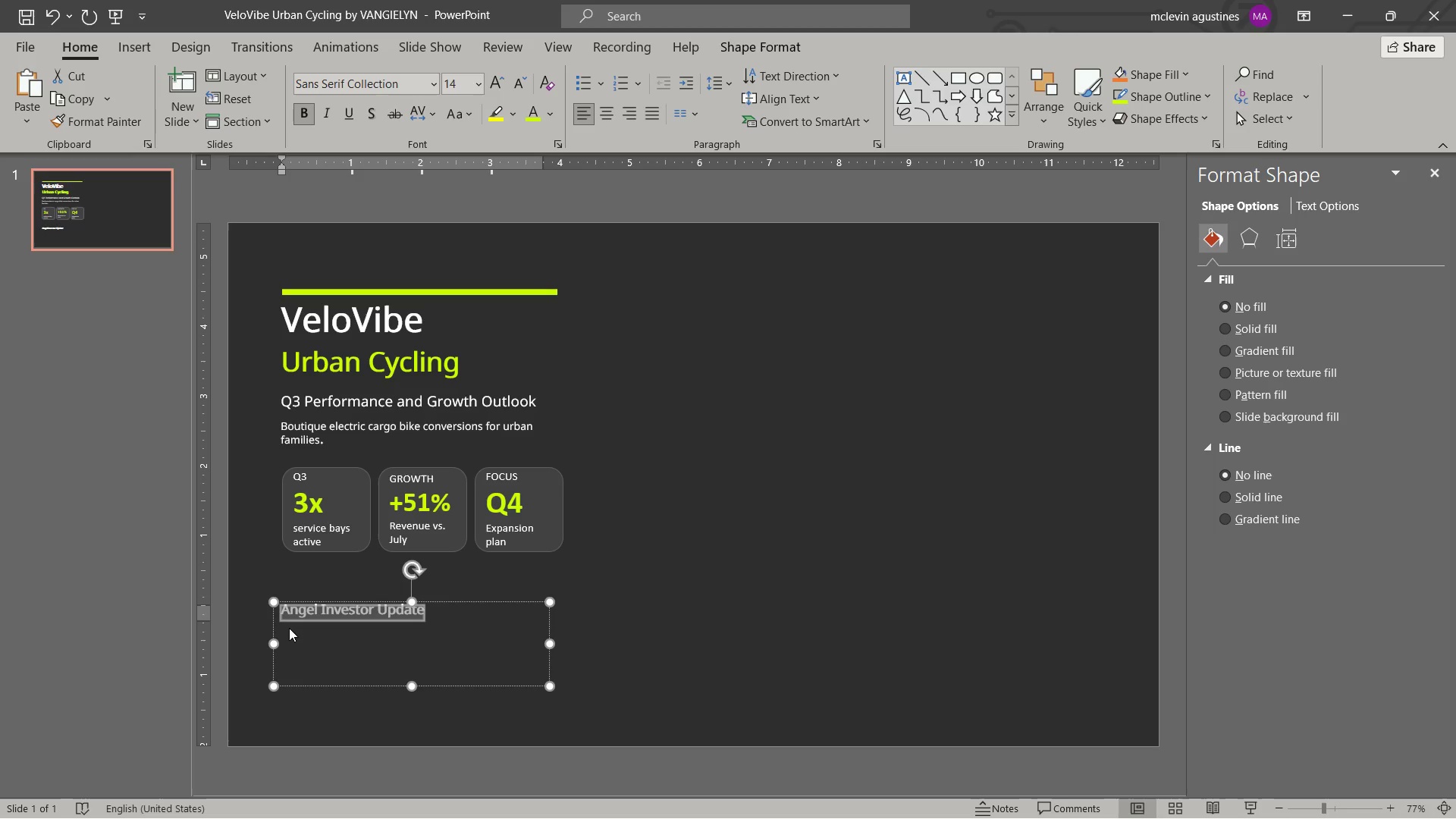 
key(Control+Shift+ArrowLeft)
 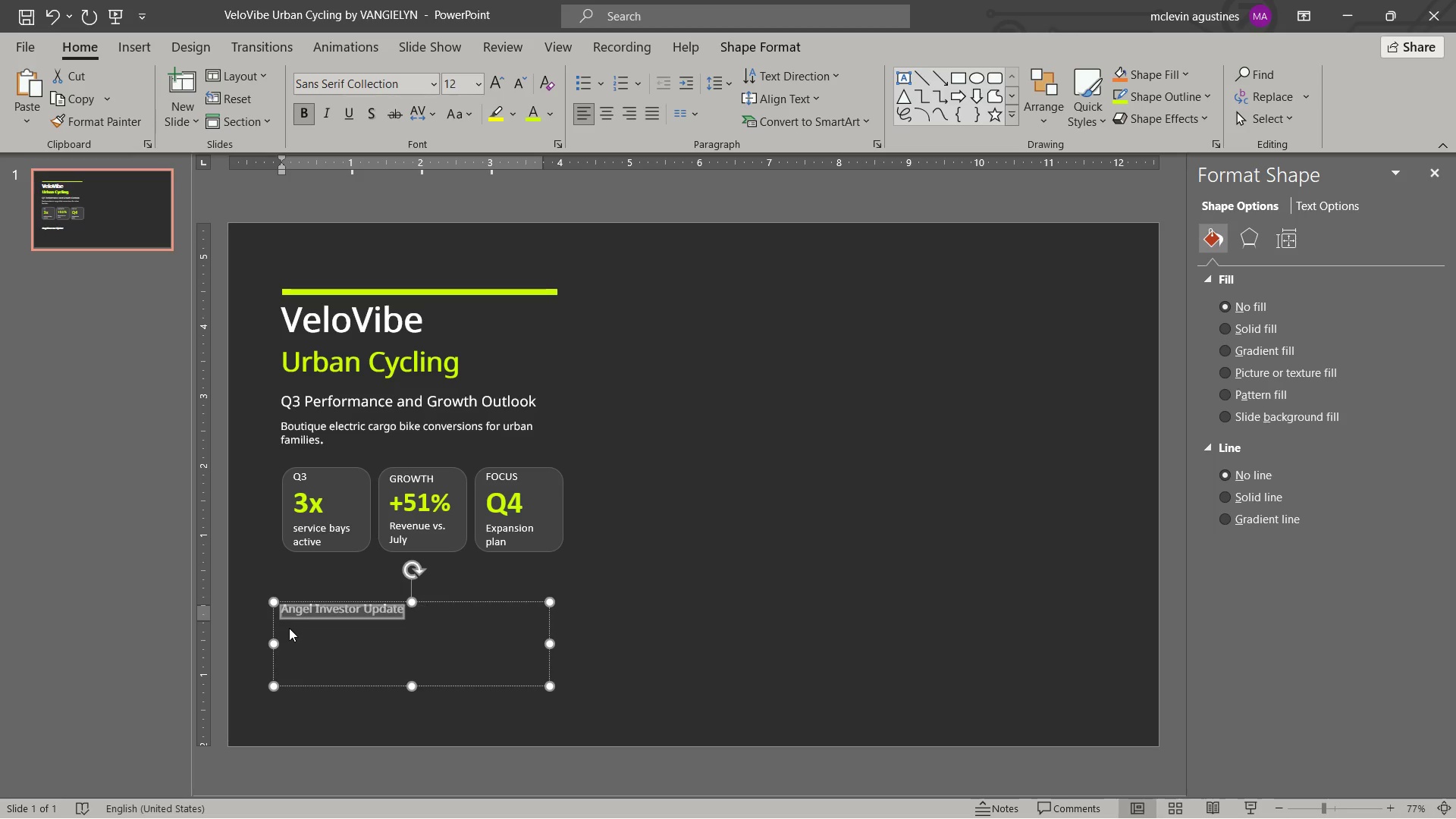 
key(Control+BracketLeft)
 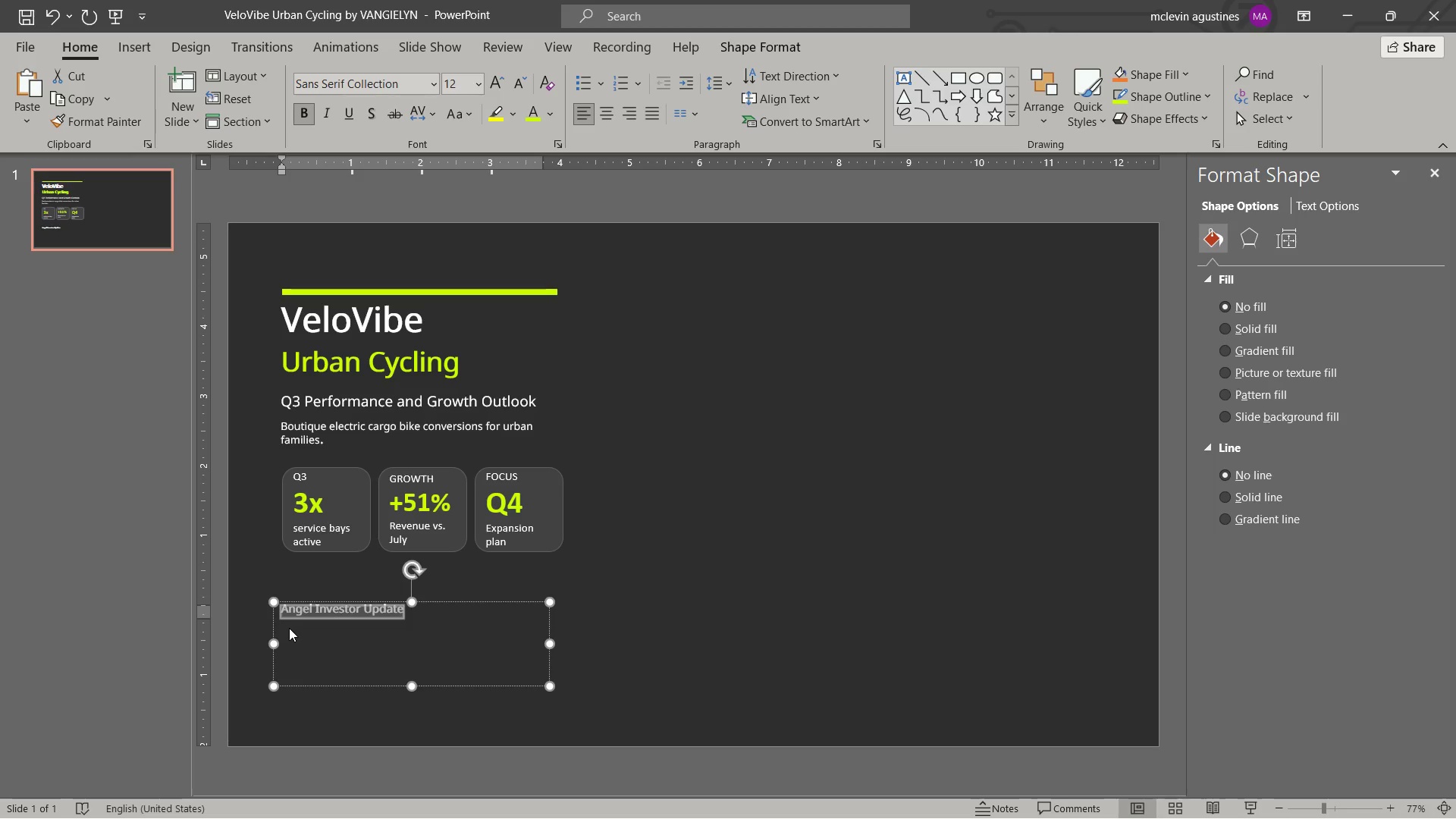 
key(ArrowRight)
 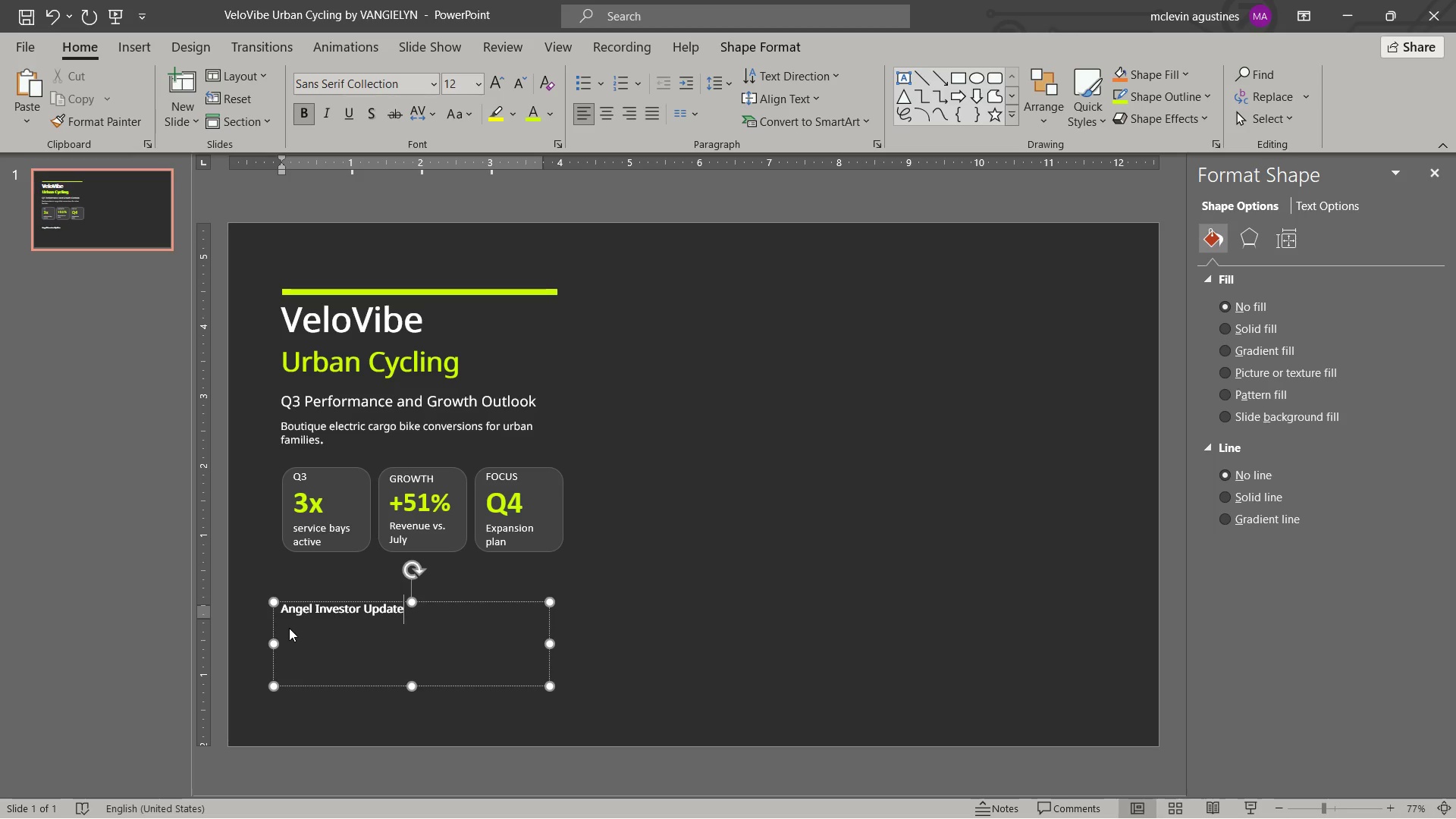 
key(Enter)
 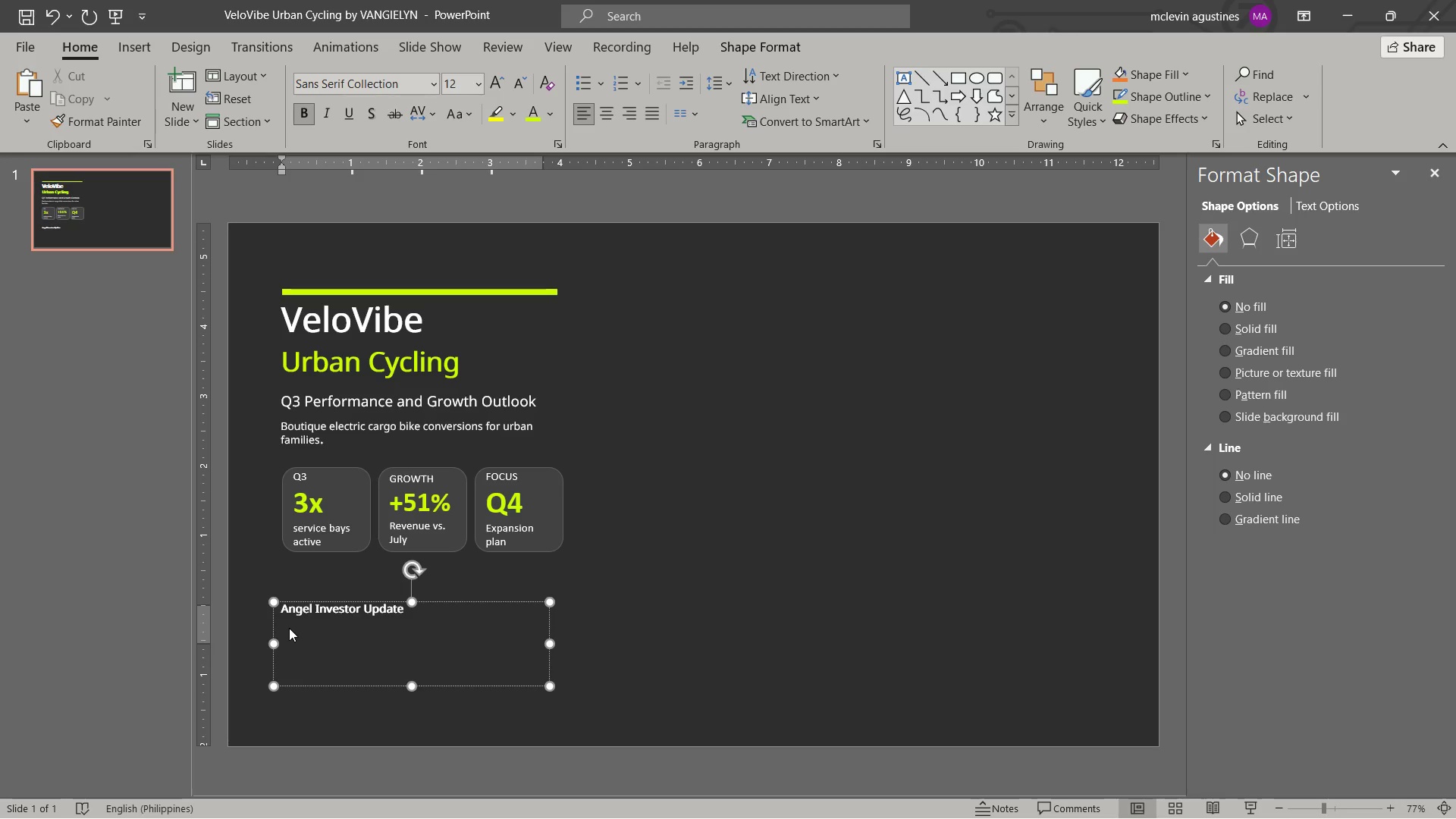 
key(Control+B)
 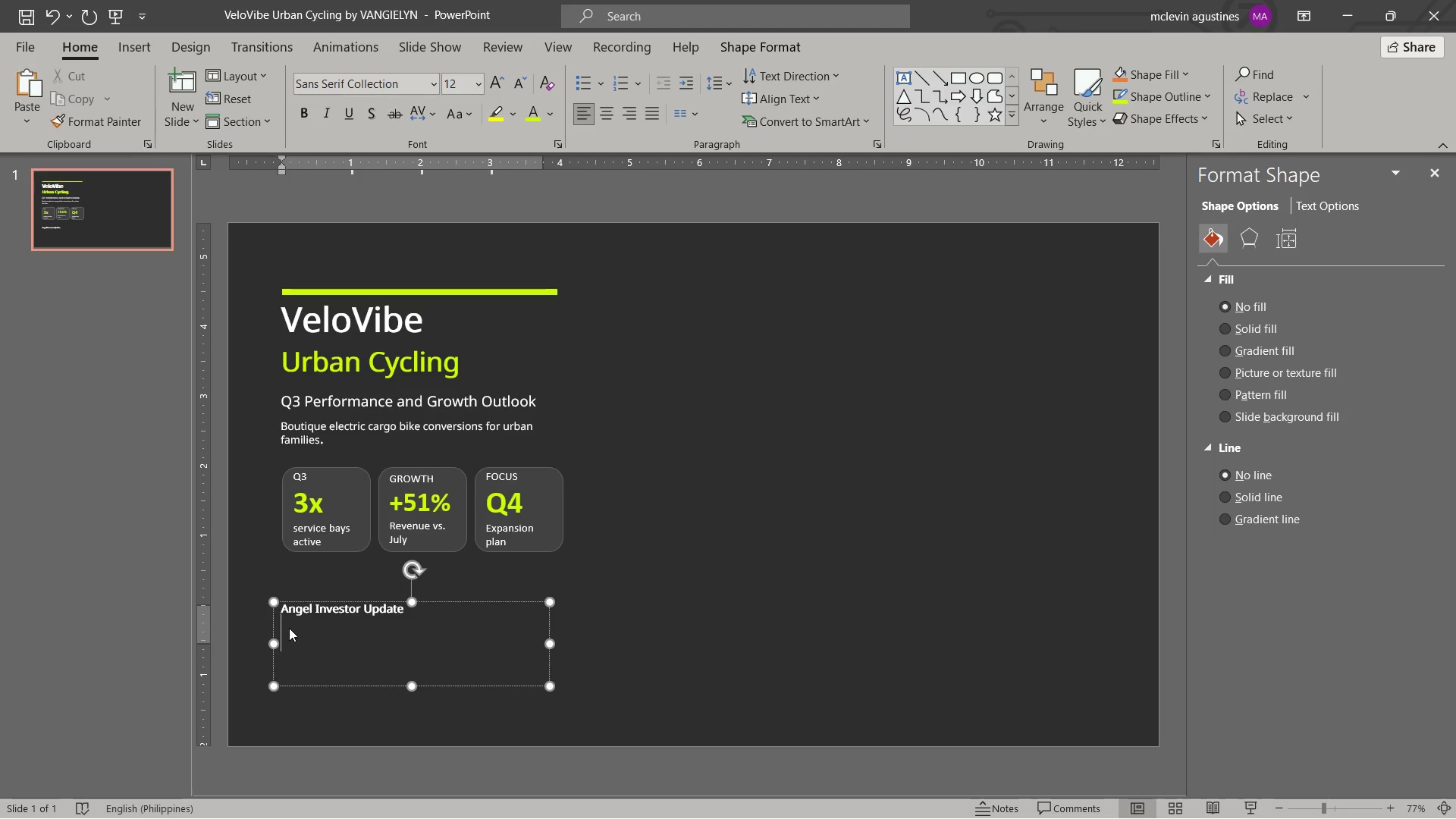 
type(october 2026)
 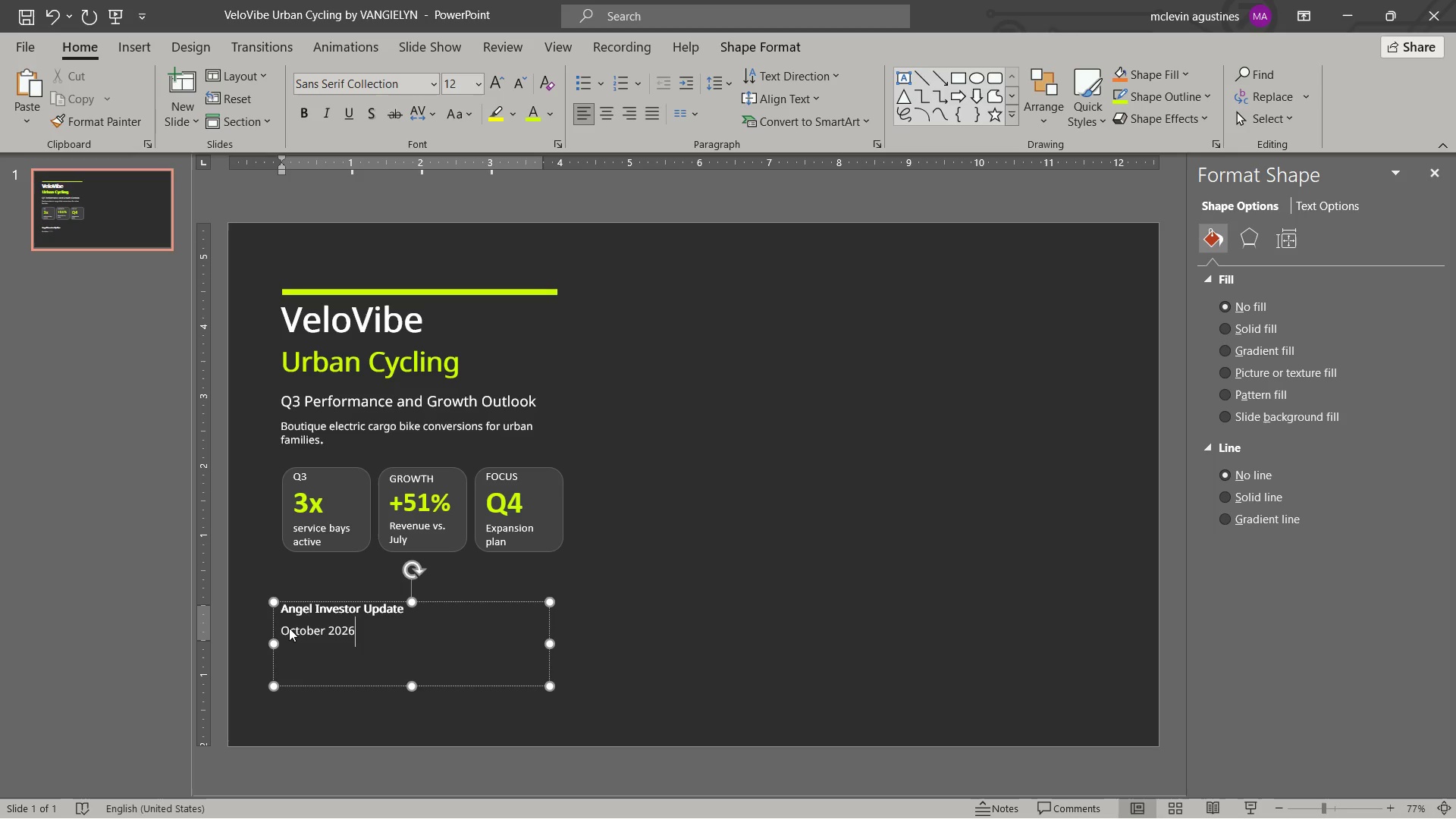 
key(Control+Shift+ArrowLeft)
 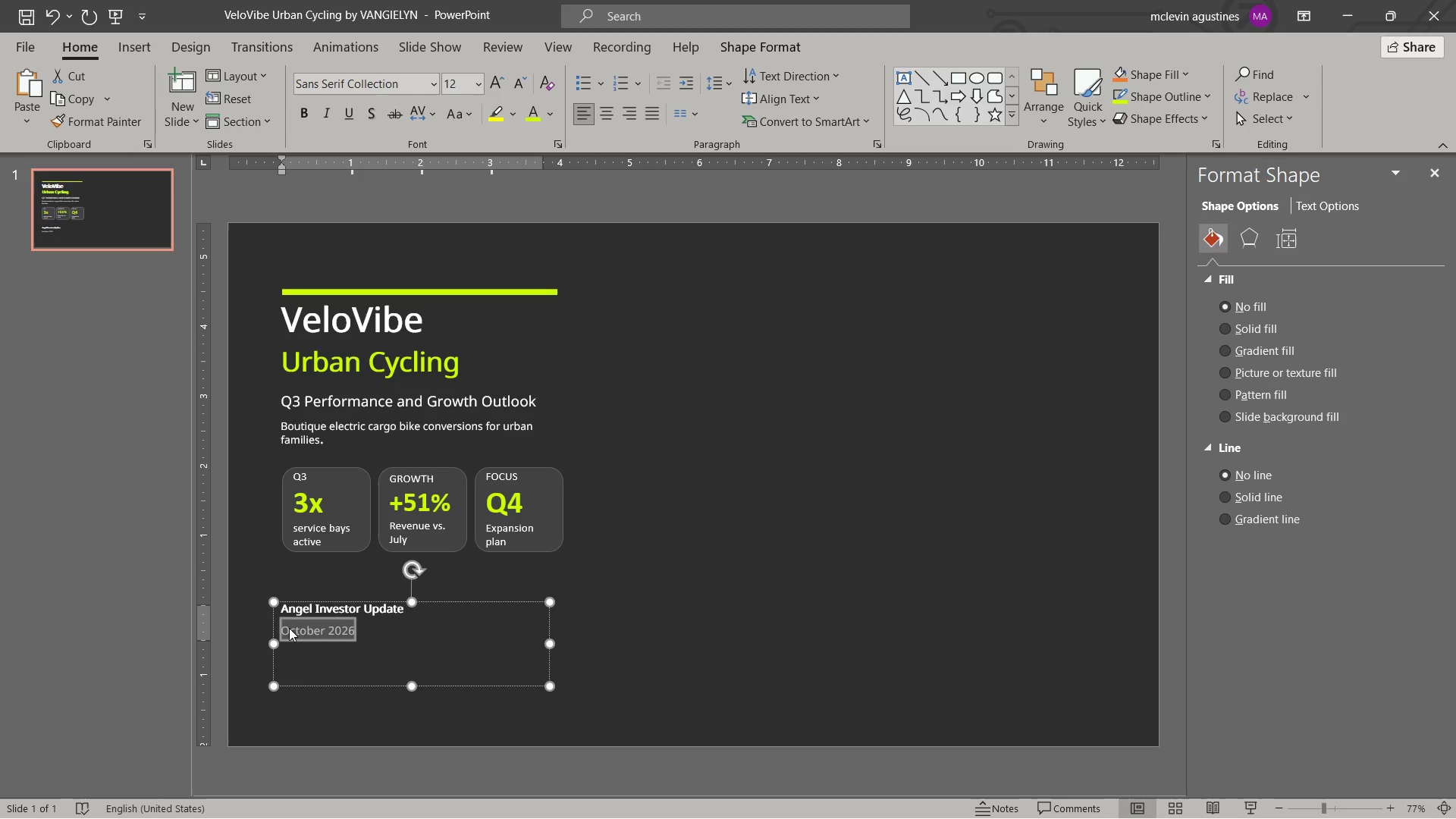 
key(Control+Shift+ArrowLeft)
 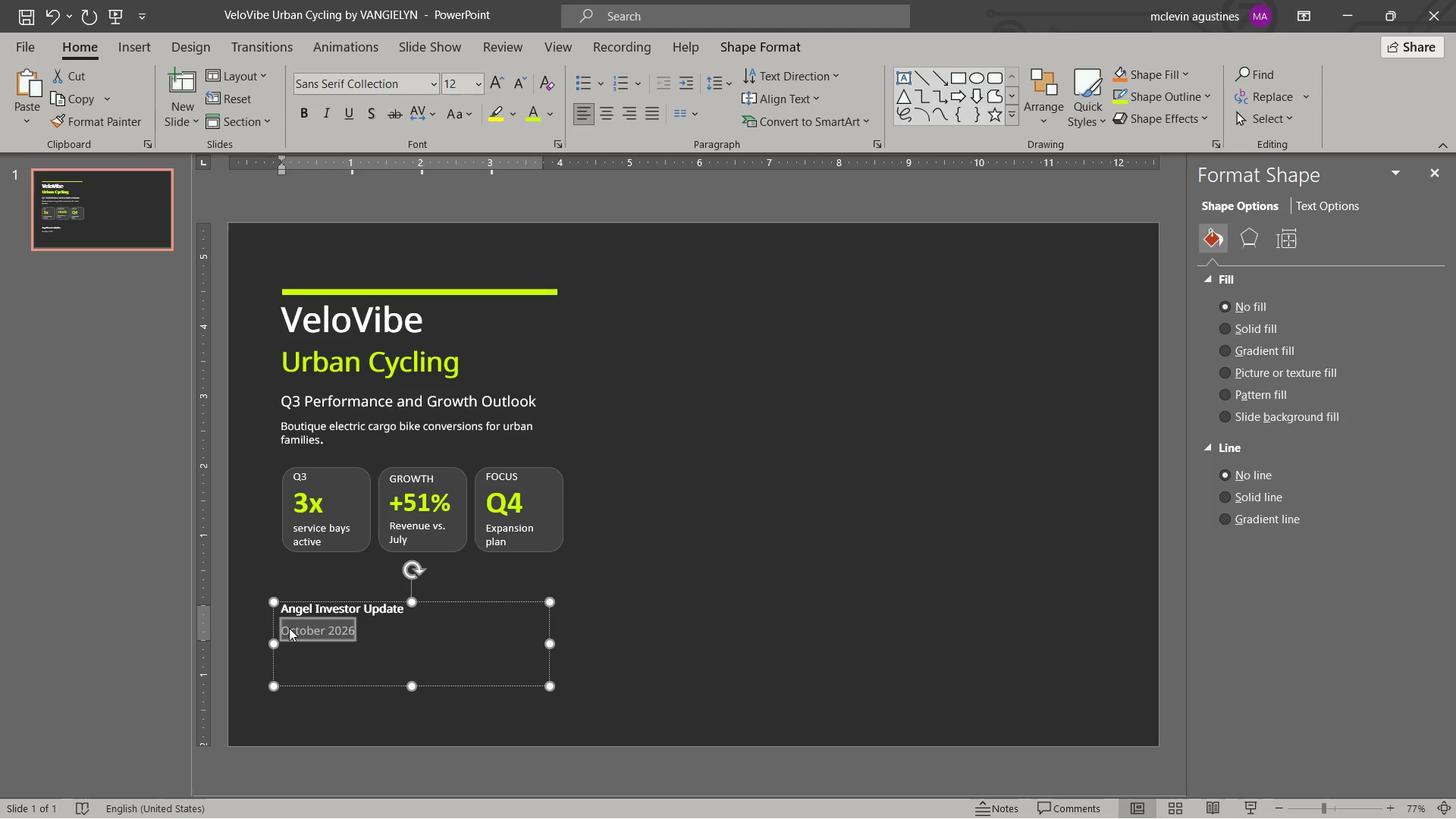 
key(Control+BracketRight)
 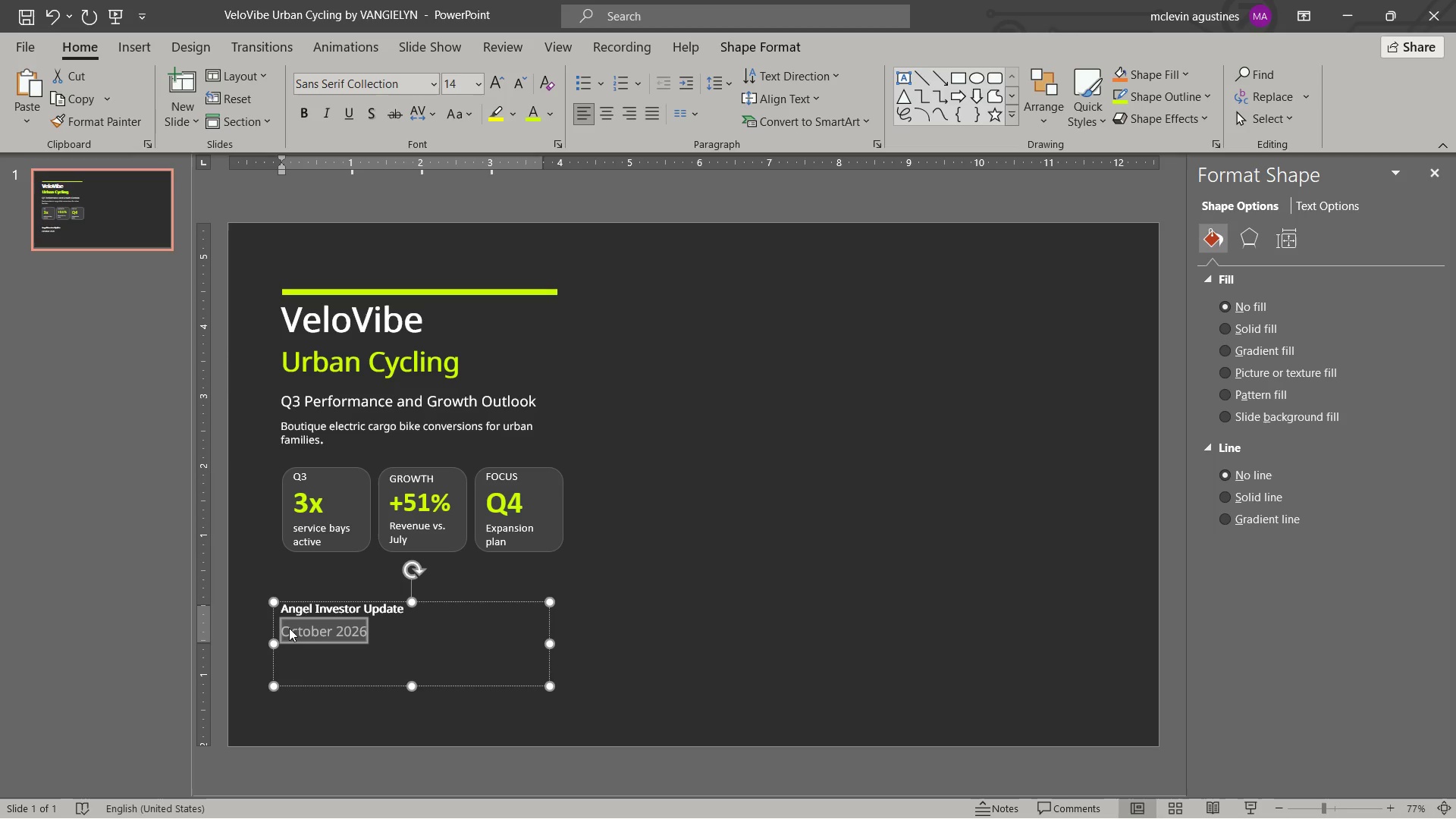 
key(Escape)
 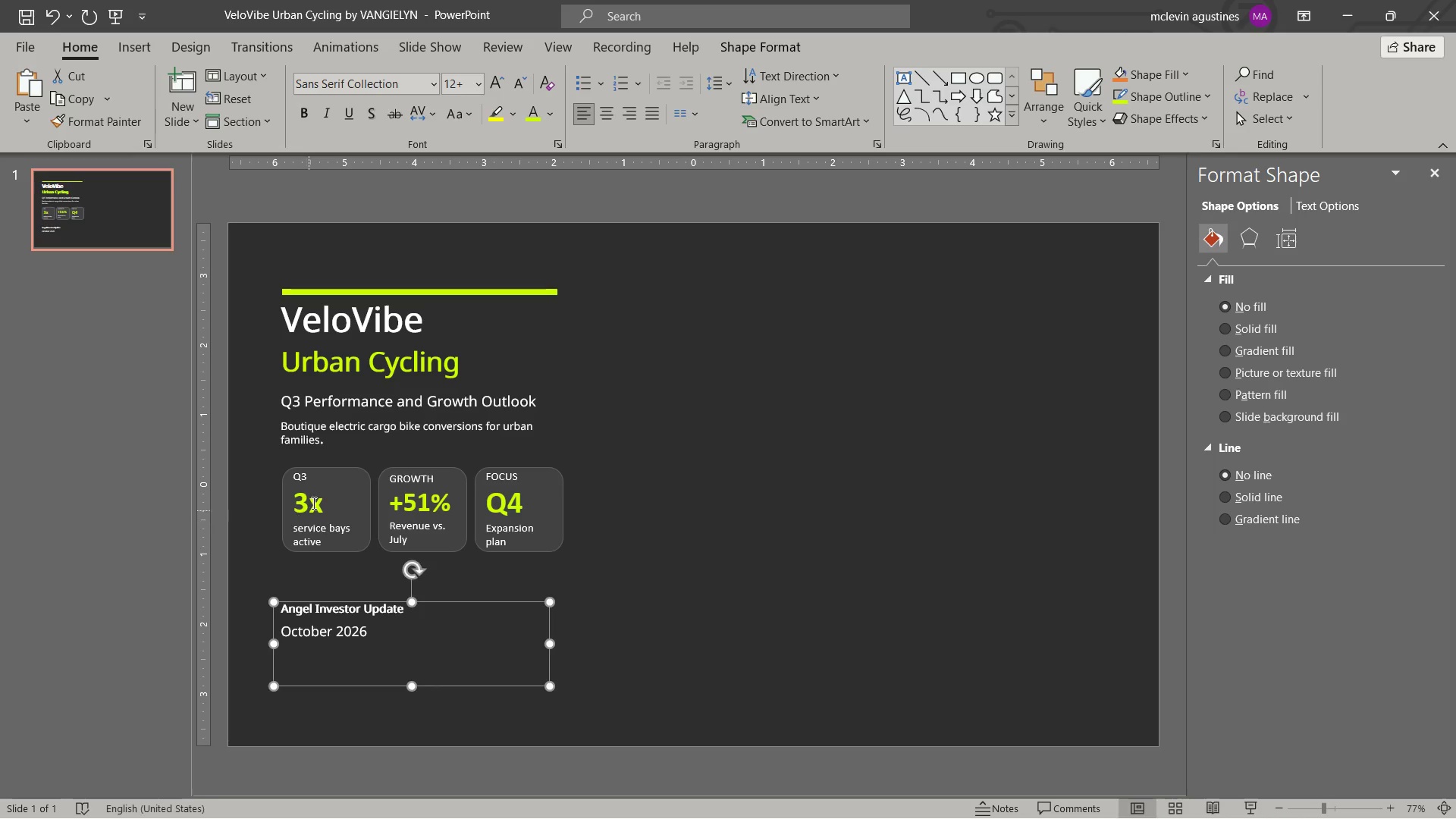 
hold_key(key=Escape, duration=10.02)
 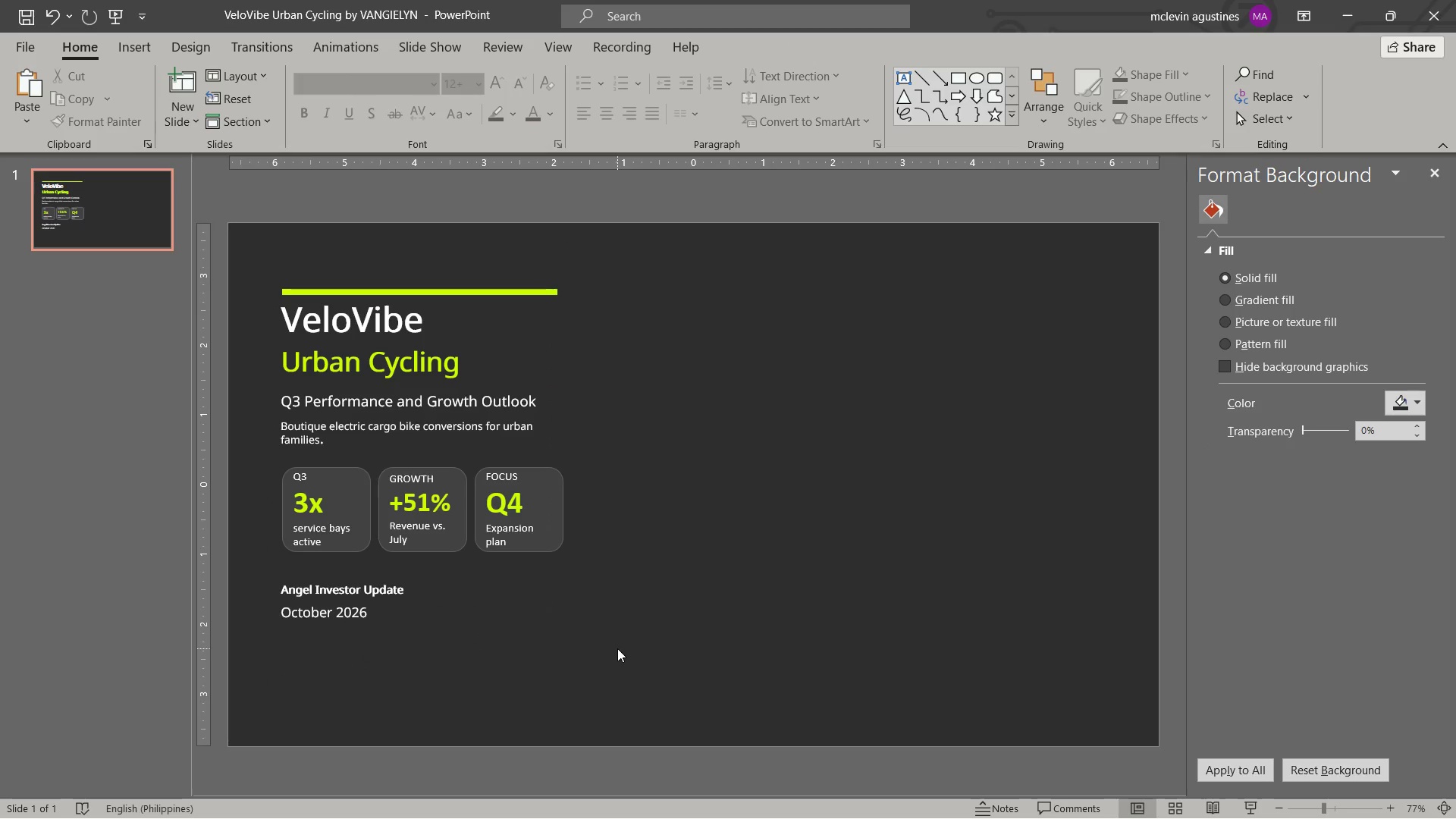 
left_click([337, 633])
 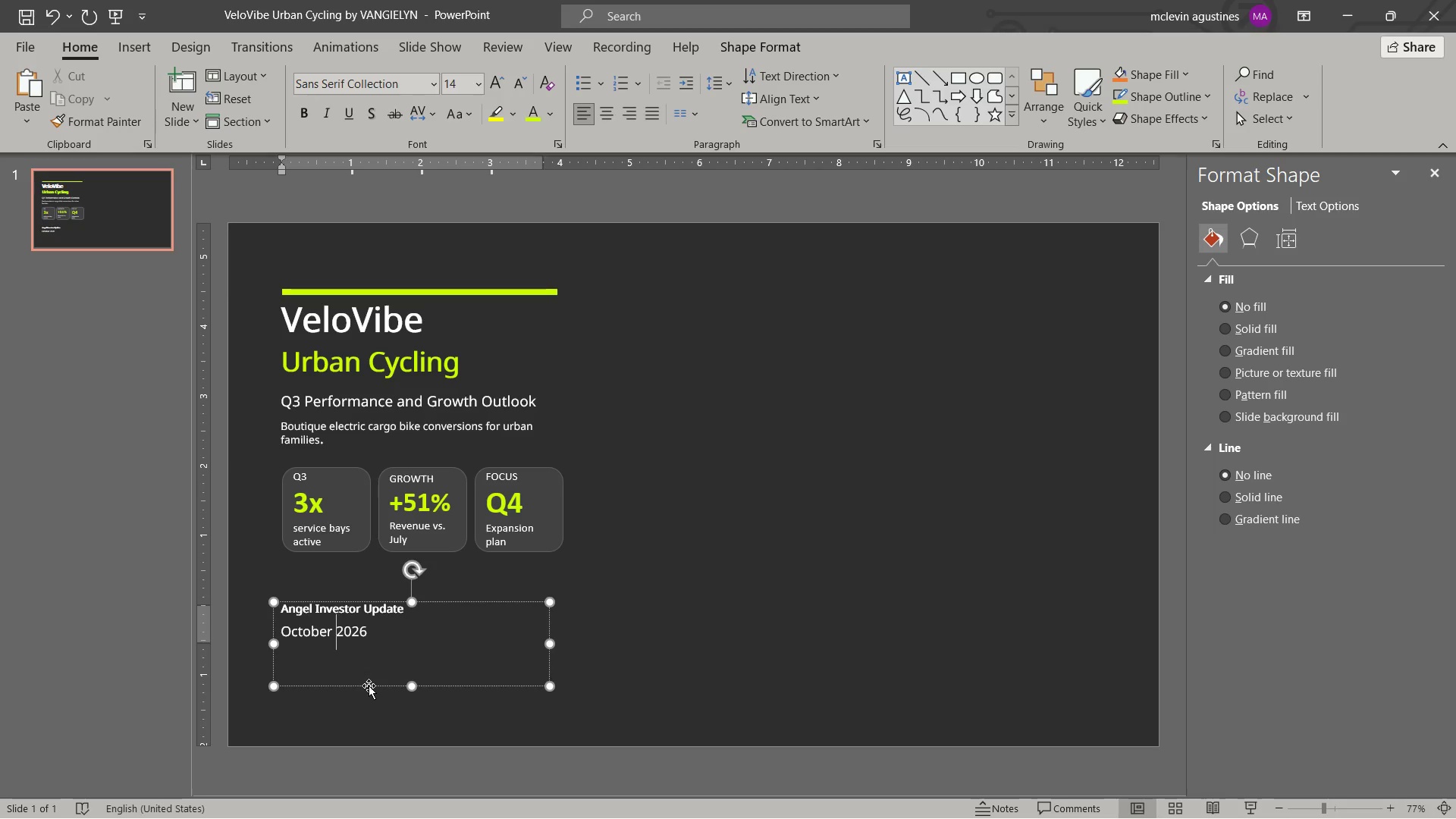 
left_click_drag(start_coordinate=[369, 686], to_coordinate=[369, 667])
 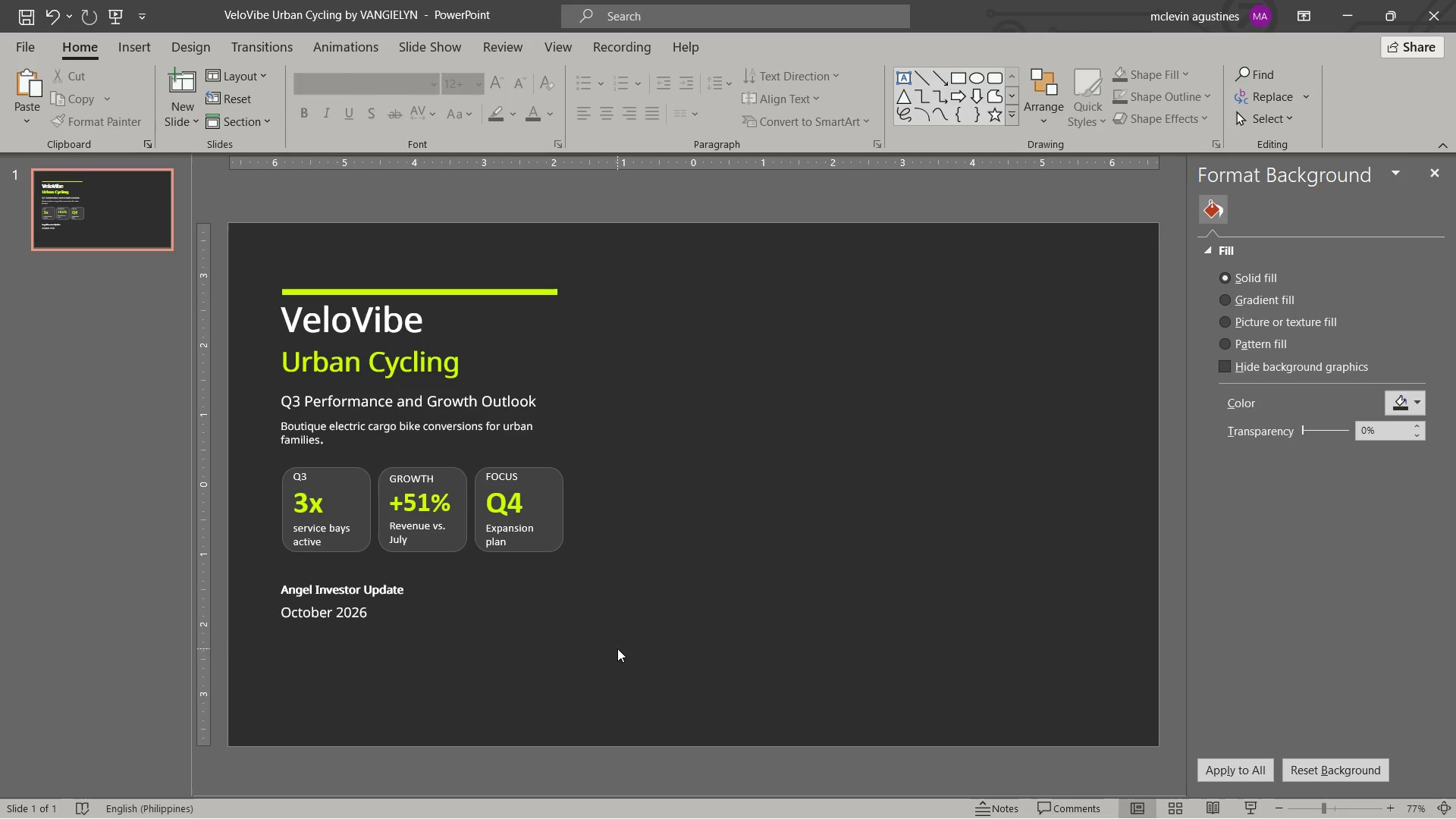 
left_click_drag(start_coordinate=[463, 293], to_coordinate=[567, 476])
 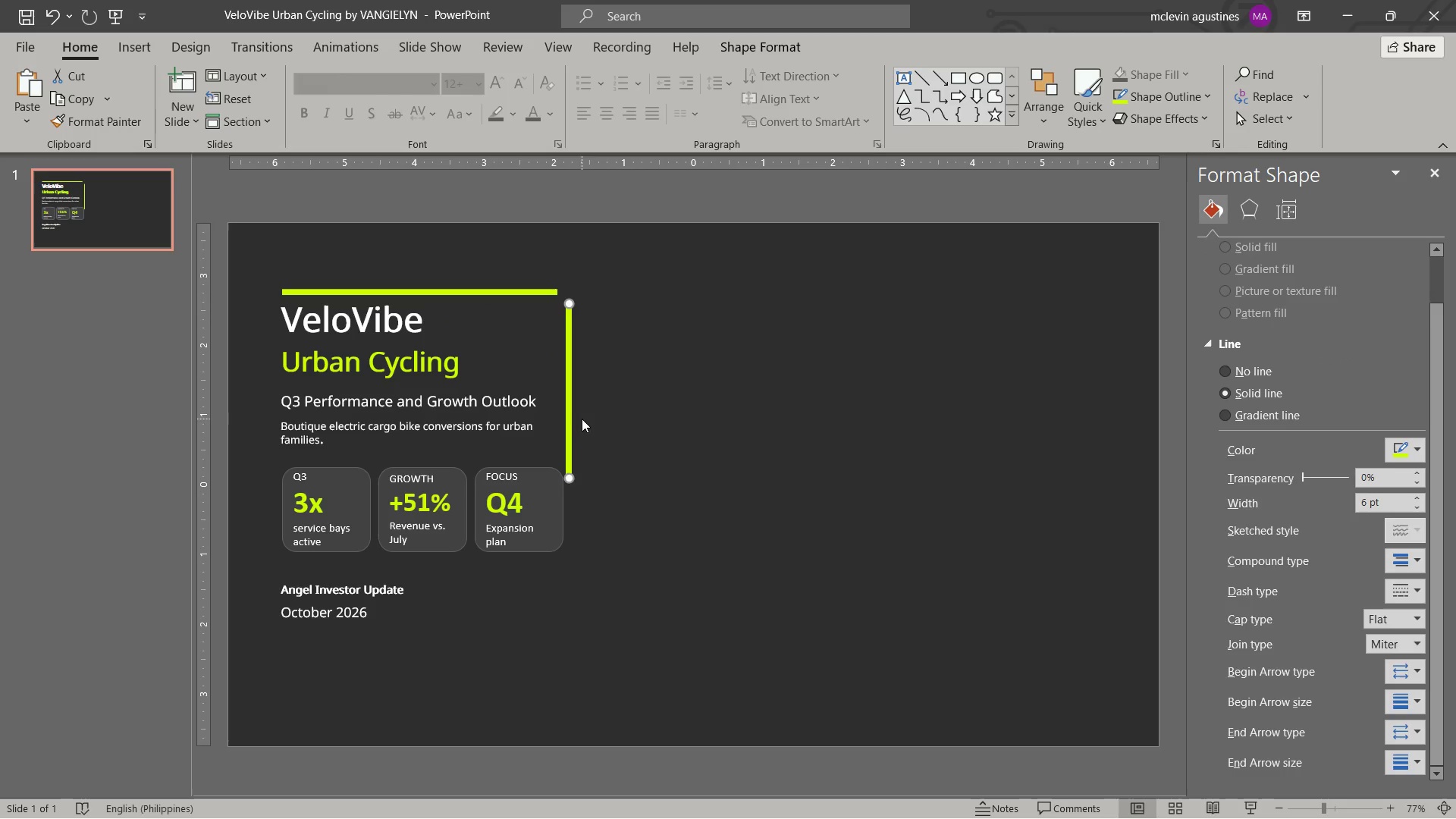 
key(Control+C)
 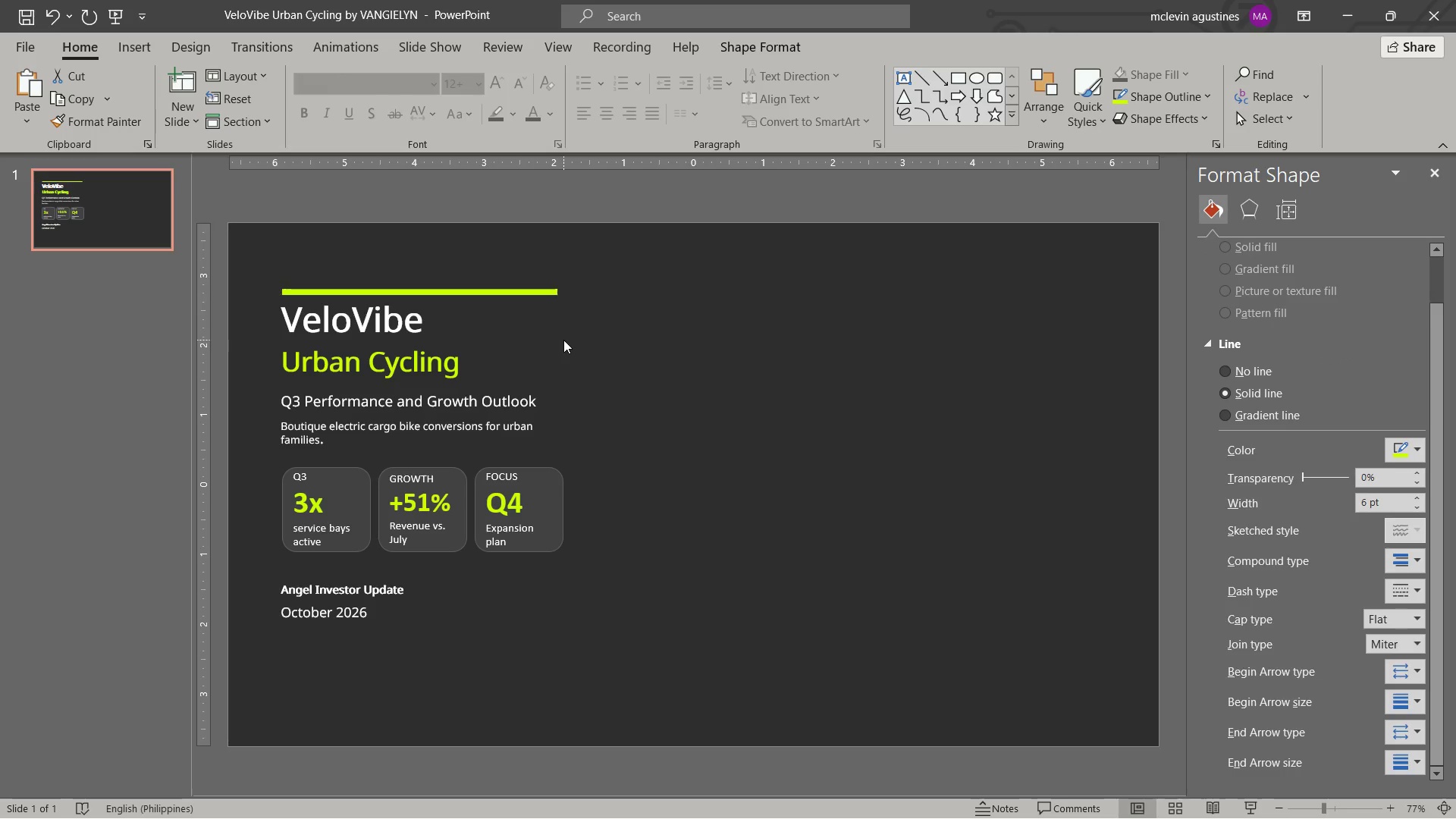 
key(Control+V)
 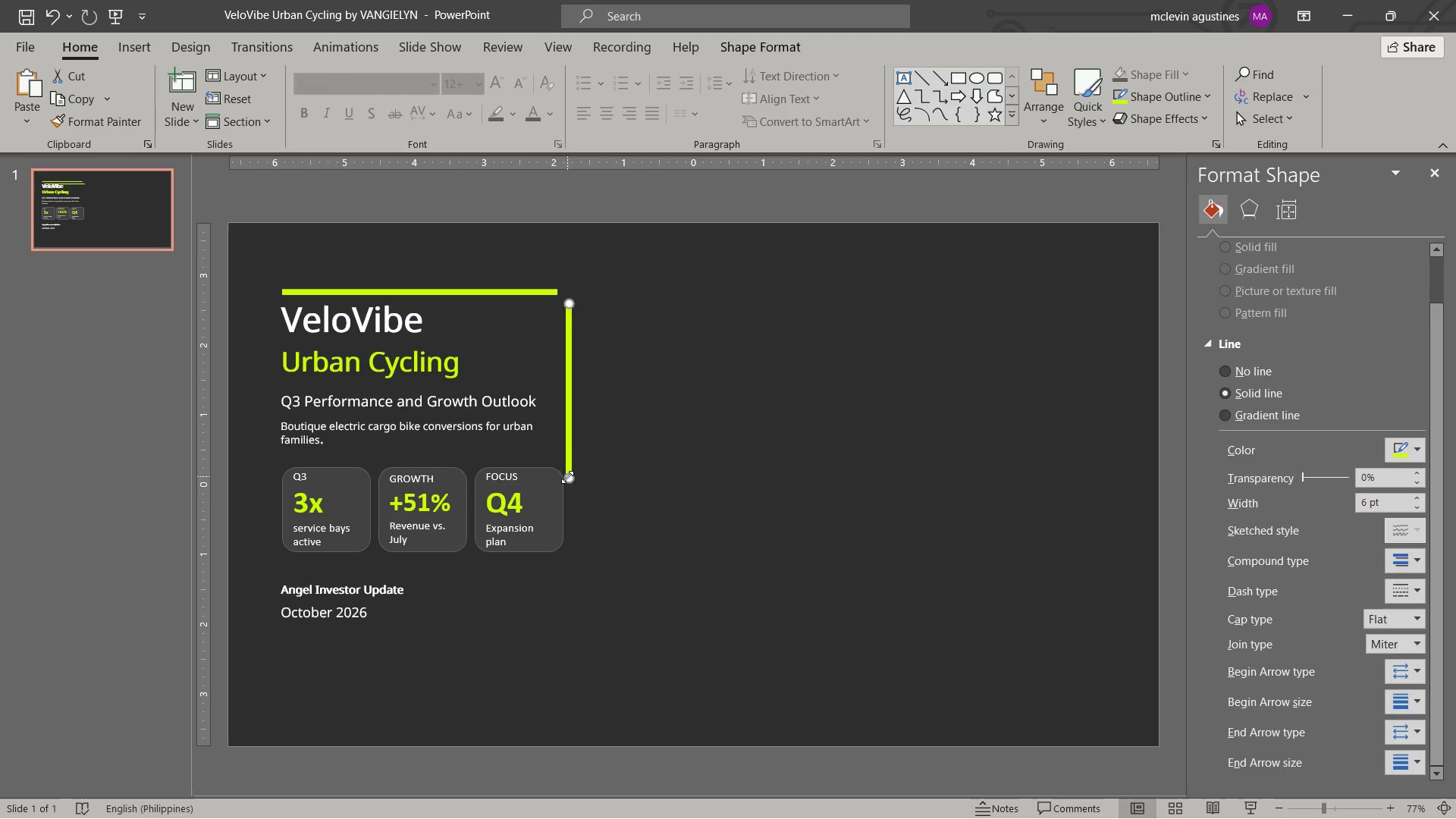 
left_click_drag(start_coordinate=[566, 416], to_coordinate=[588, 339])
 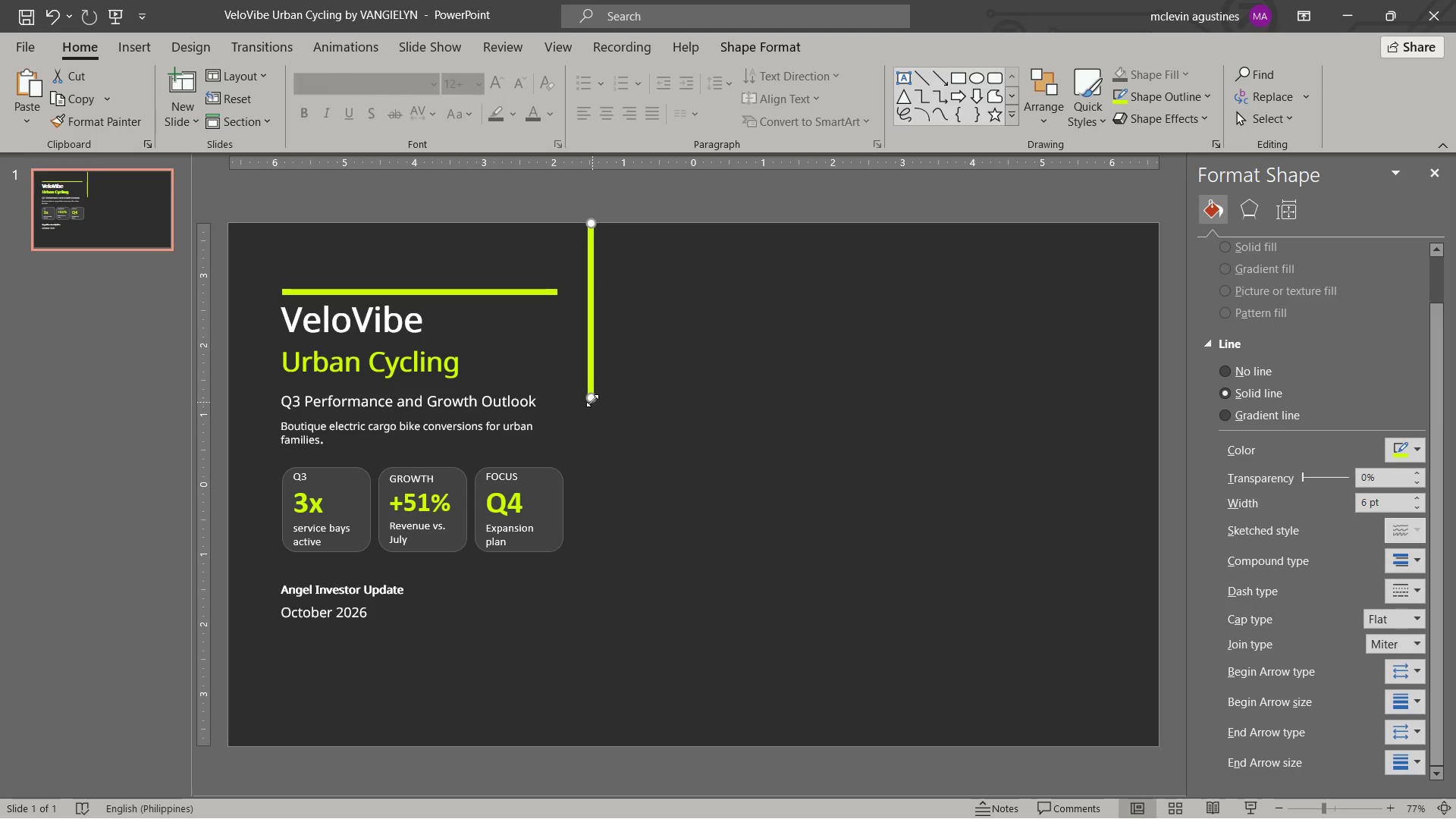 
left_click_drag(start_coordinate=[592, 400], to_coordinate=[591, 747])
 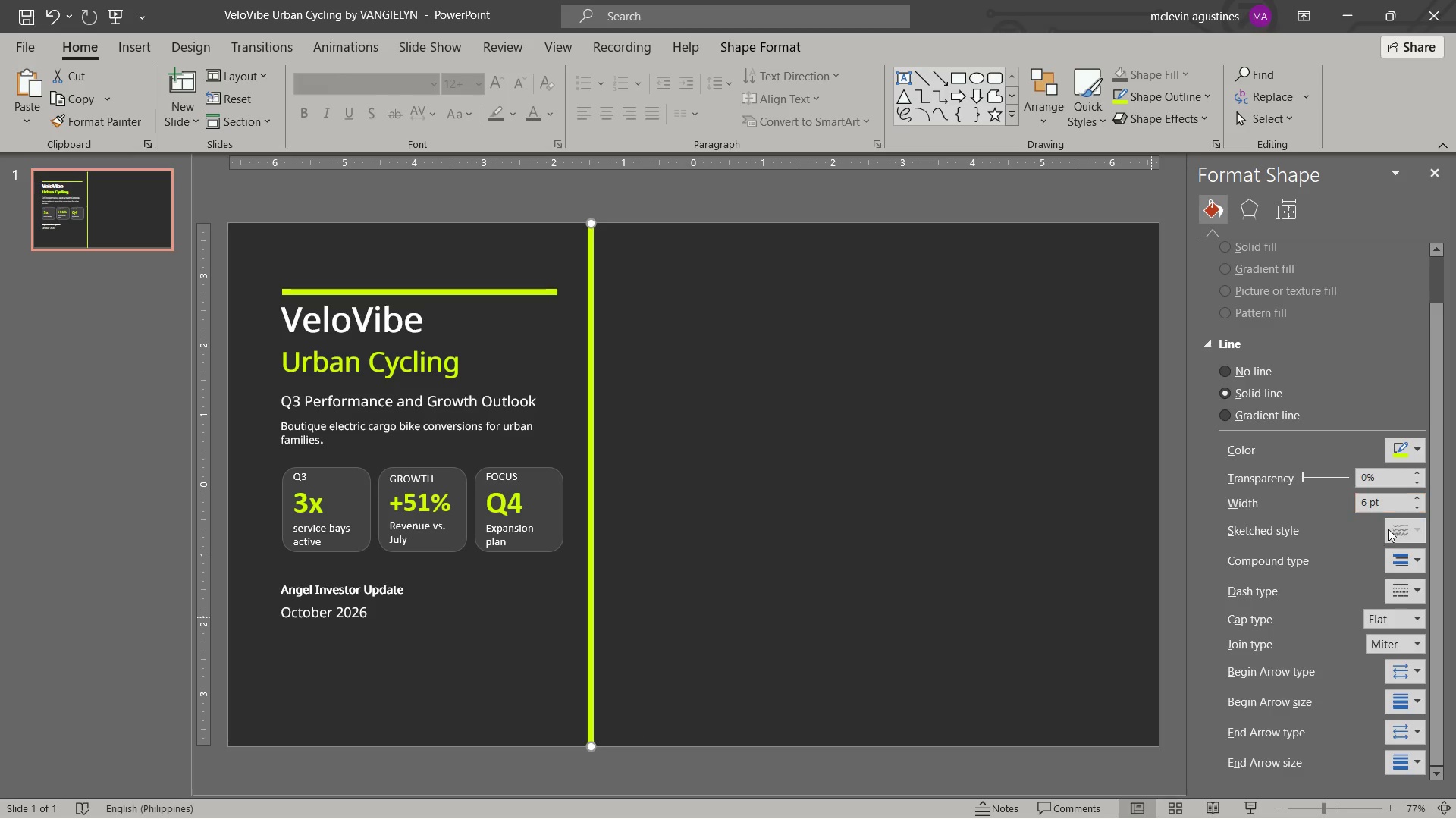 
mouse_move([1420, 590])
 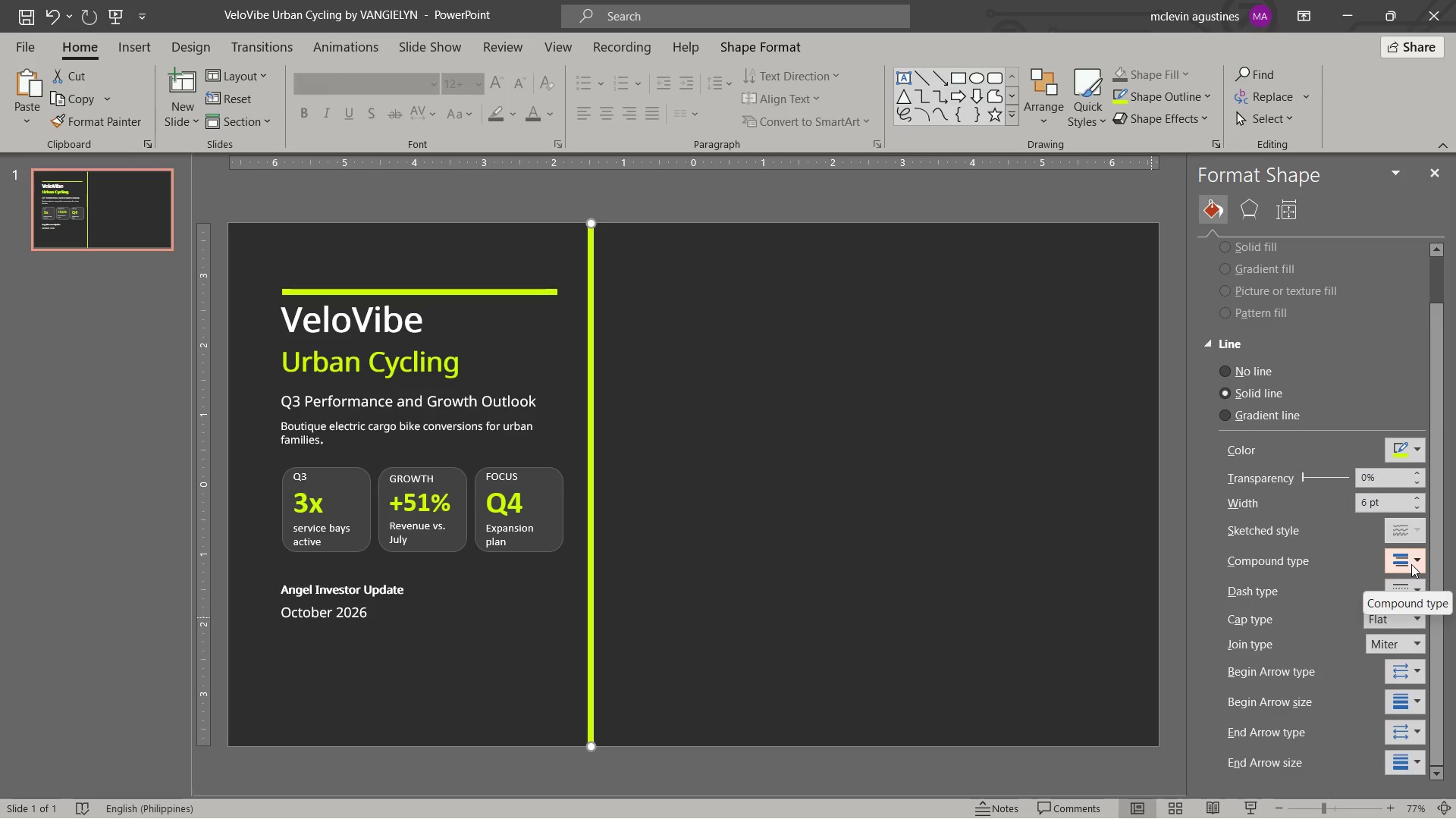 
mouse_move([1417, 585])
 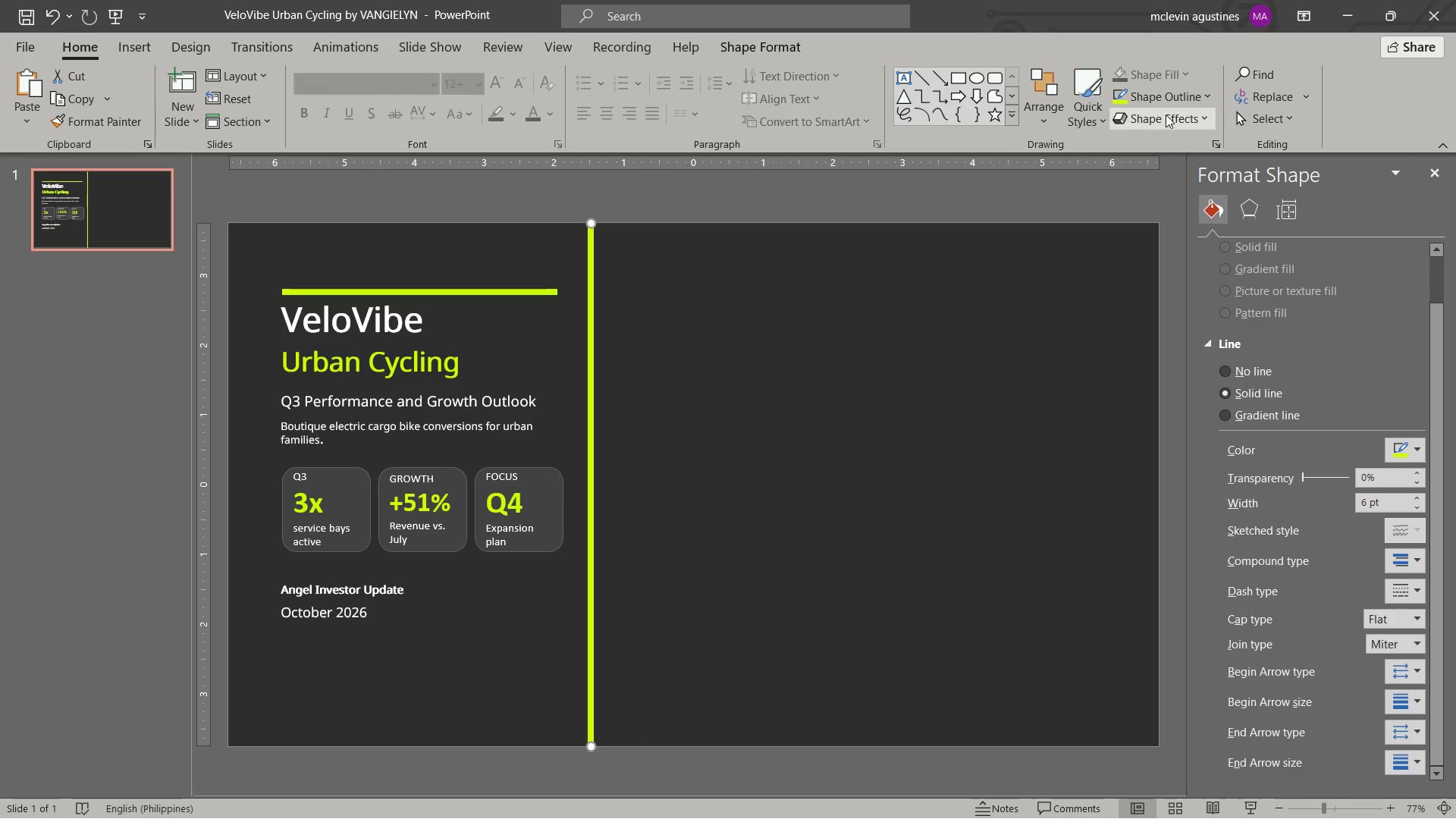 
left_click([1190, 98])
 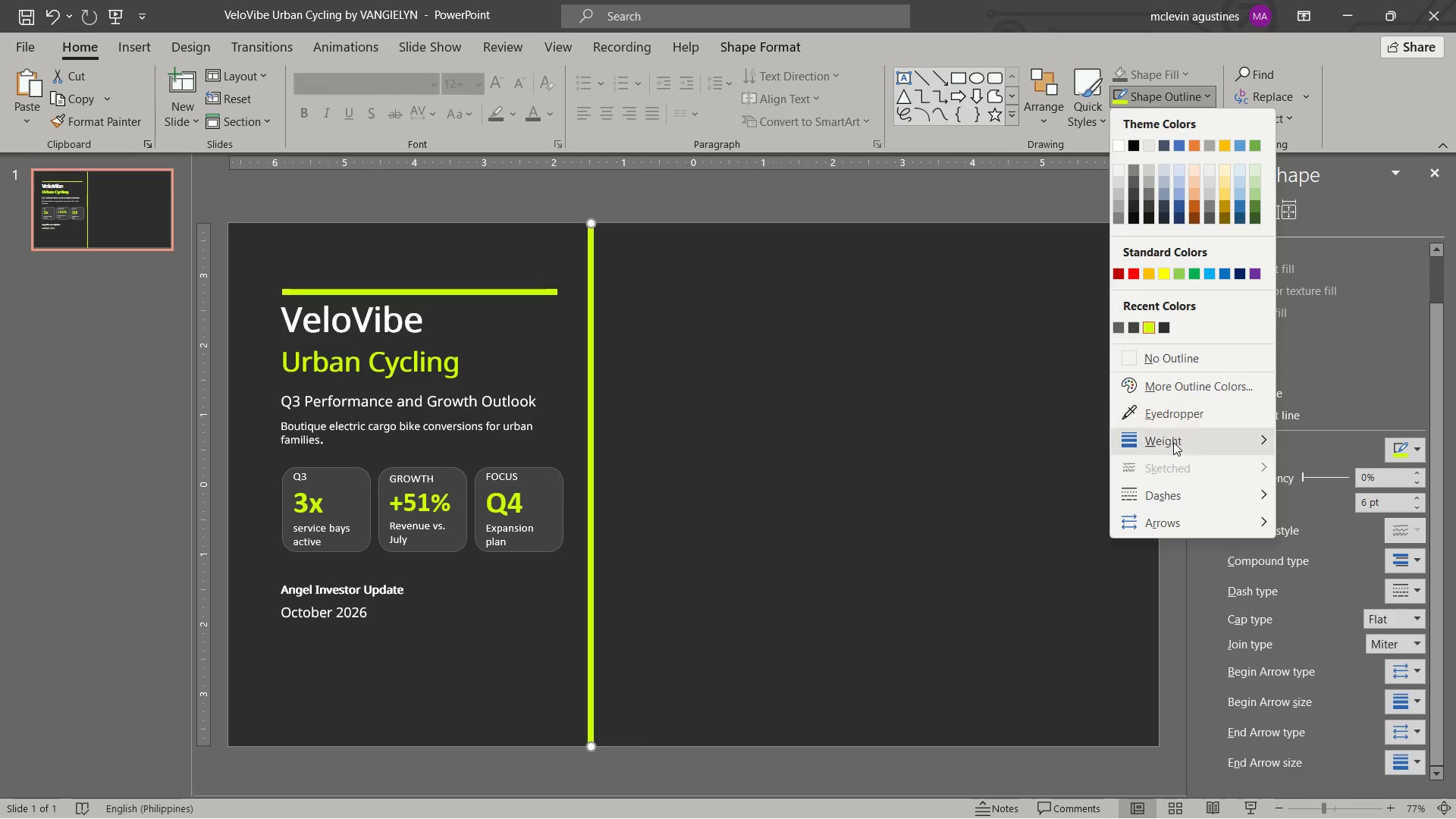 
left_click([1172, 444])
 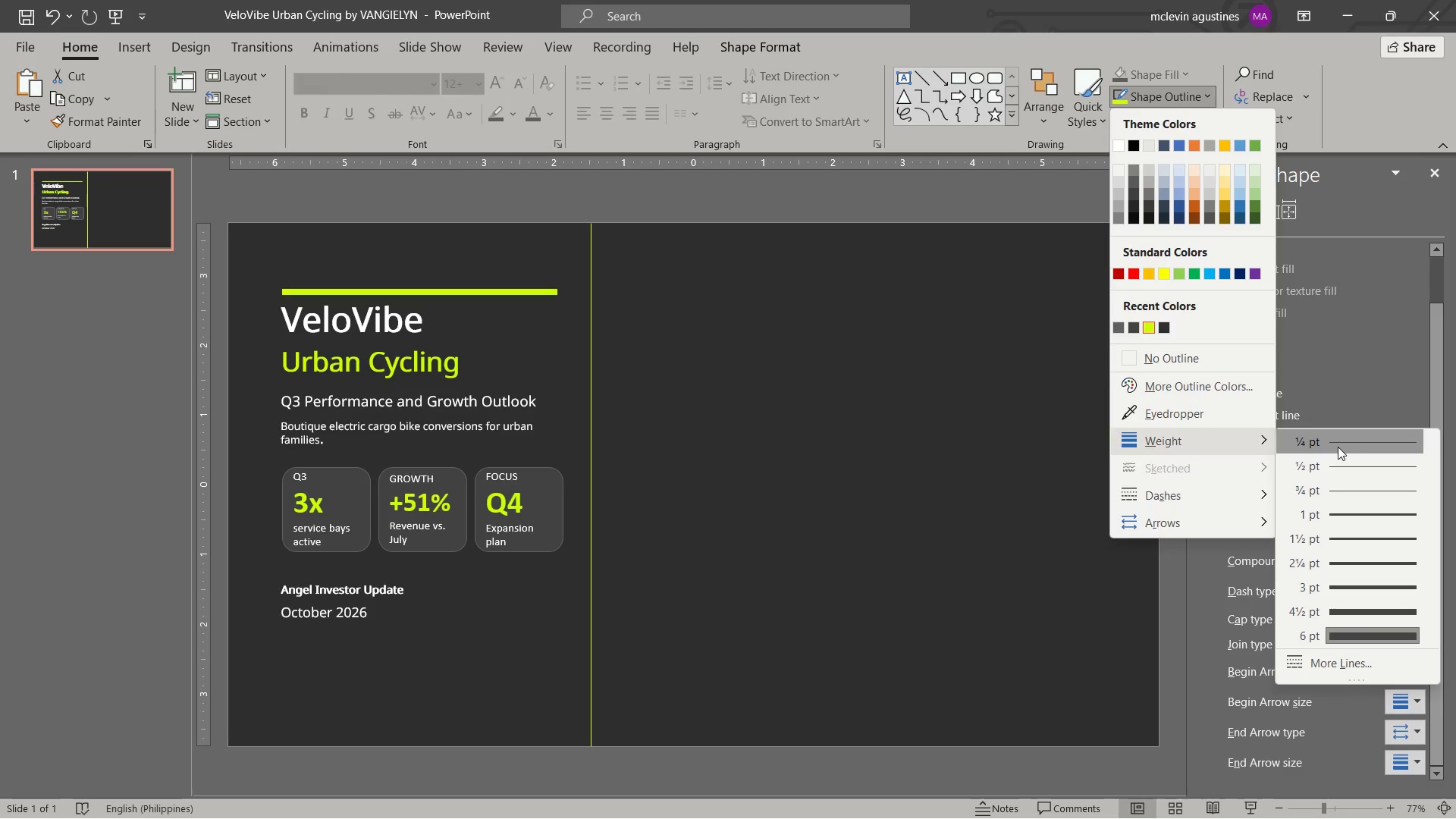 
left_click([1338, 447])
 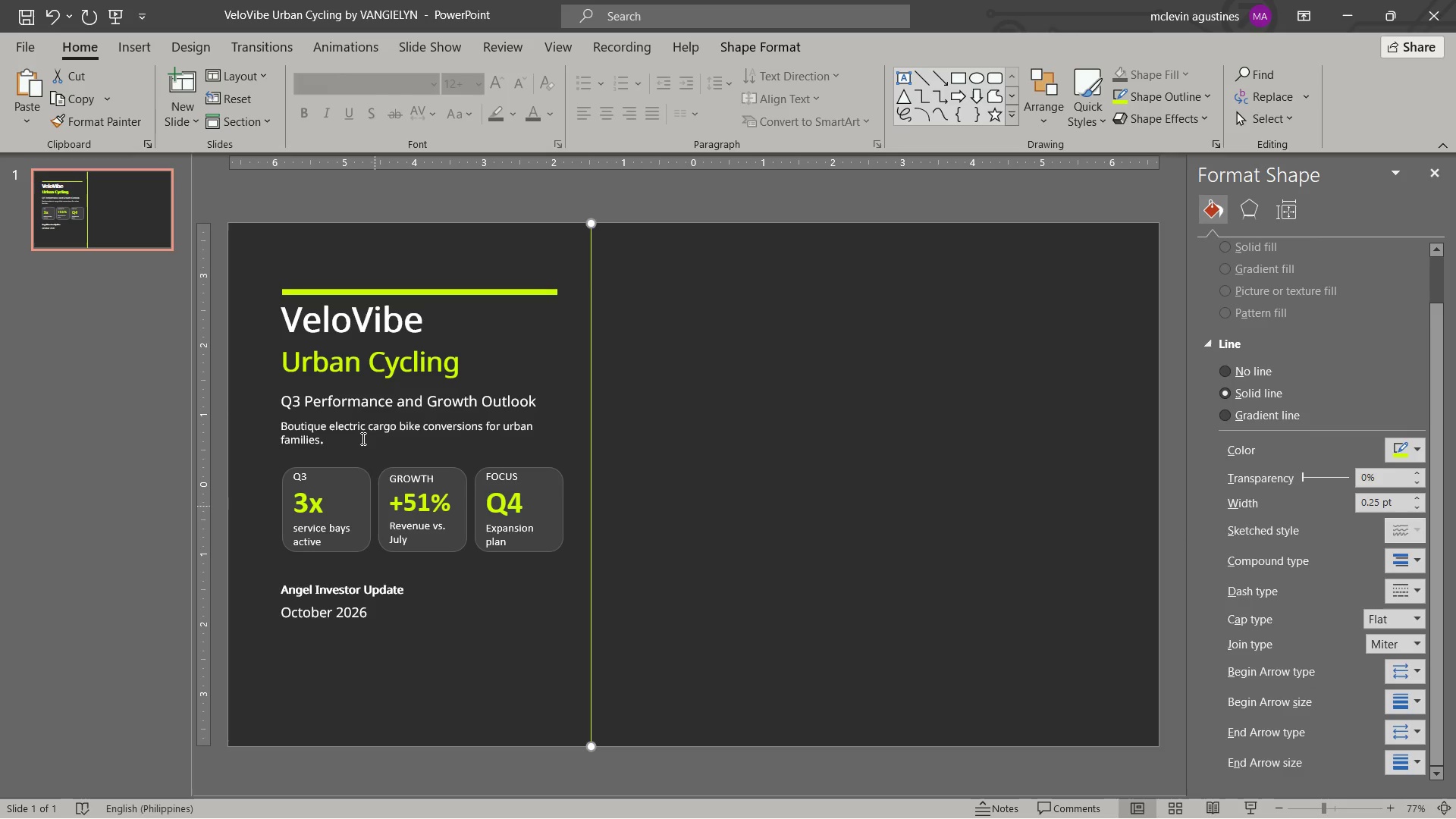 
left_click([369, 547])
 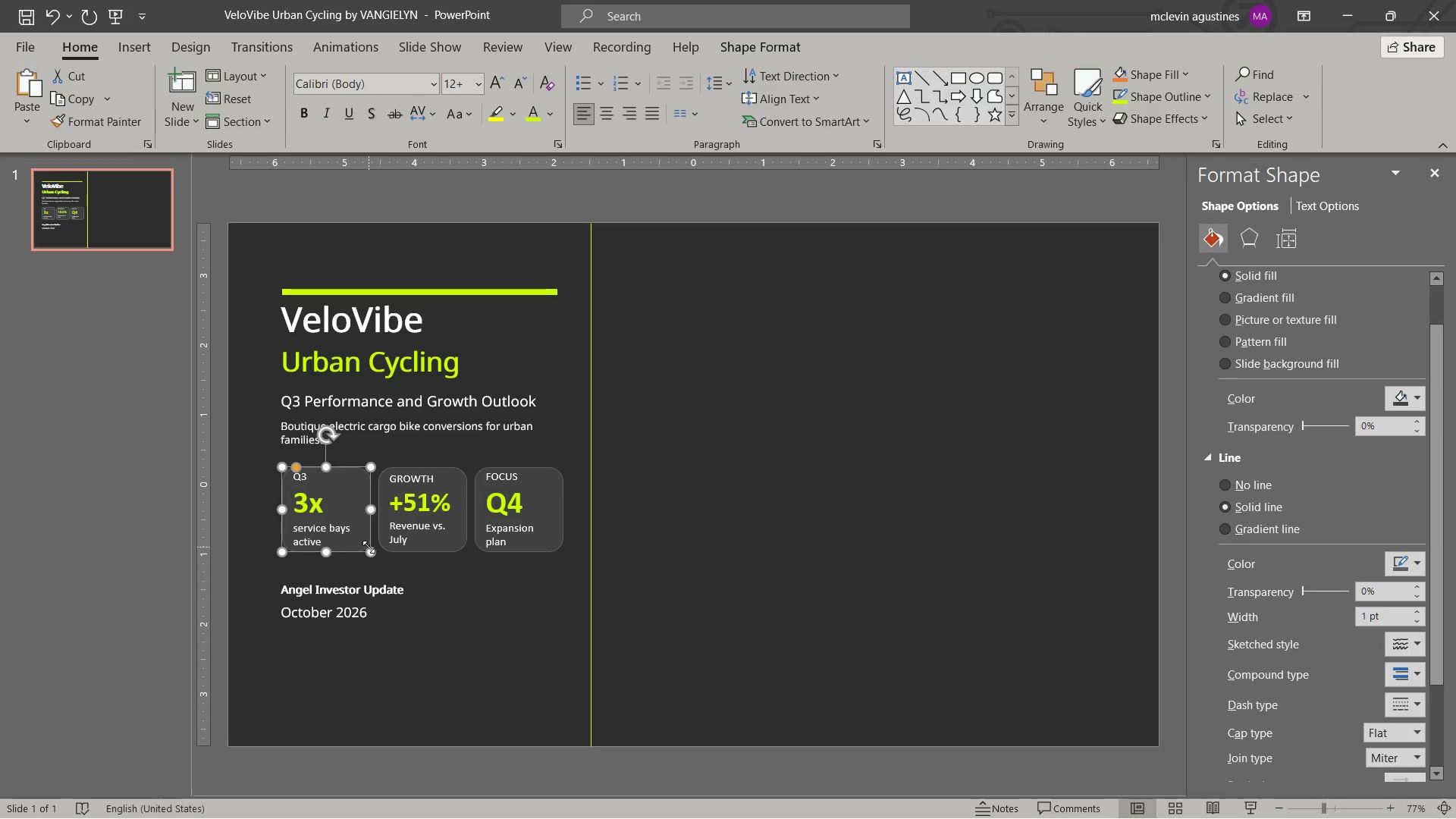 
key(Control+C)
 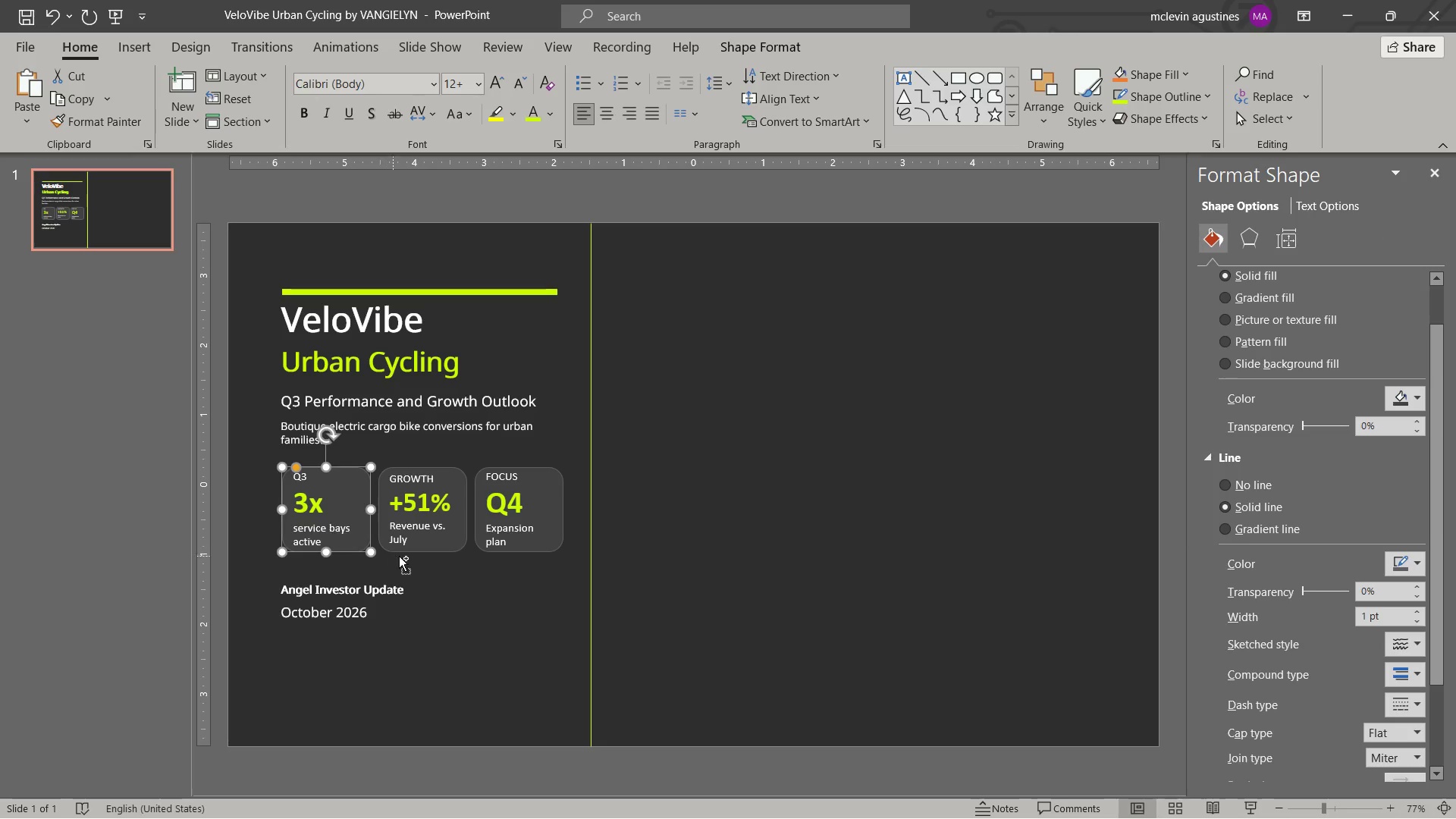 
key(Control+V)
 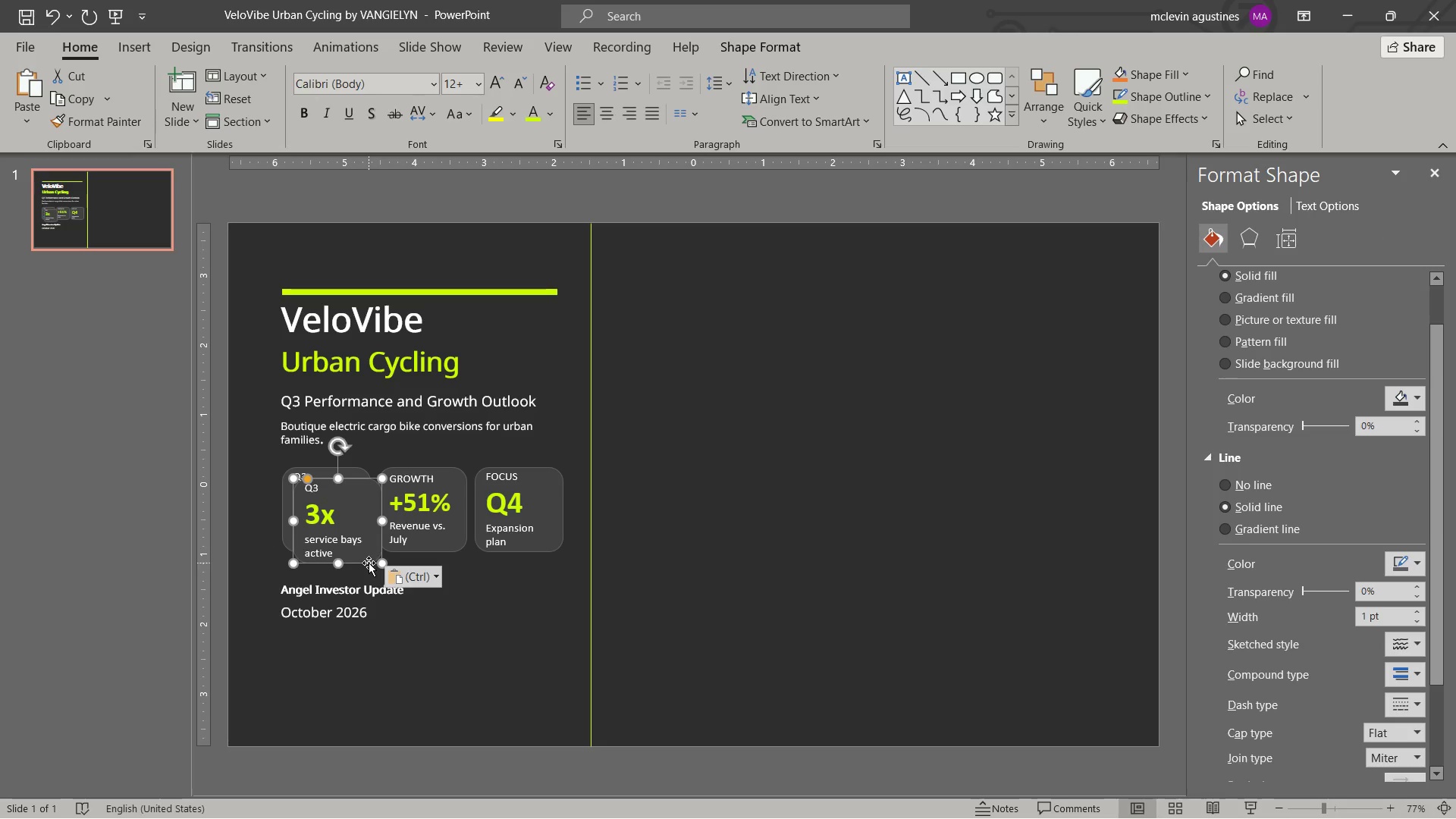 
left_click_drag(start_coordinate=[369, 563], to_coordinate=[704, 391])
 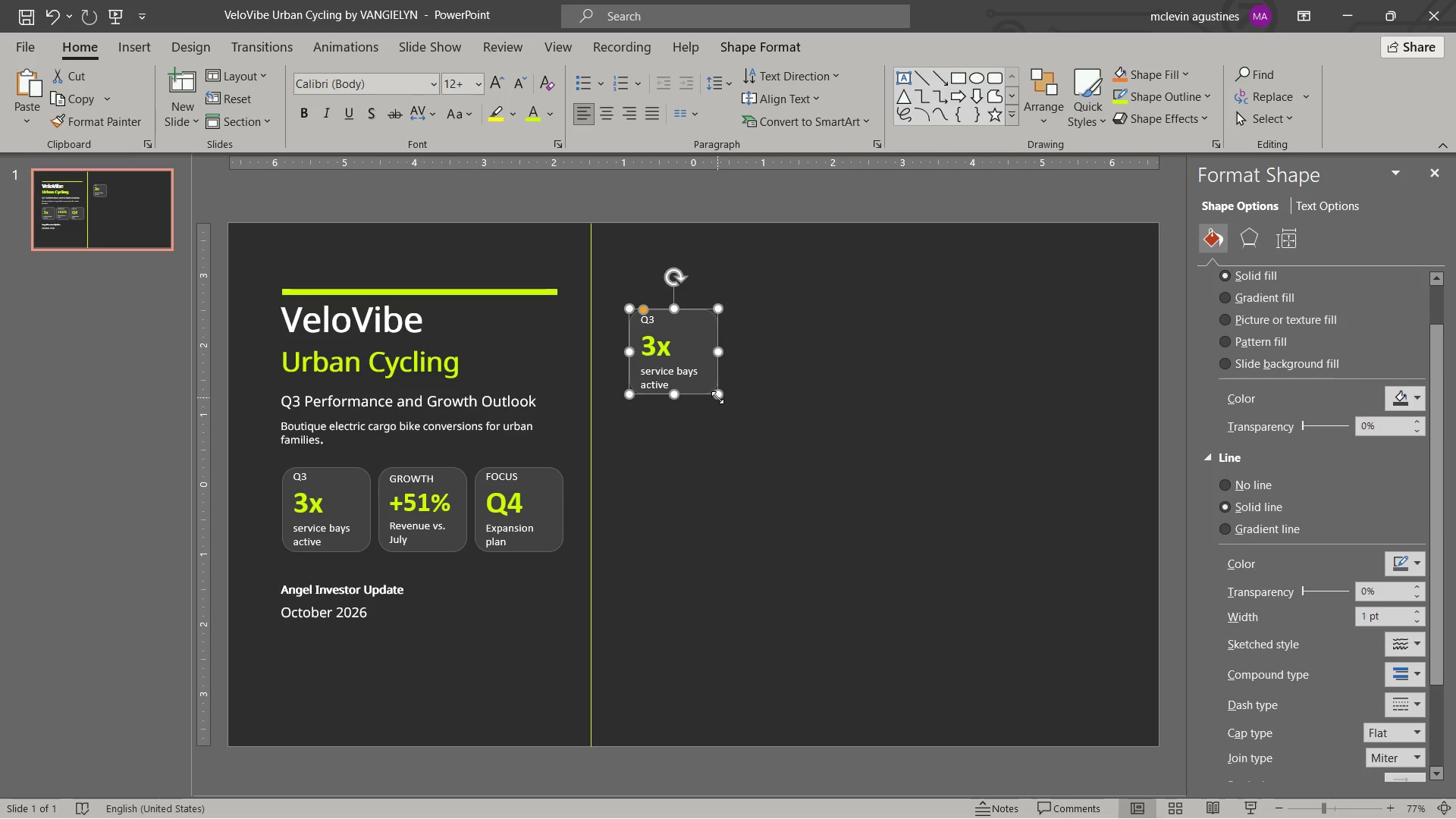 
left_click_drag(start_coordinate=[717, 397], to_coordinate=[1105, 658])
 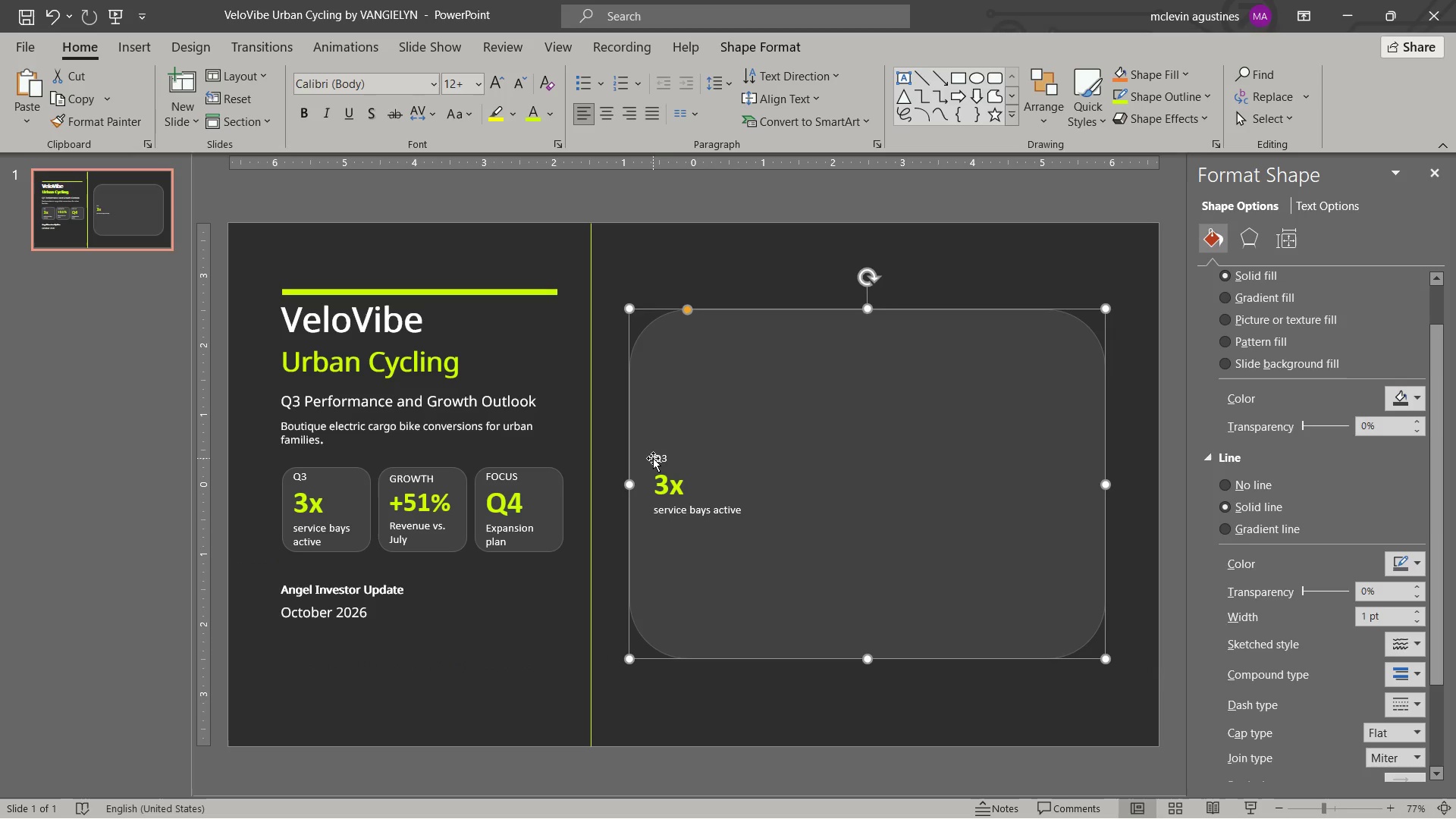 
double_click([659, 458])
 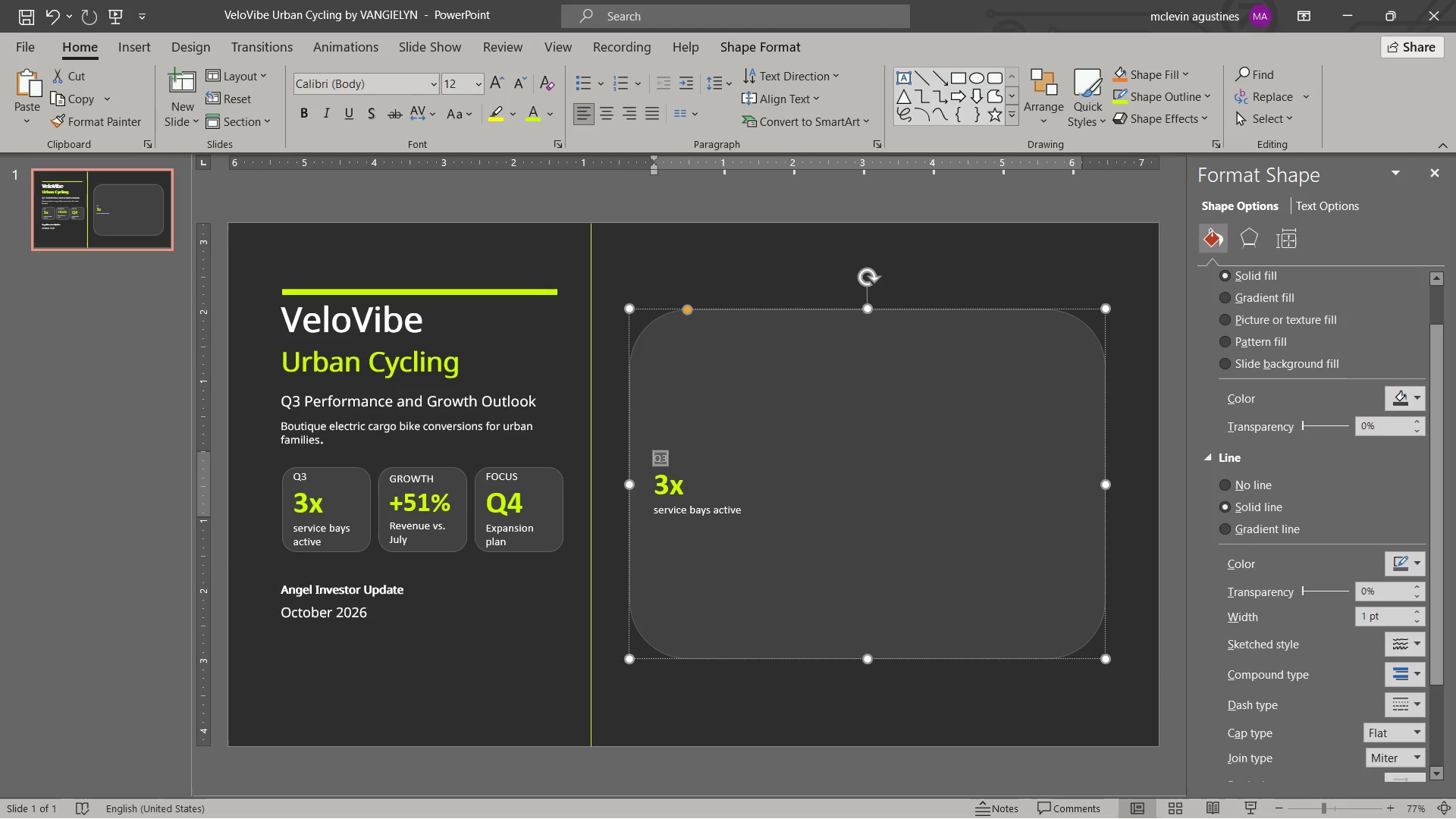 
key(Delete)
 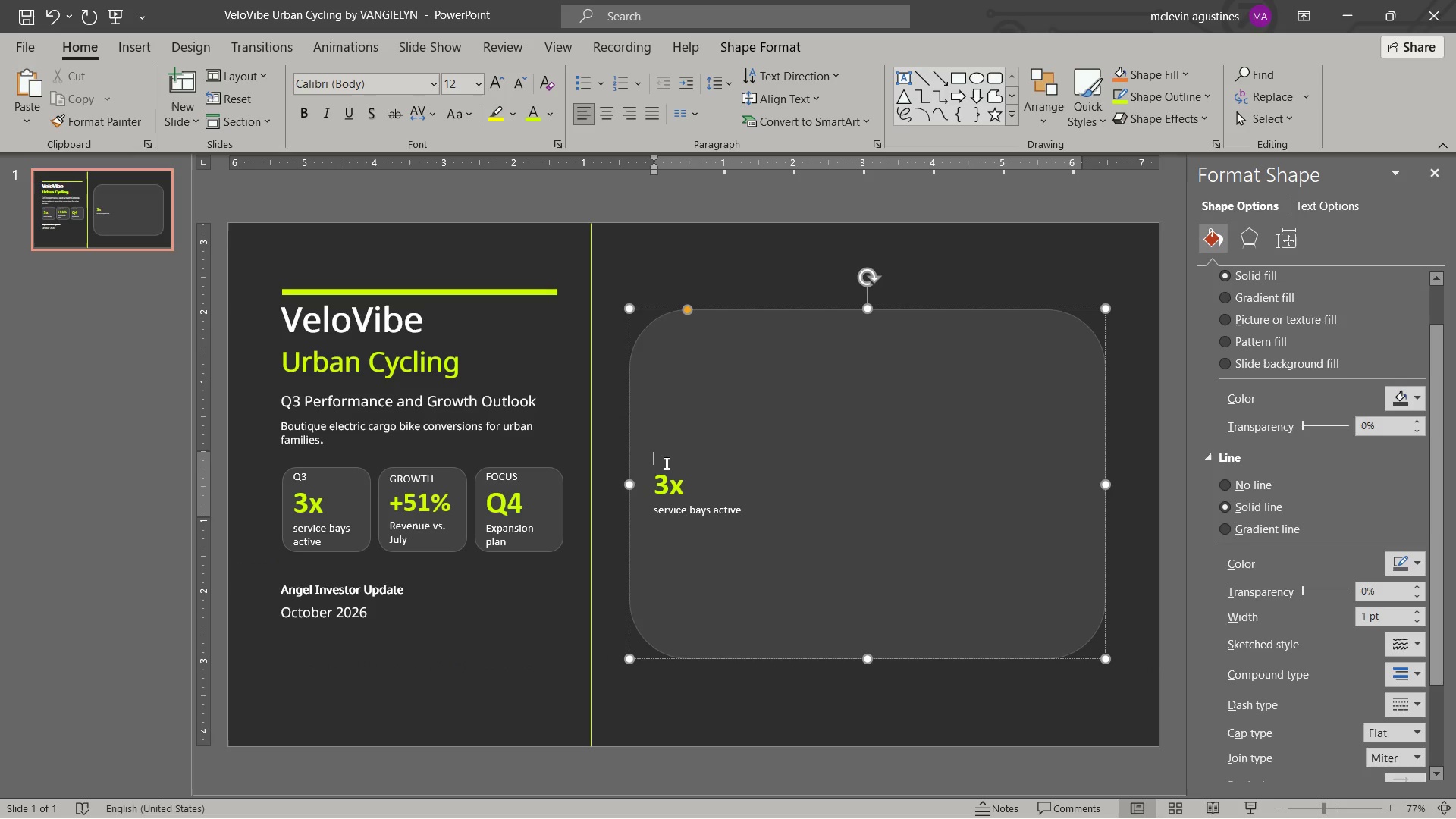 
key(Delete)
 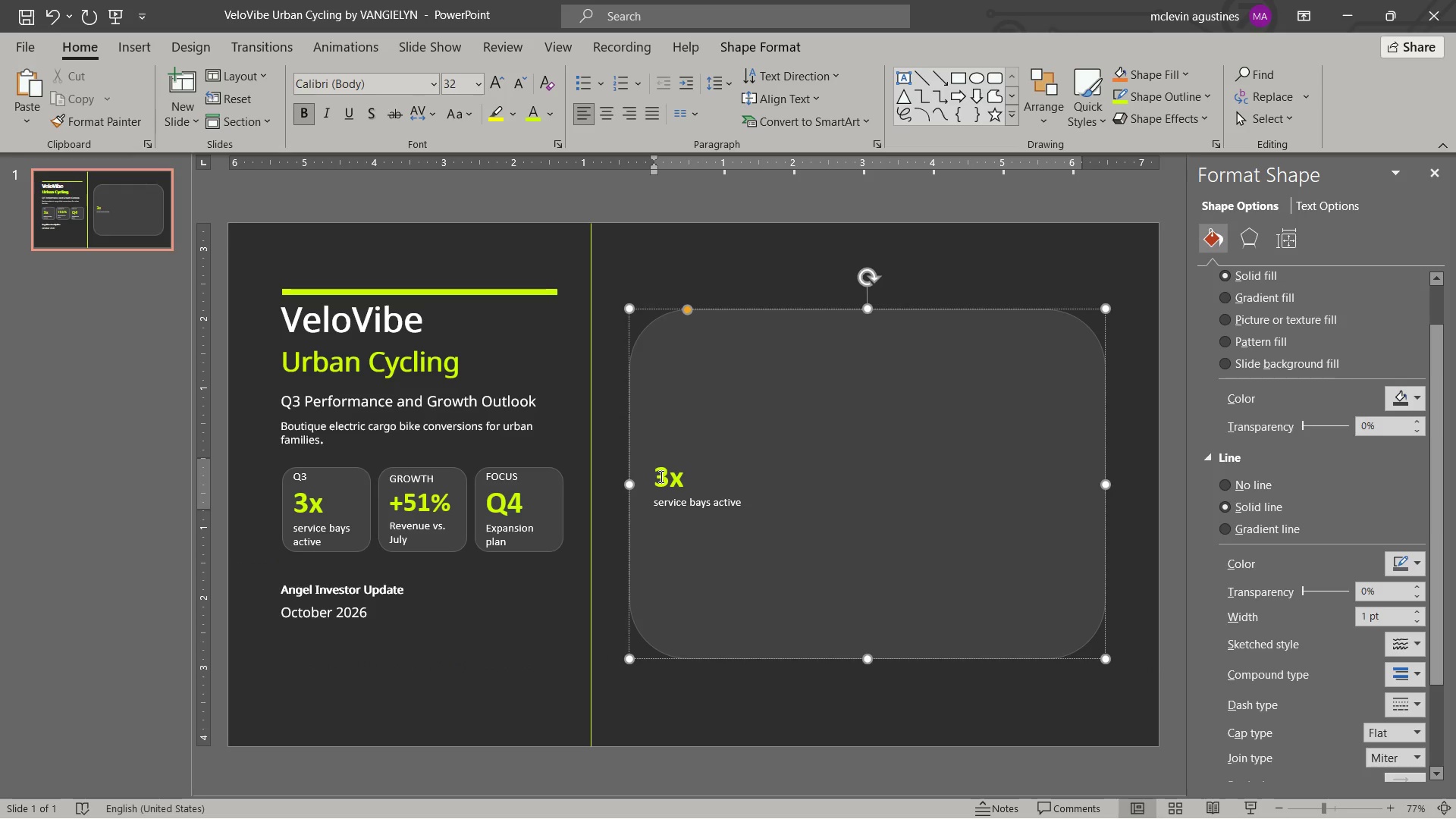 
left_click_drag(start_coordinate=[660, 476], to_coordinate=[681, 481])
 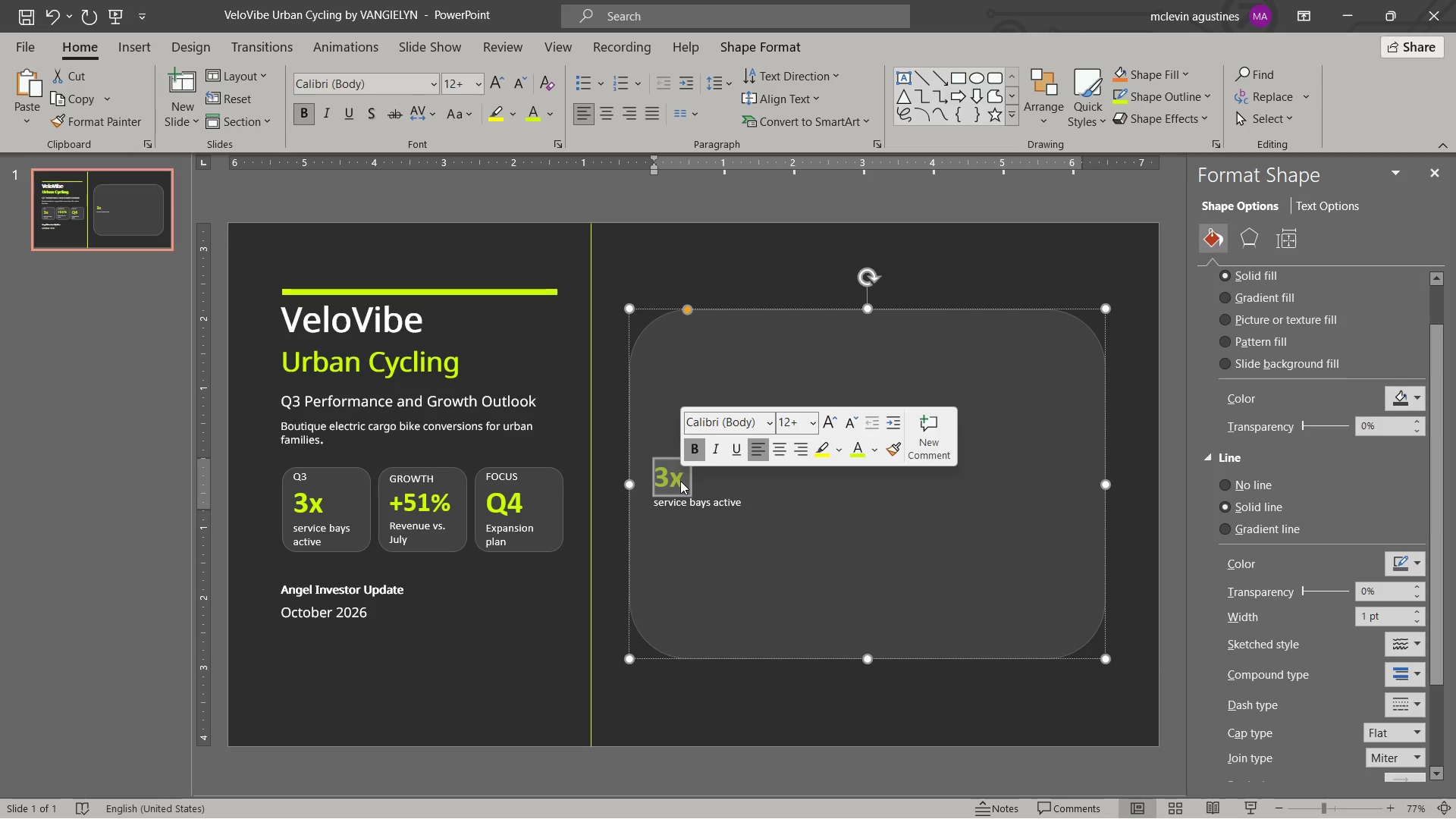 
type(HIGH-DRIVE URBAN MOBILITY)
 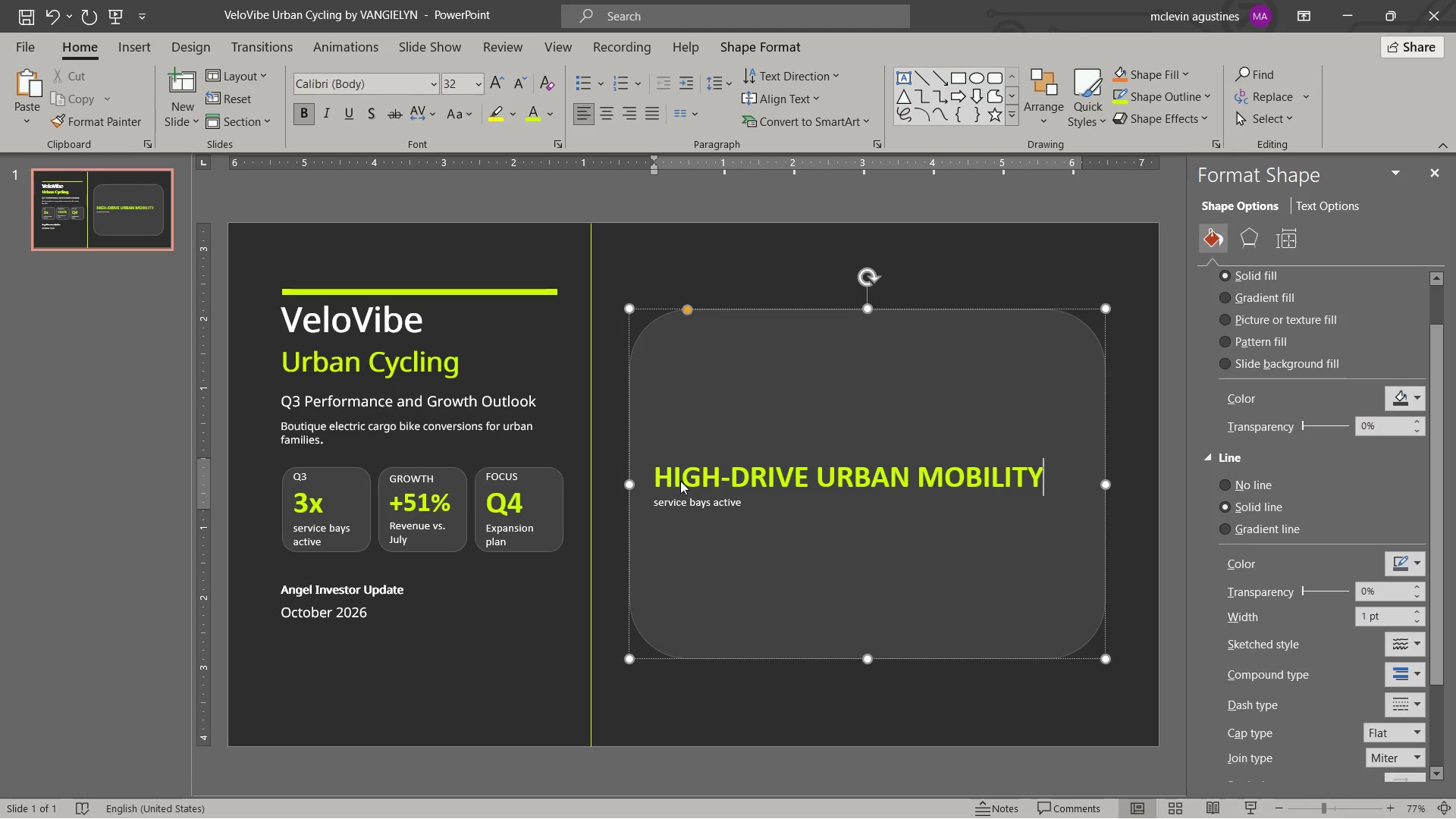 
key(Shift+ArrowLeft)
 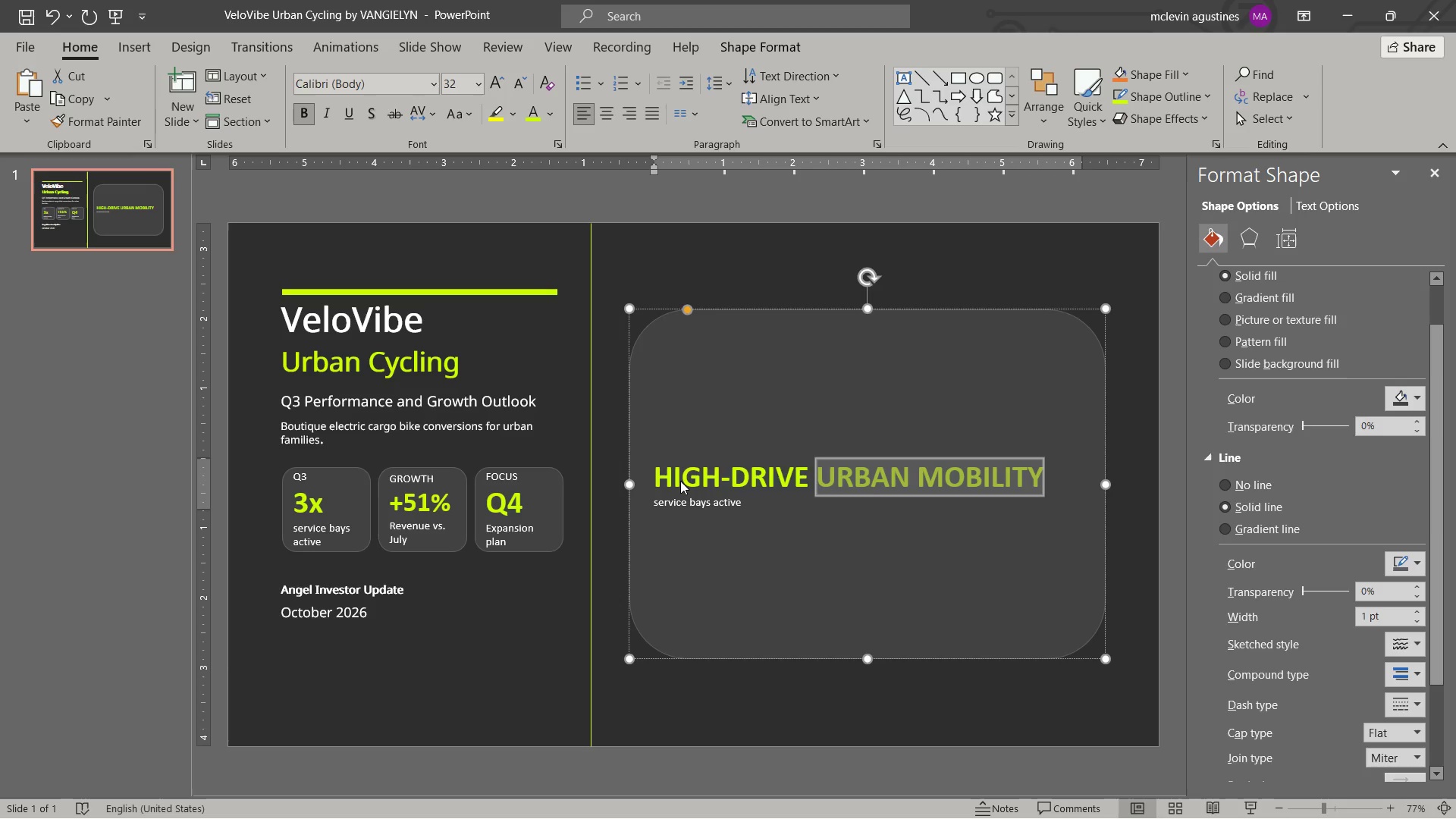 
key(Shift+ArrowLeft)
 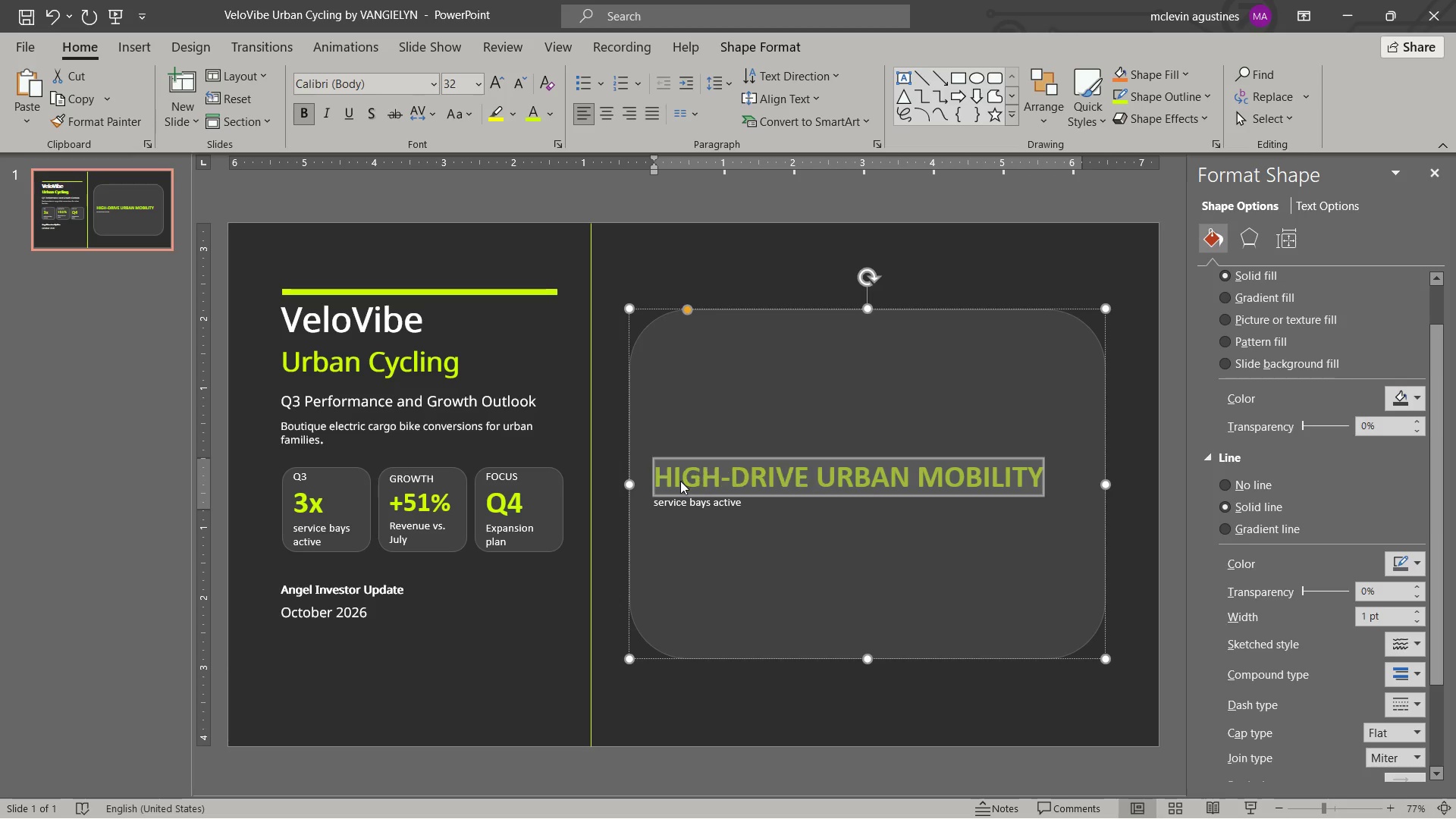 
key(Shift+ArrowLeft)
 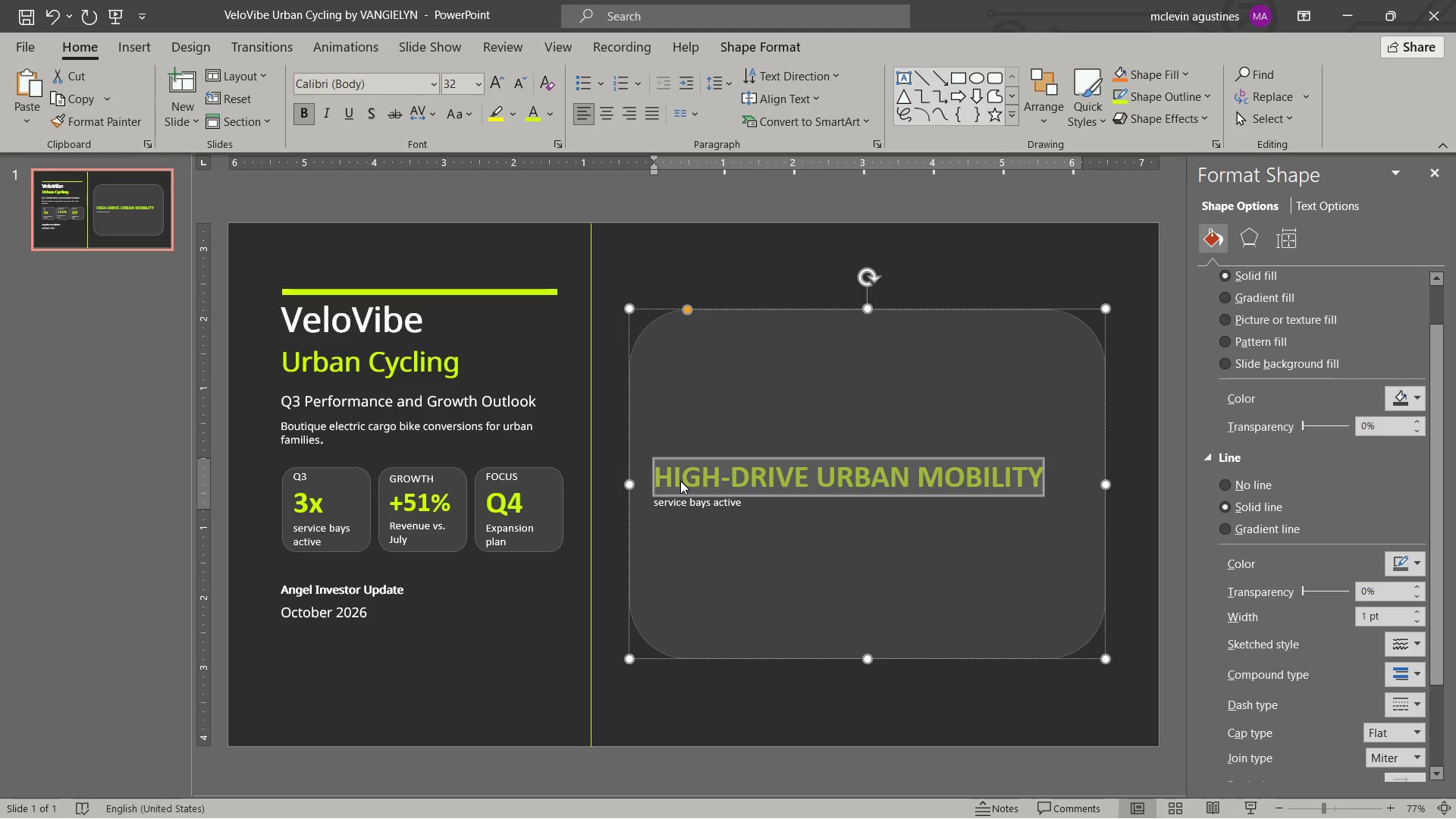 
key(Shift+ArrowLeft)
 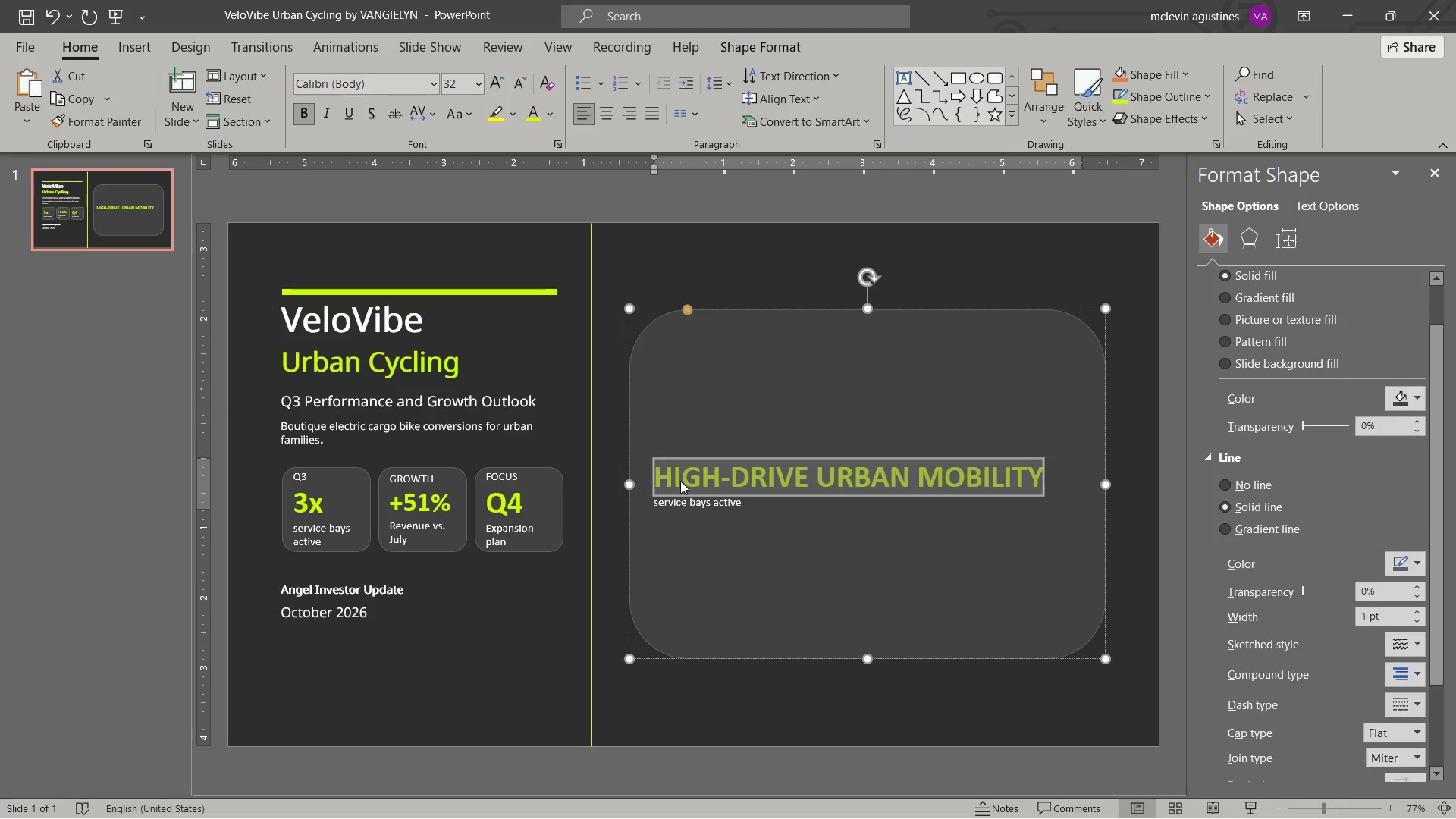 
key(BracketLeft)
 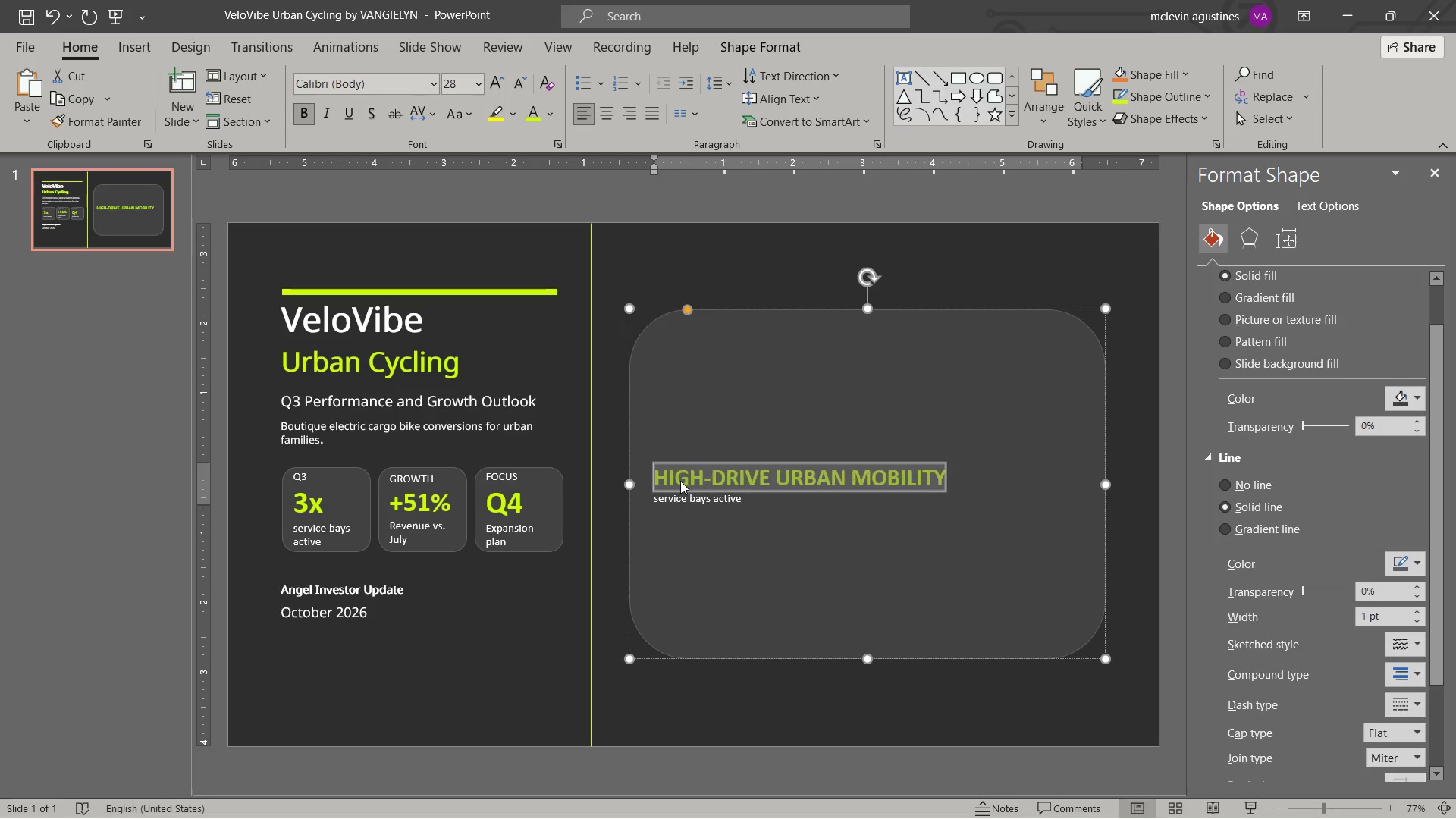 
key(BracketLeft)
 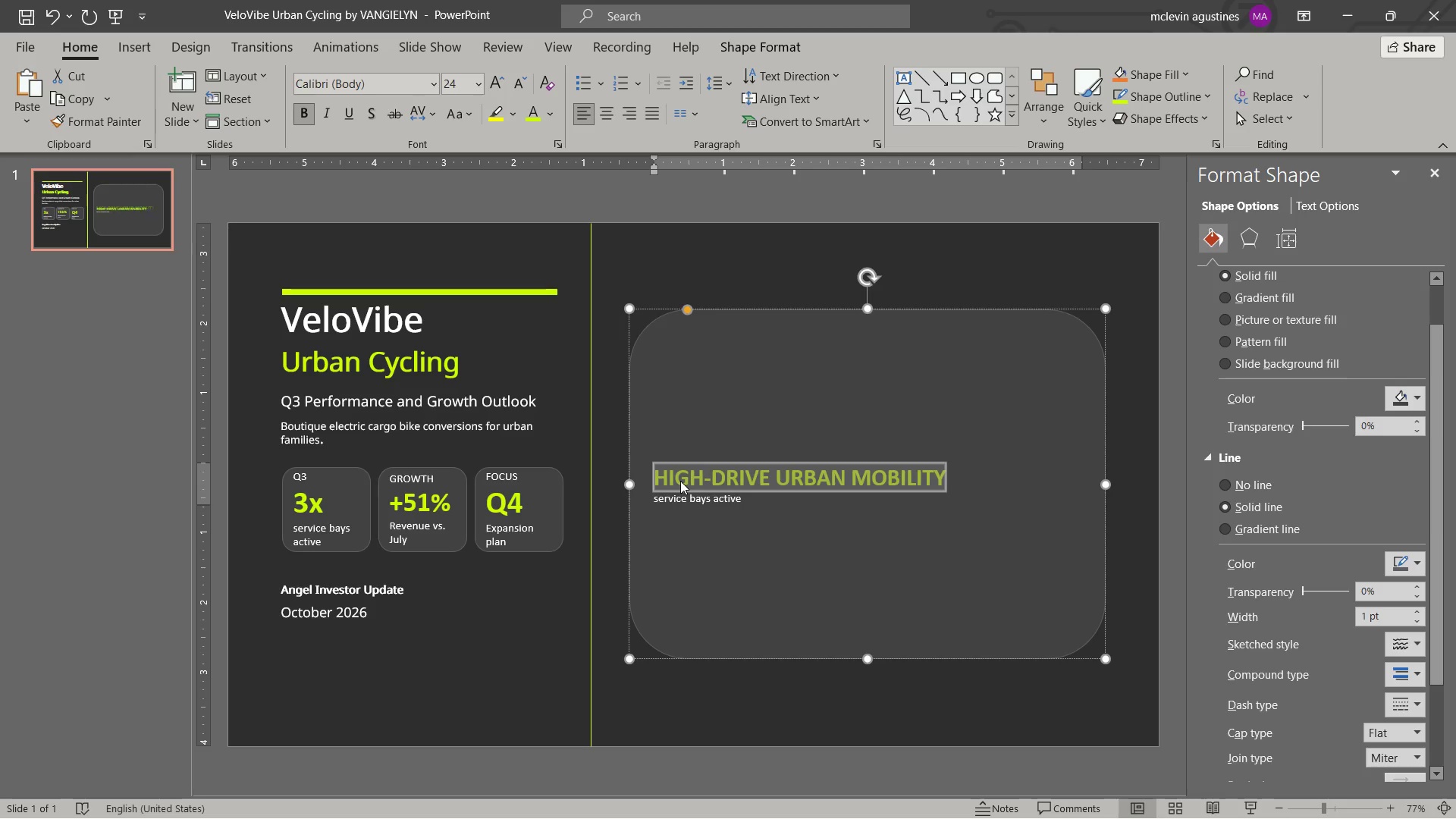 
key(Control+BracketLeft)
 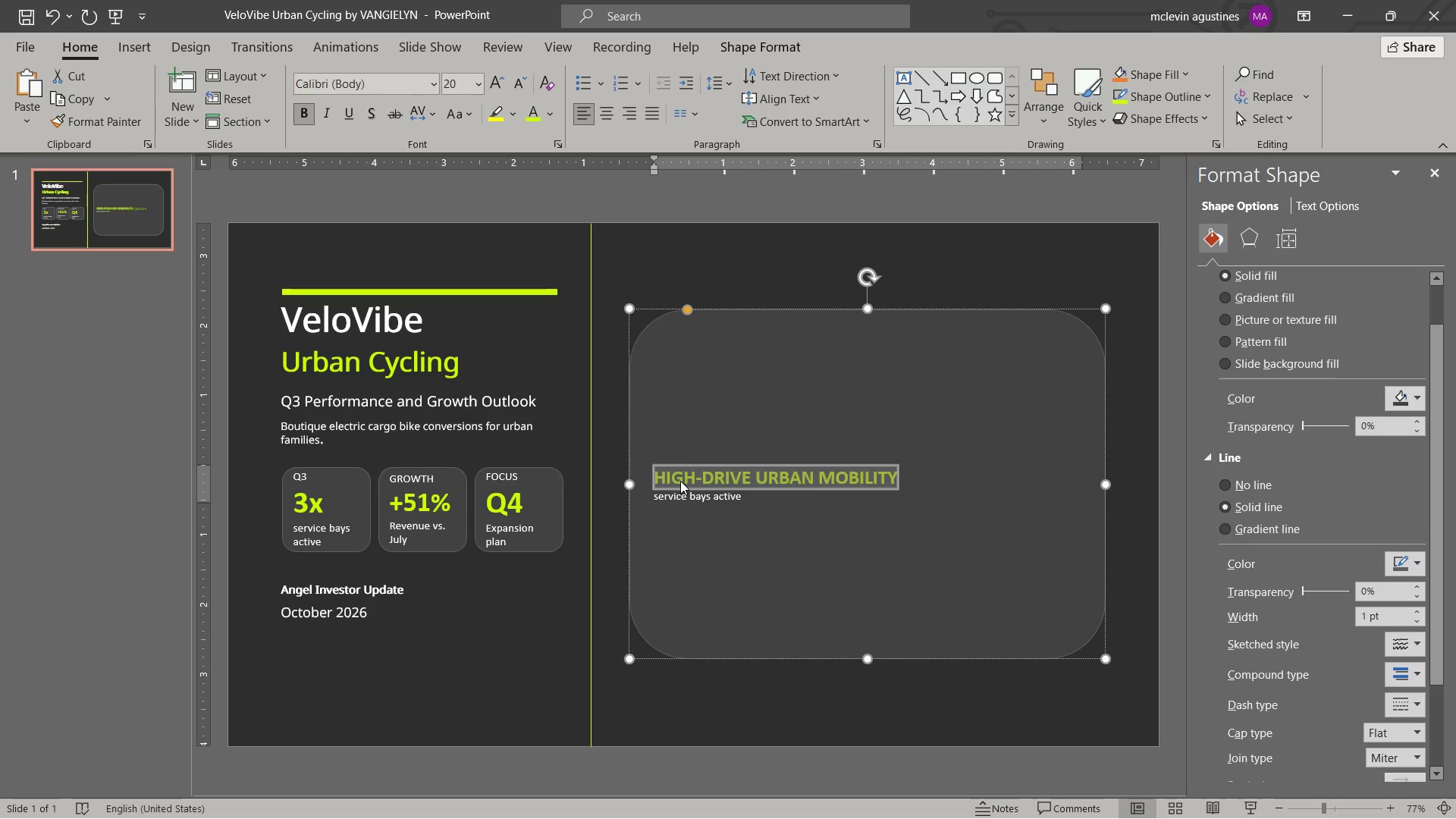 
key(Control+BracketLeft)
 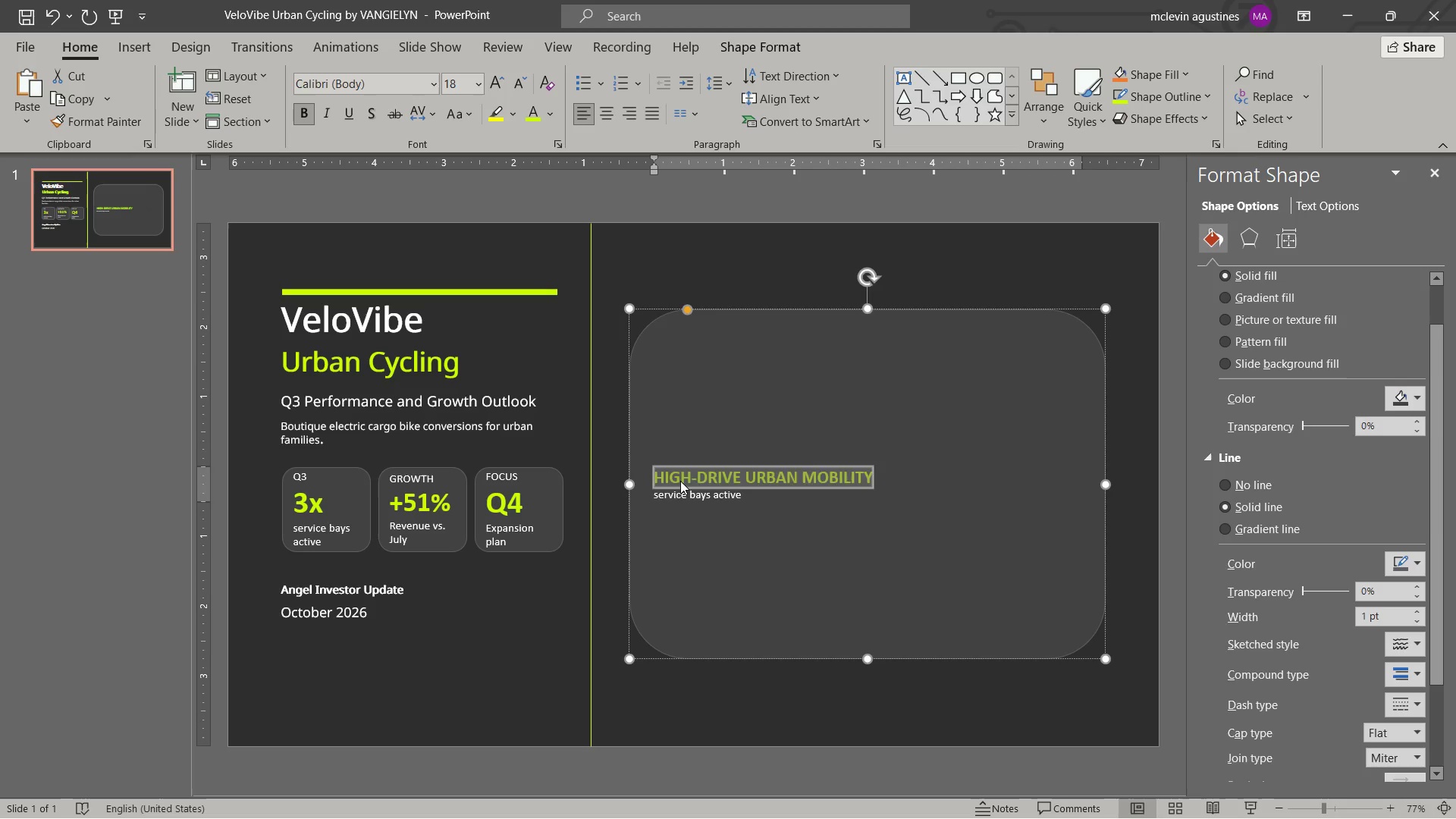 
key(Control+BracketLeft)
 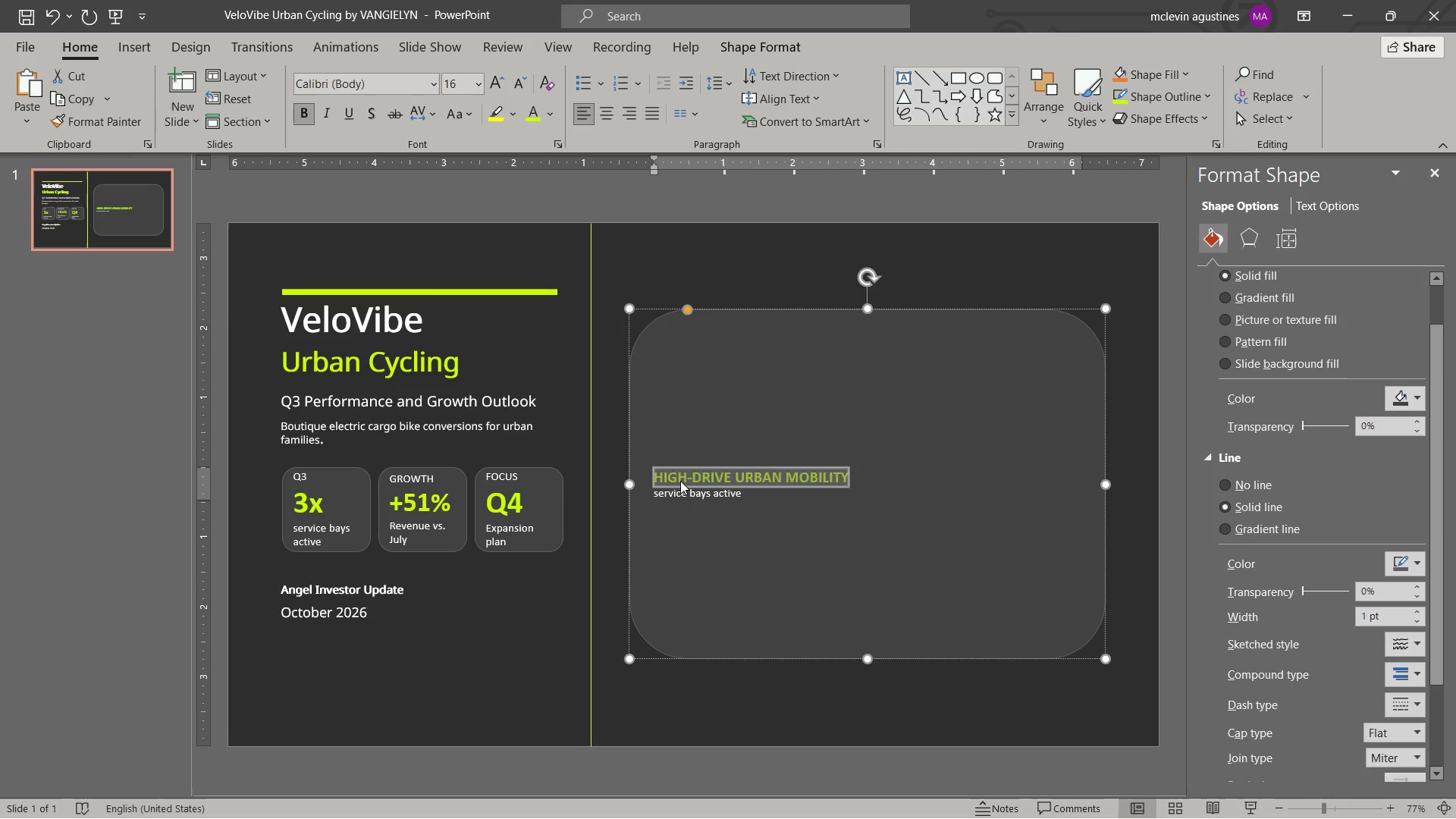 
key(Control+BracketLeft)
 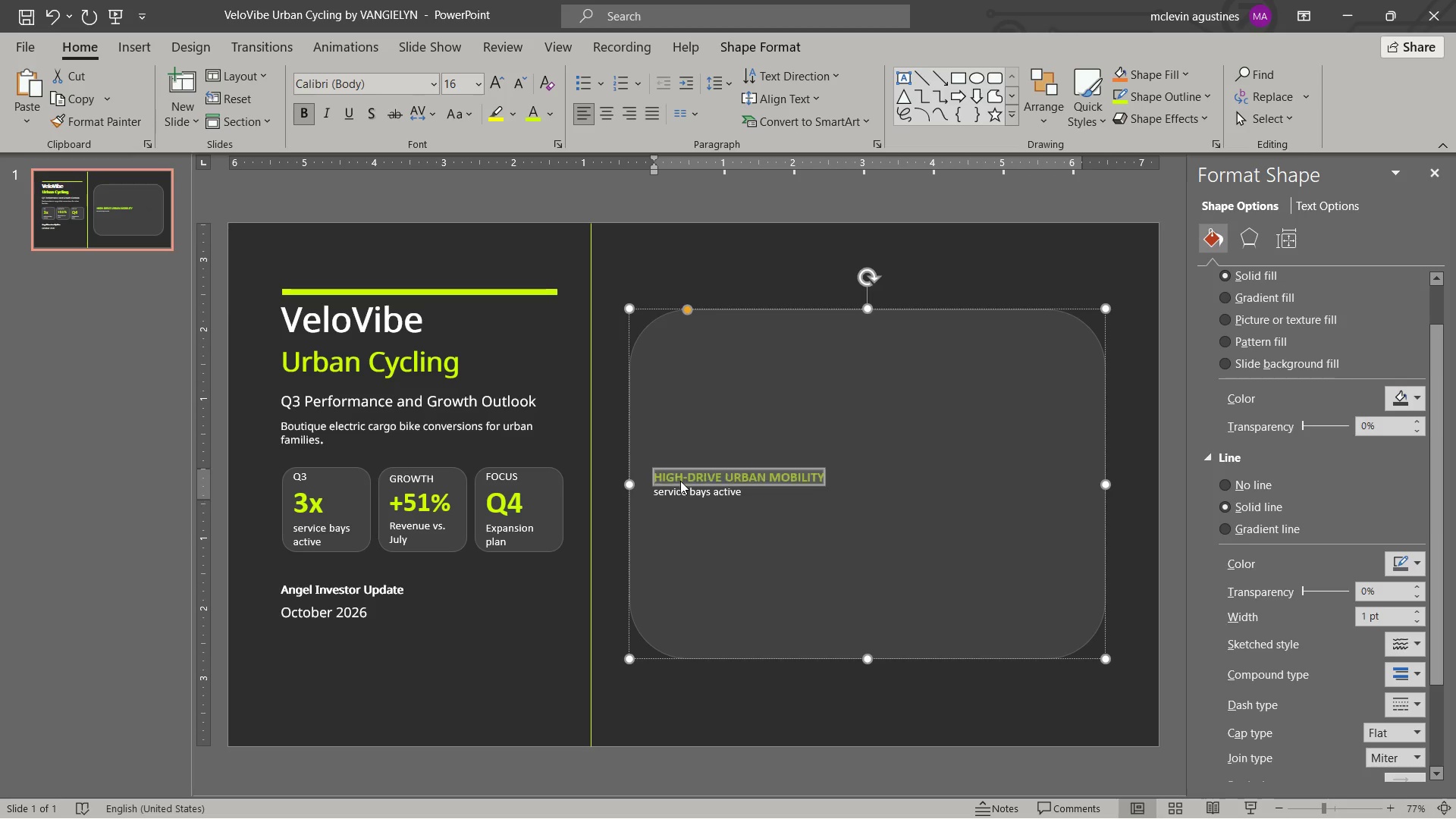 
key(Control+BracketLeft)
 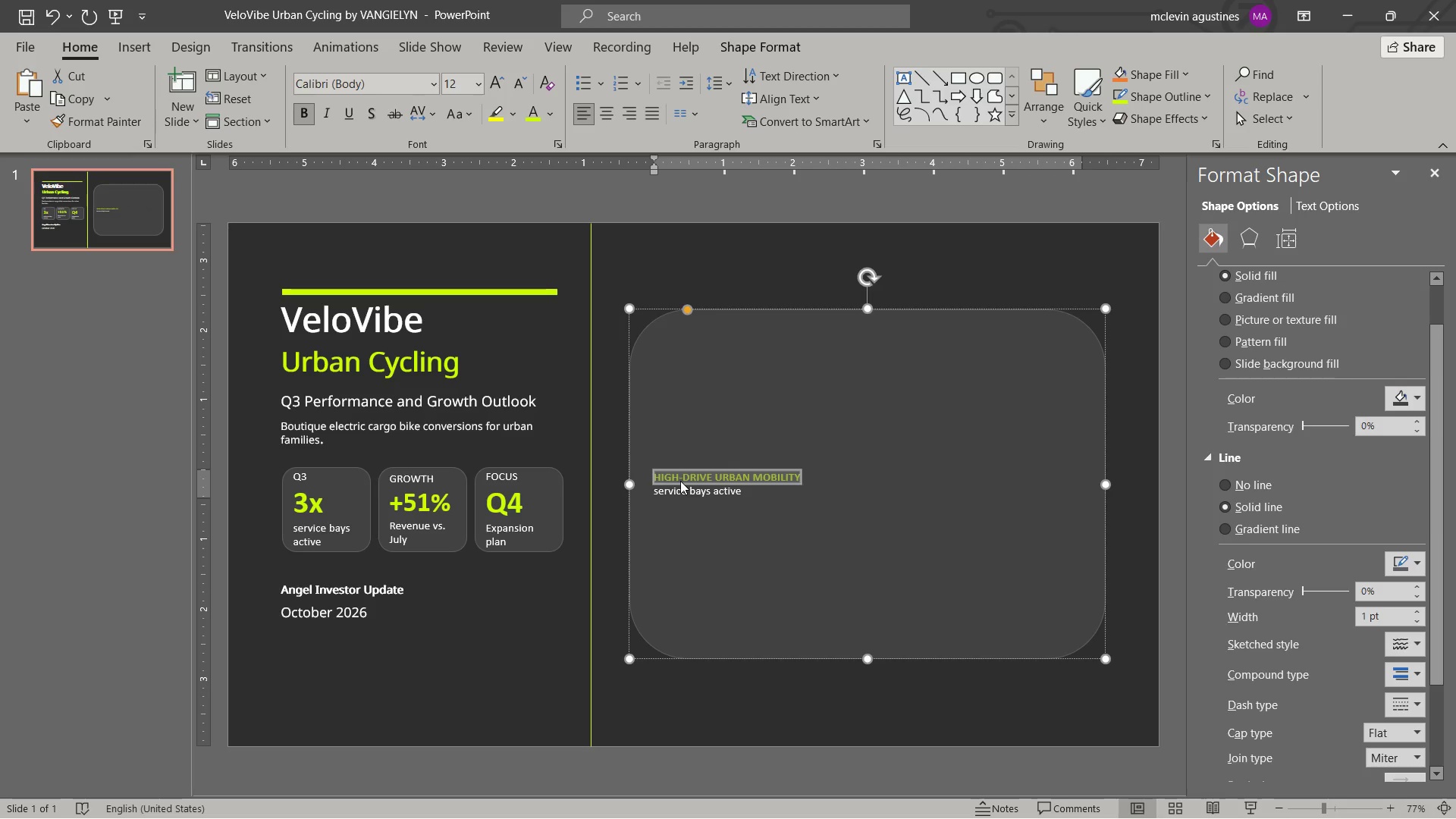 
key(ArrowRight)
 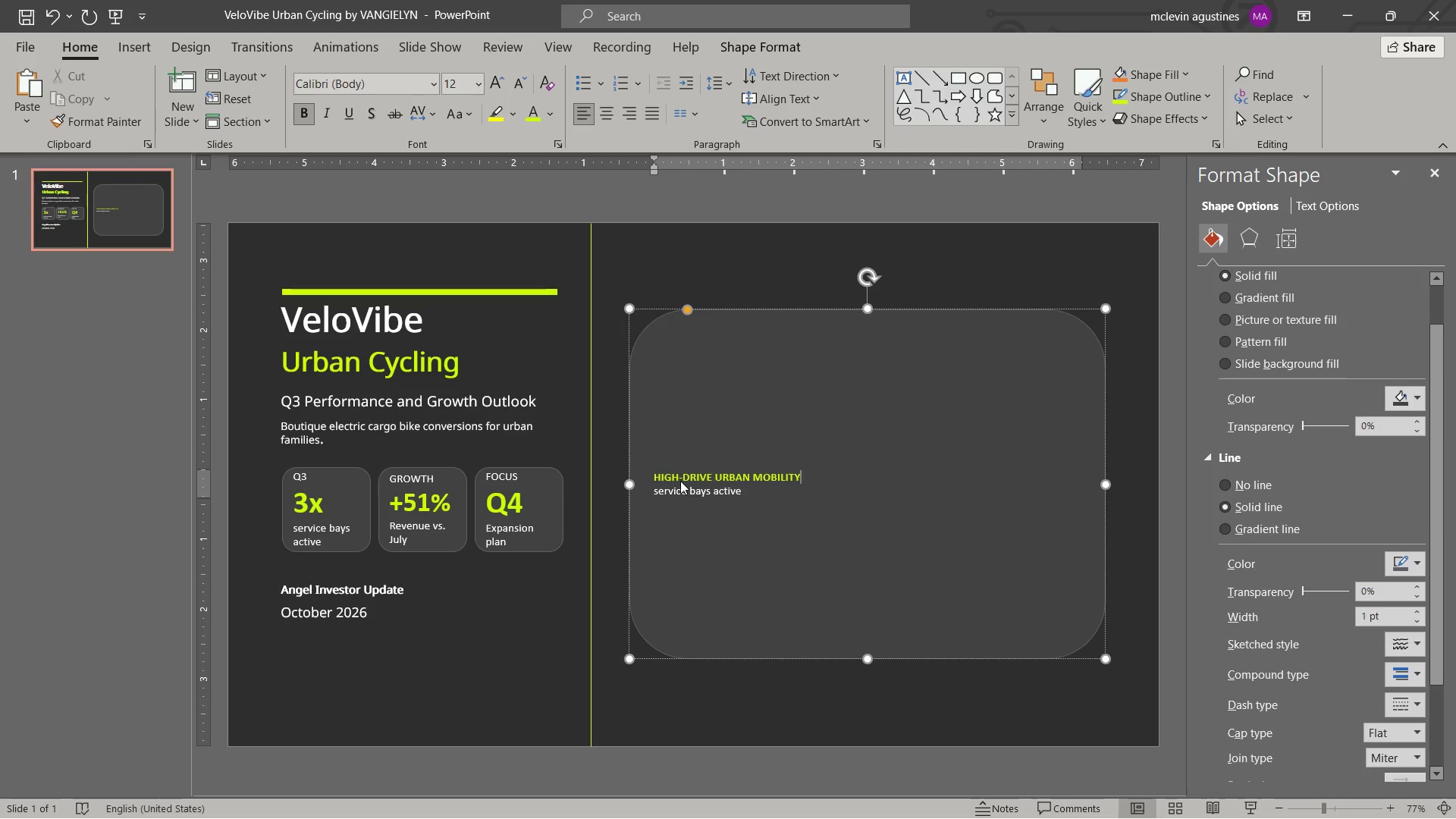 
key(Enter)
 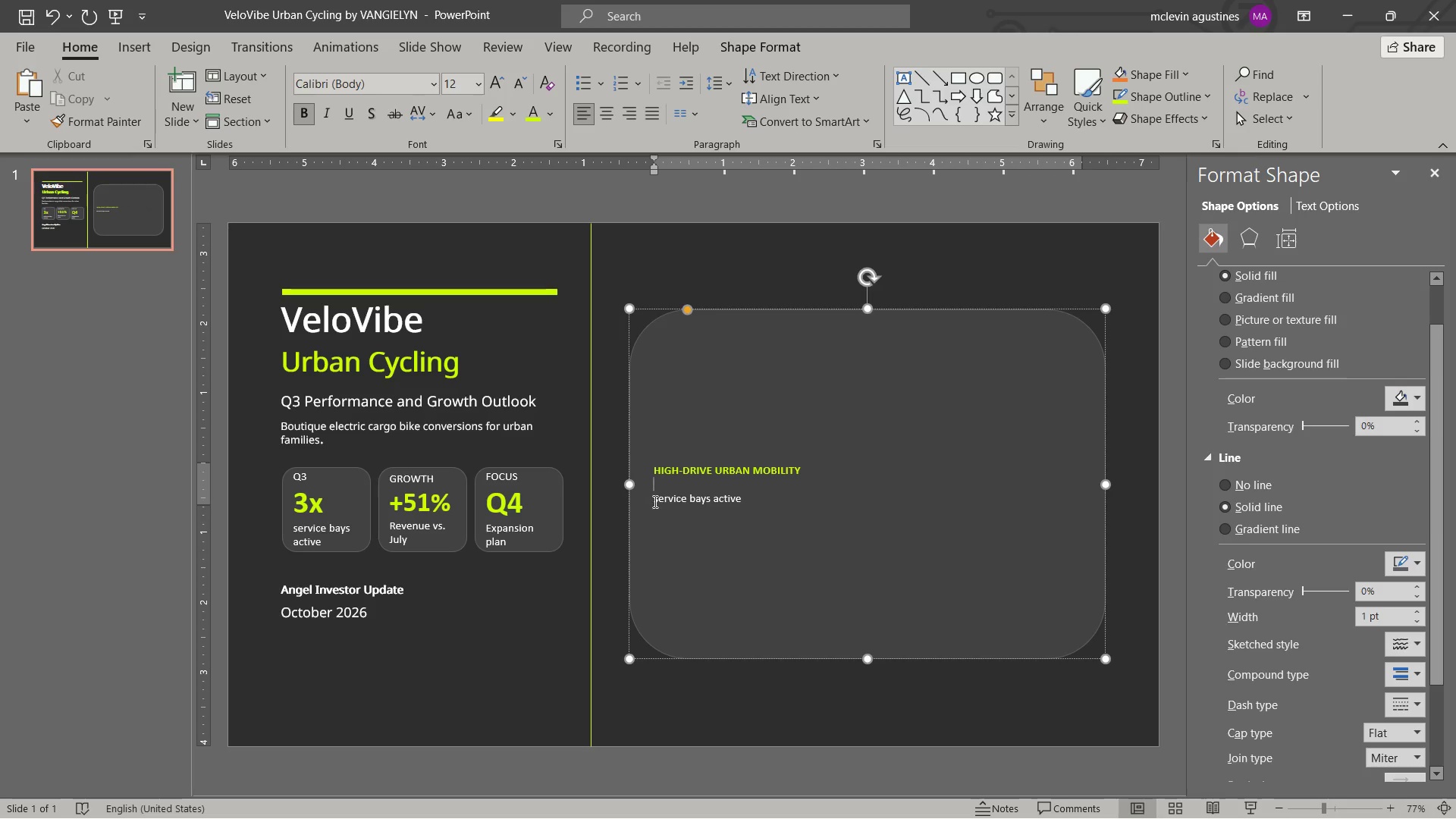 
left_click([653, 498])
 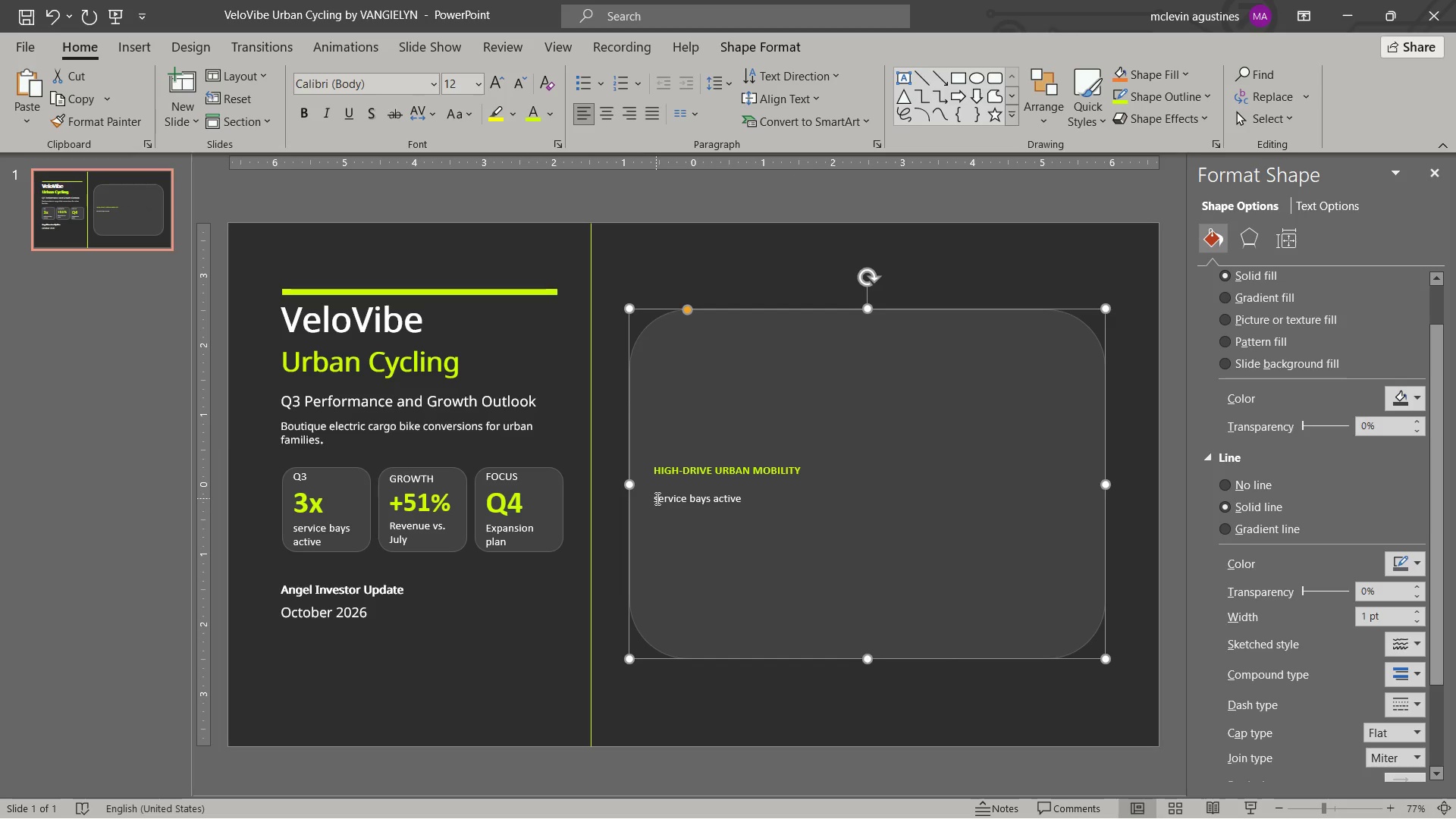 
left_click_drag(start_coordinate=[656, 498], to_coordinate=[743, 493])
 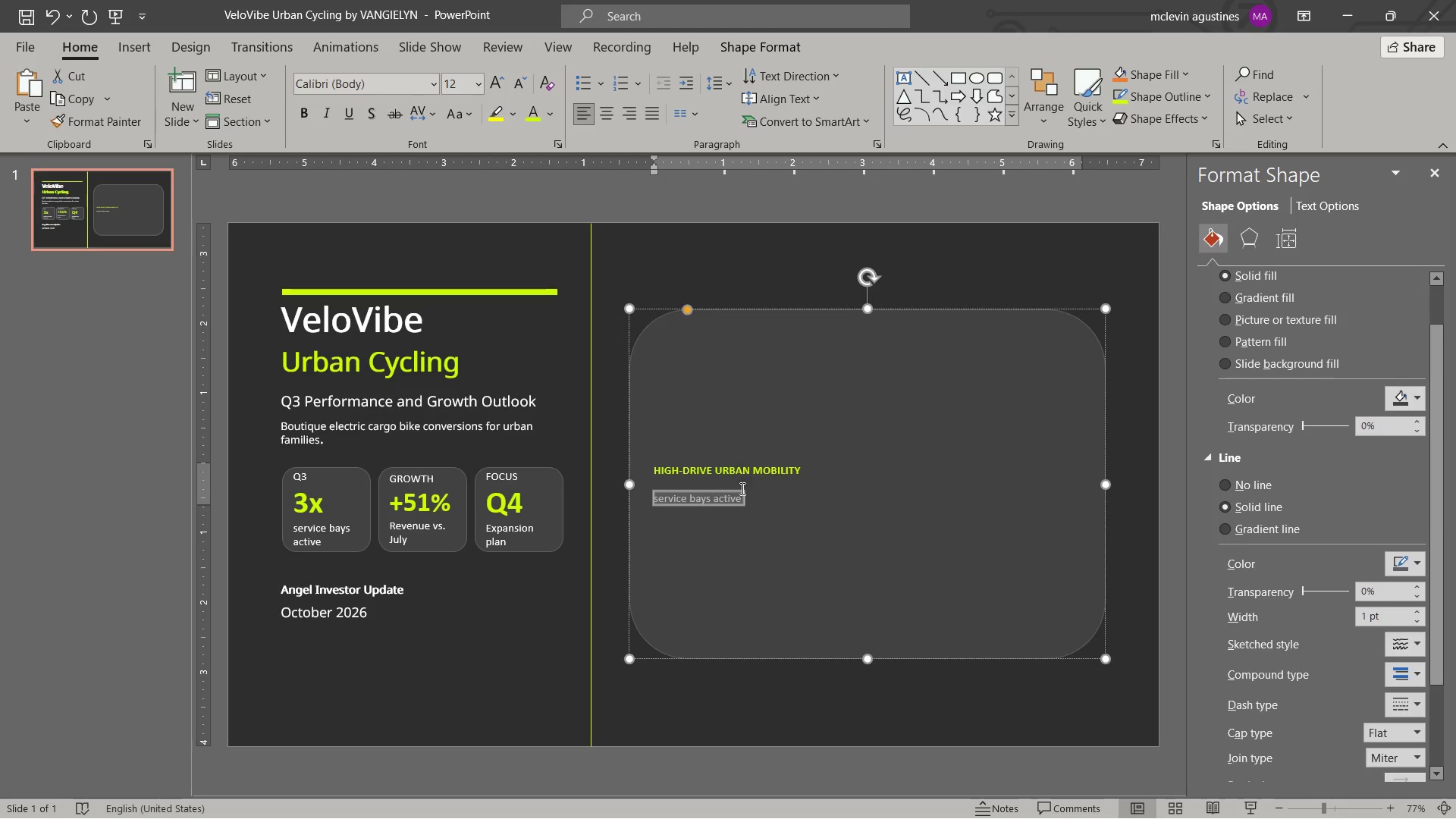 
key(Control+I)
 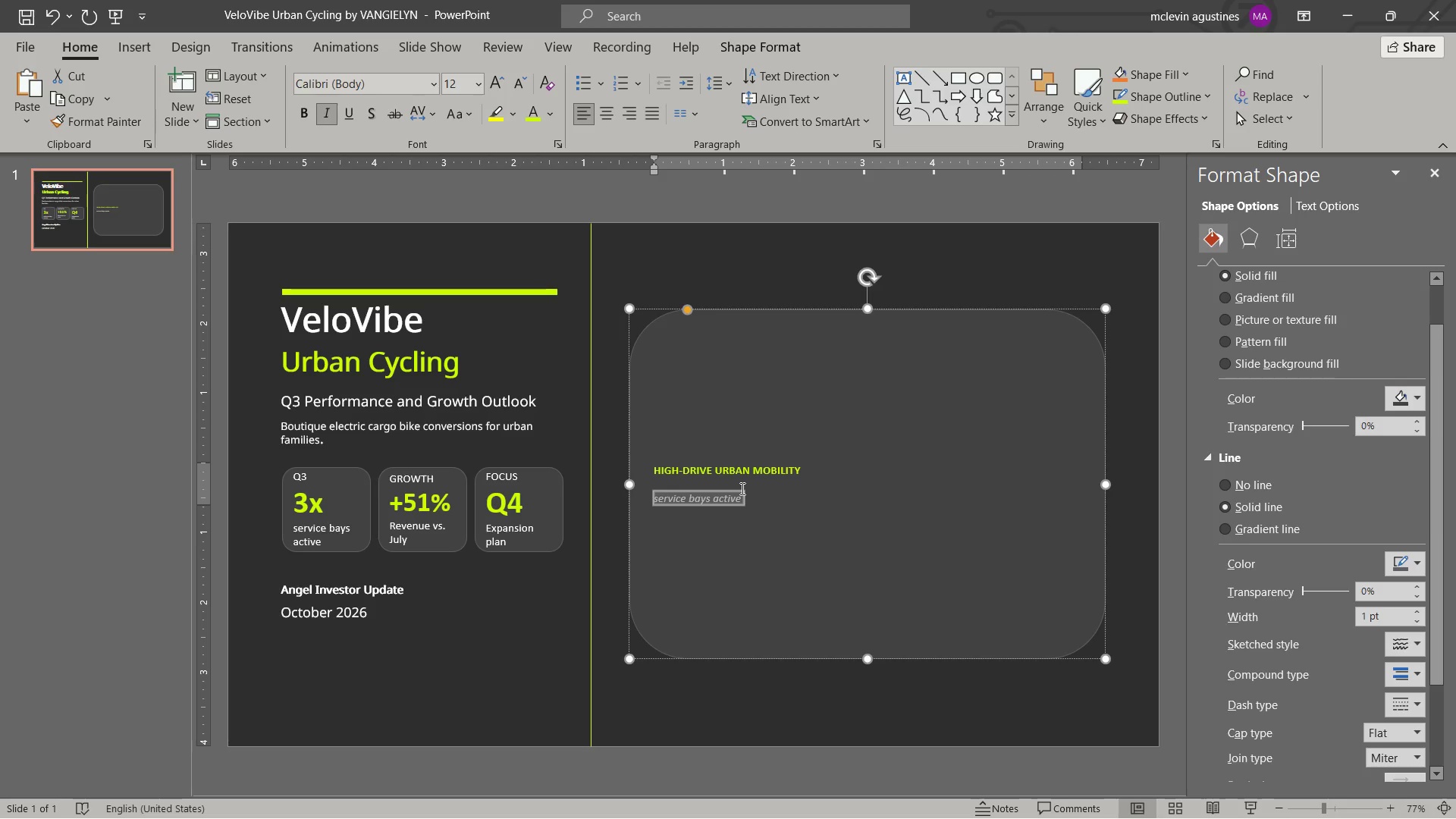 
key(Control+Shift+ShiftLeft)
 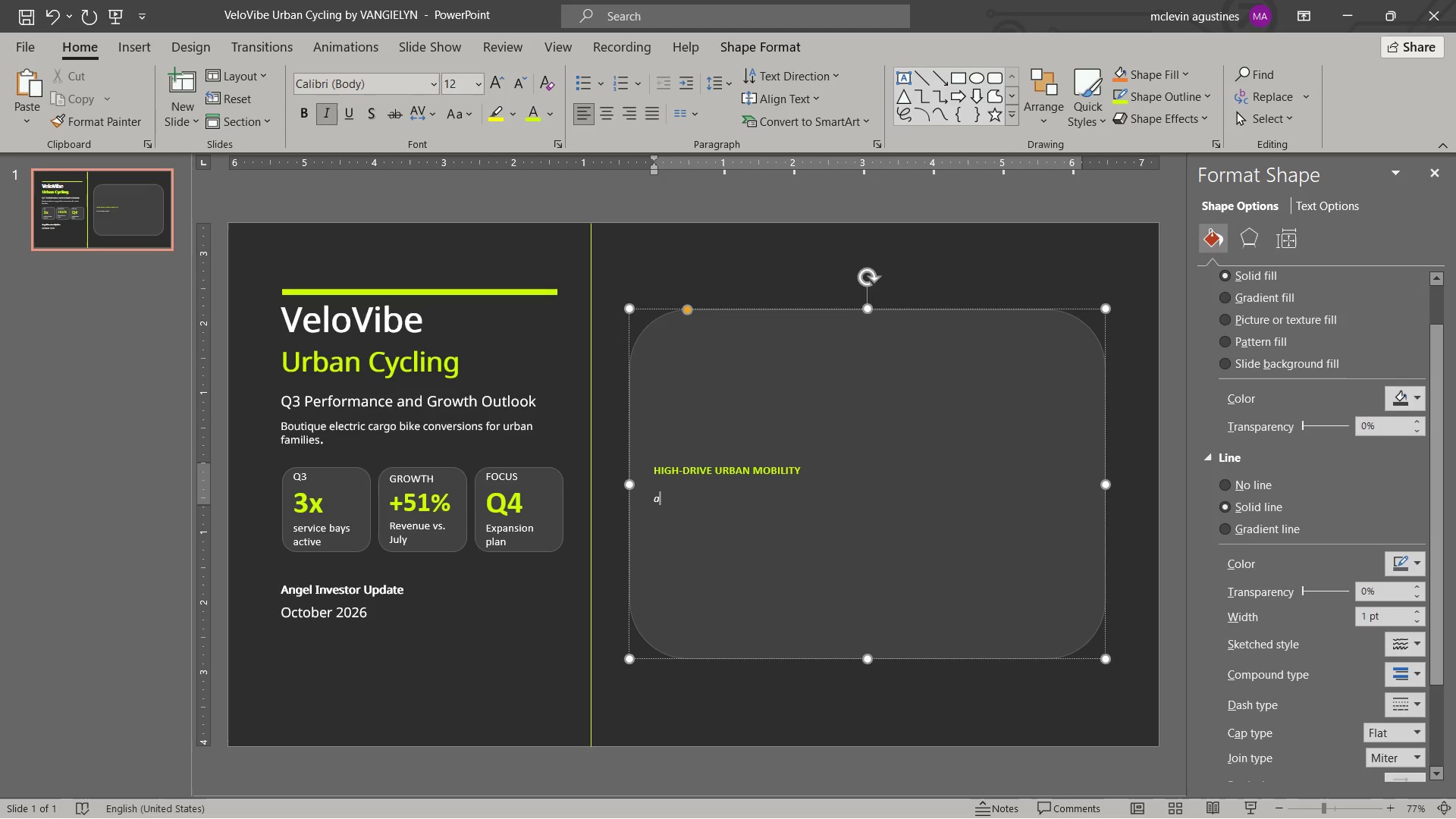 
key(Control+Shift+A)
 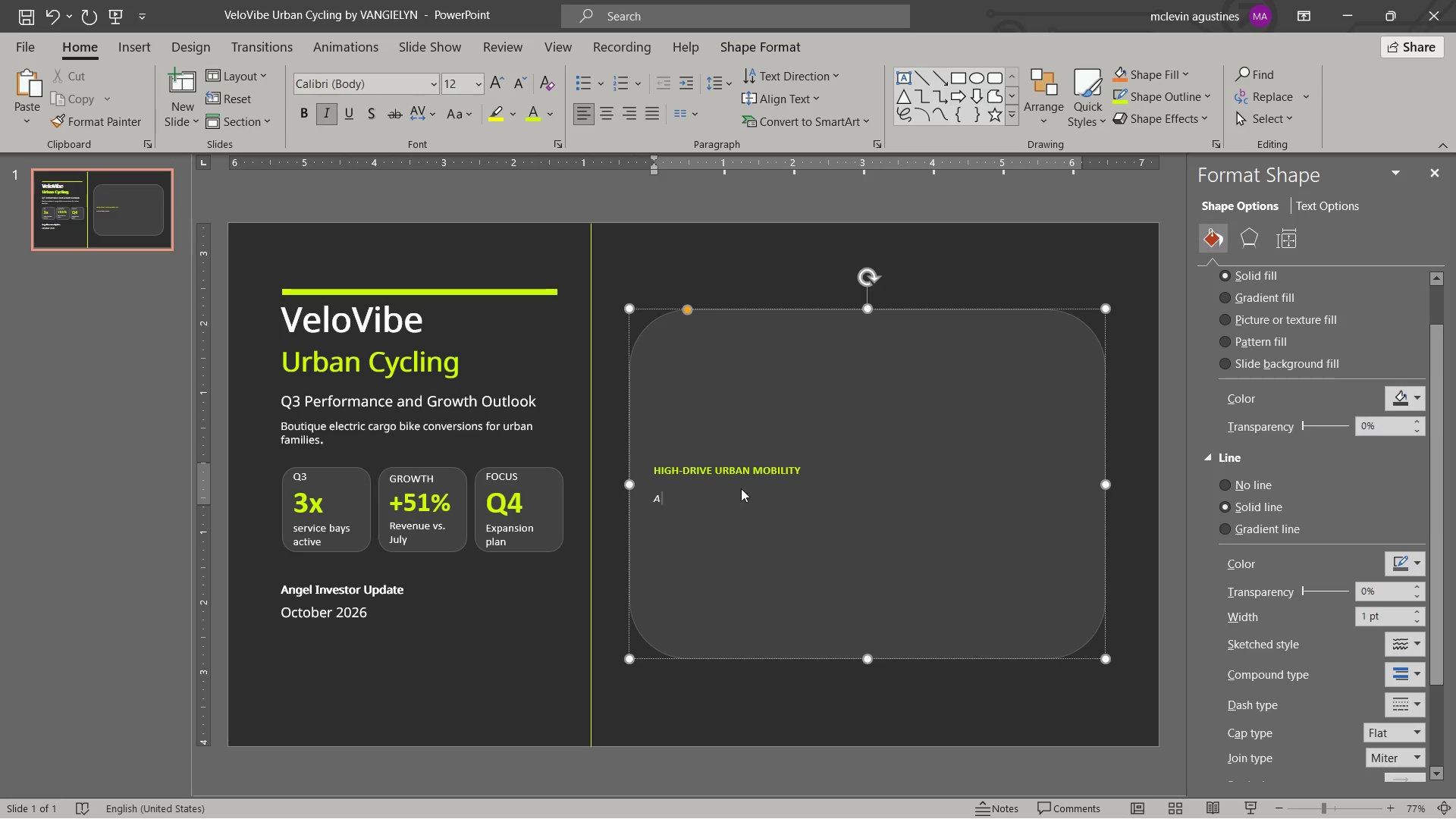 
type( MO)
key(Backspace)
key(Backspace)
type(more human way to move through dense cities.)
 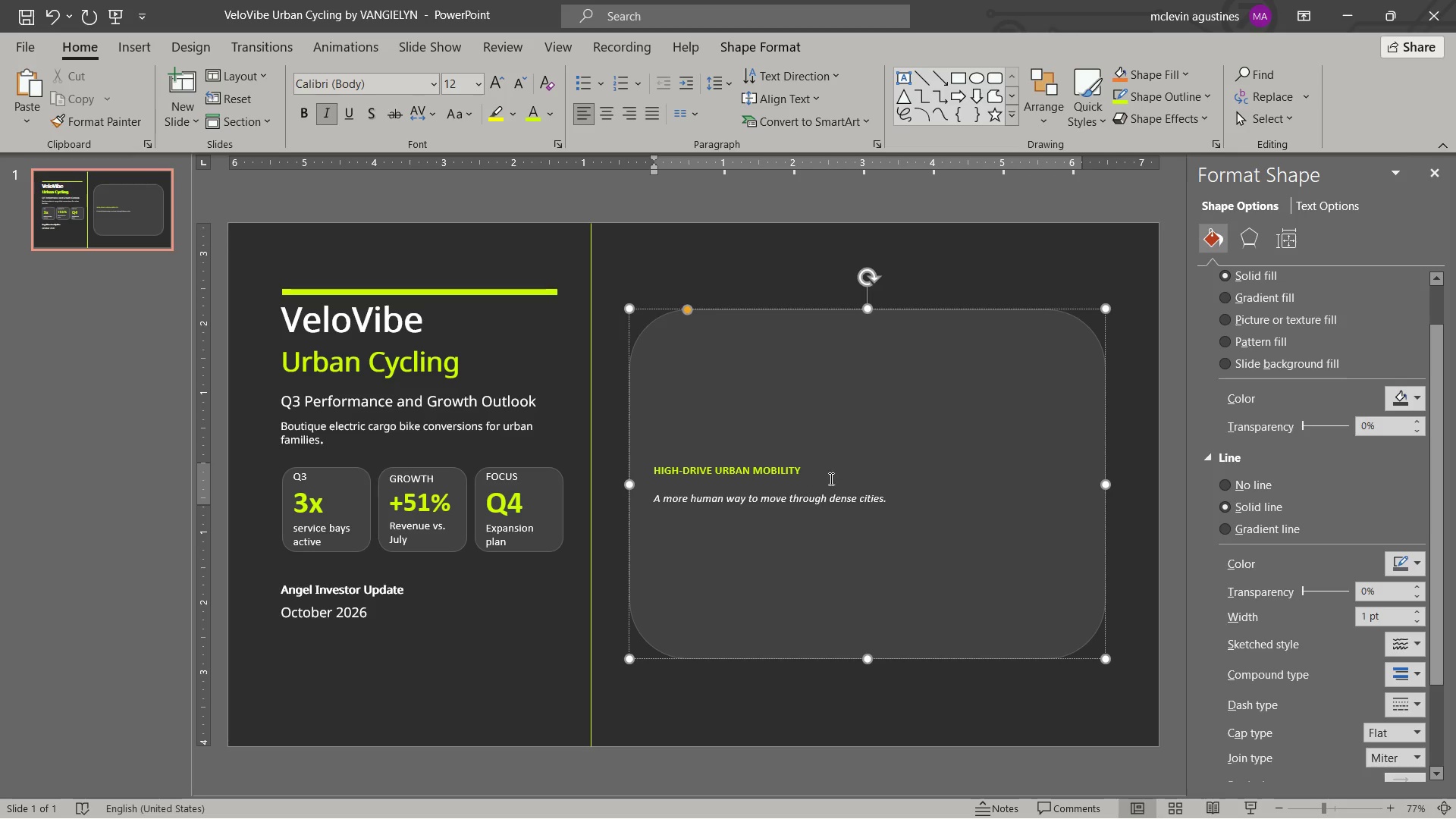 
left_click([822, 472])
 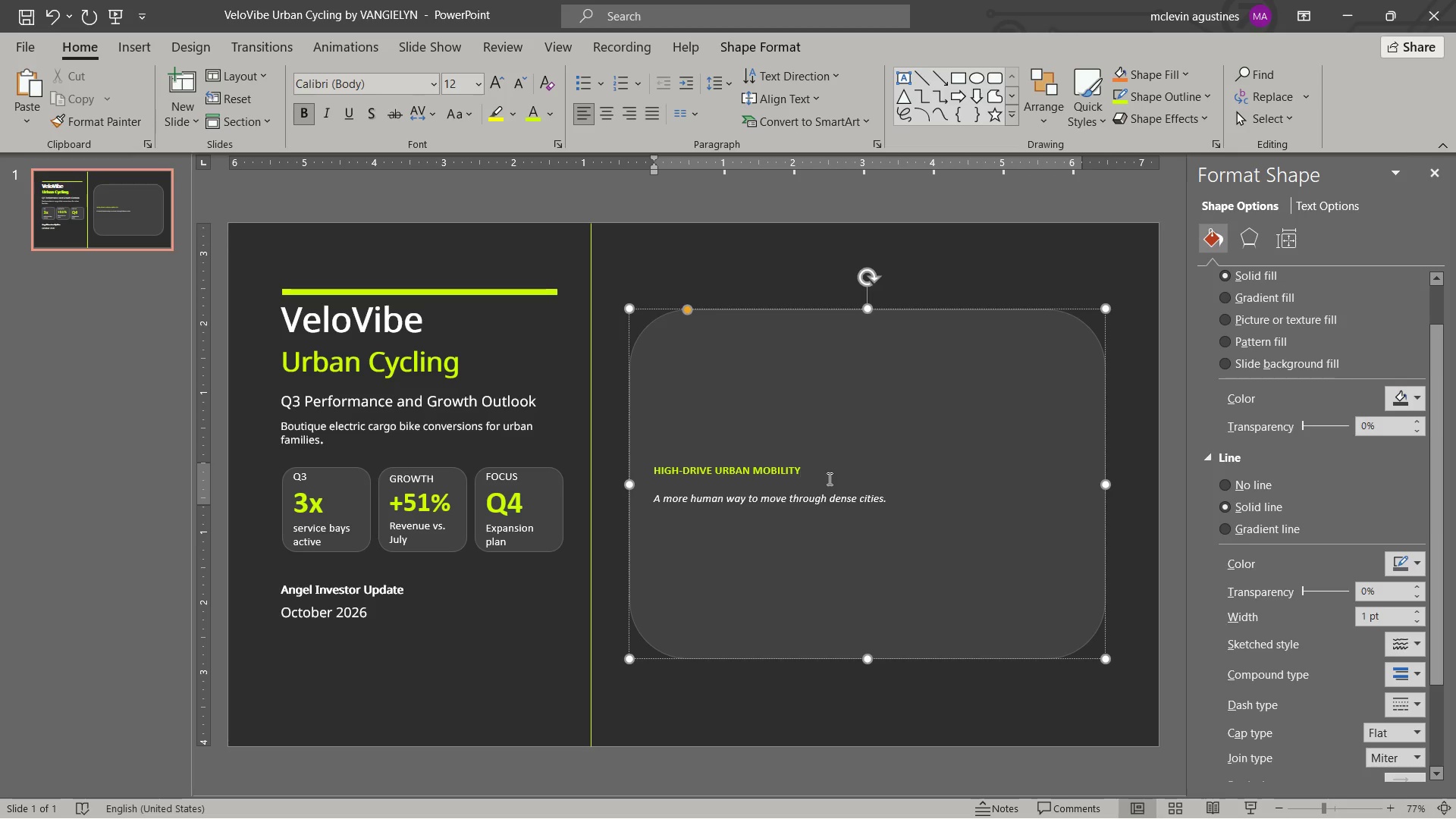 
key(Enter)
 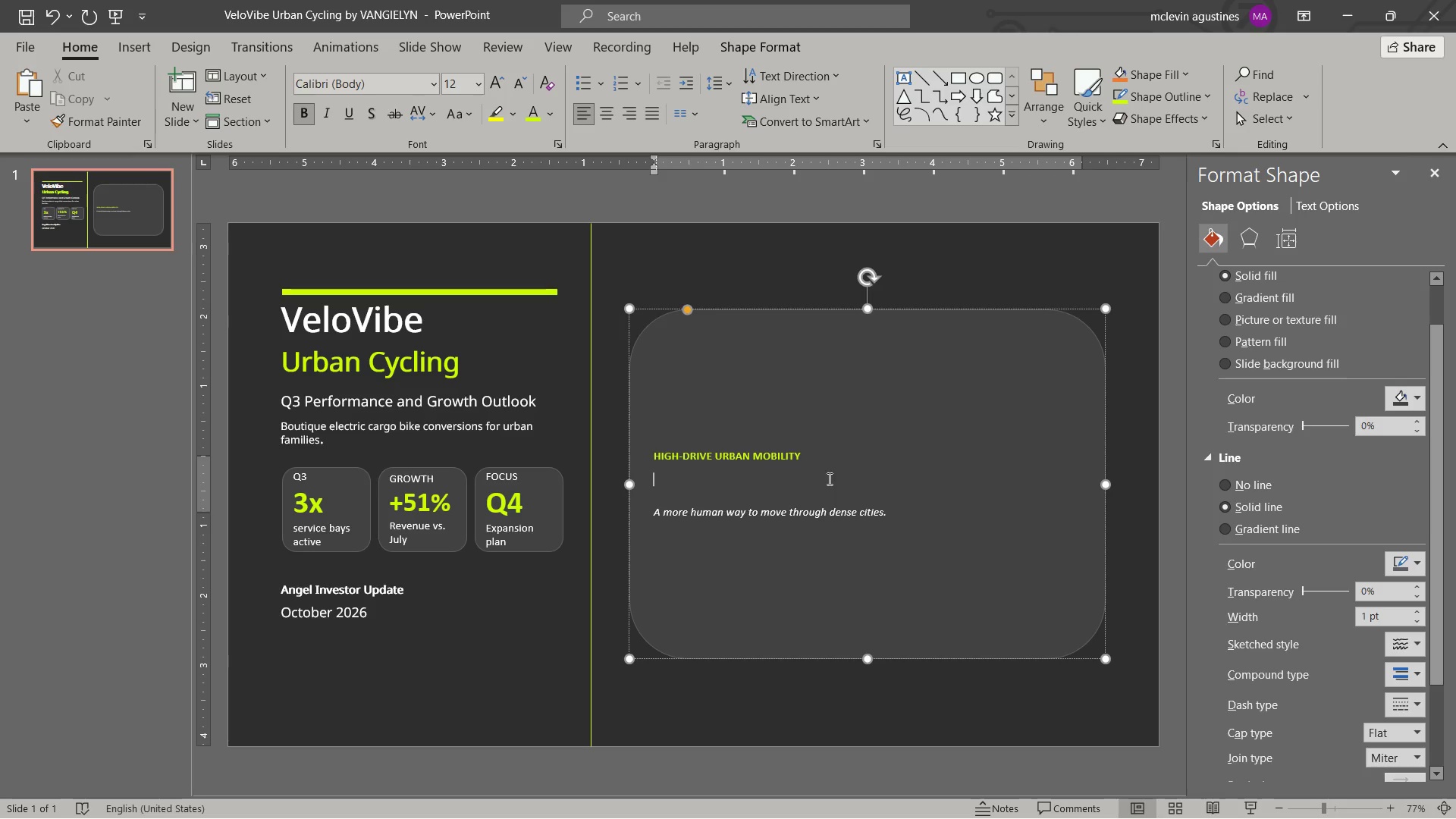 
key(Enter)
 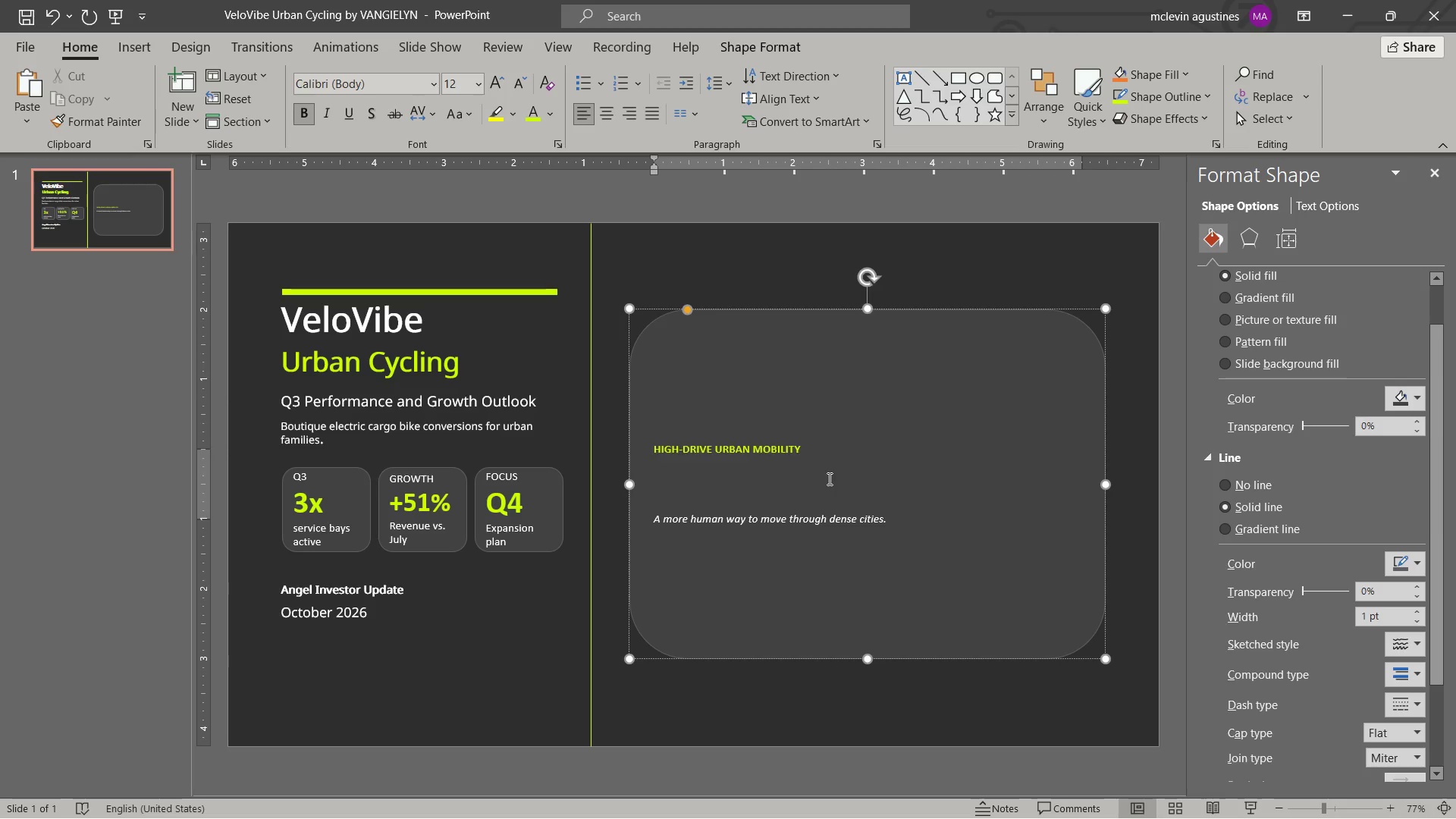 
key(Enter)
 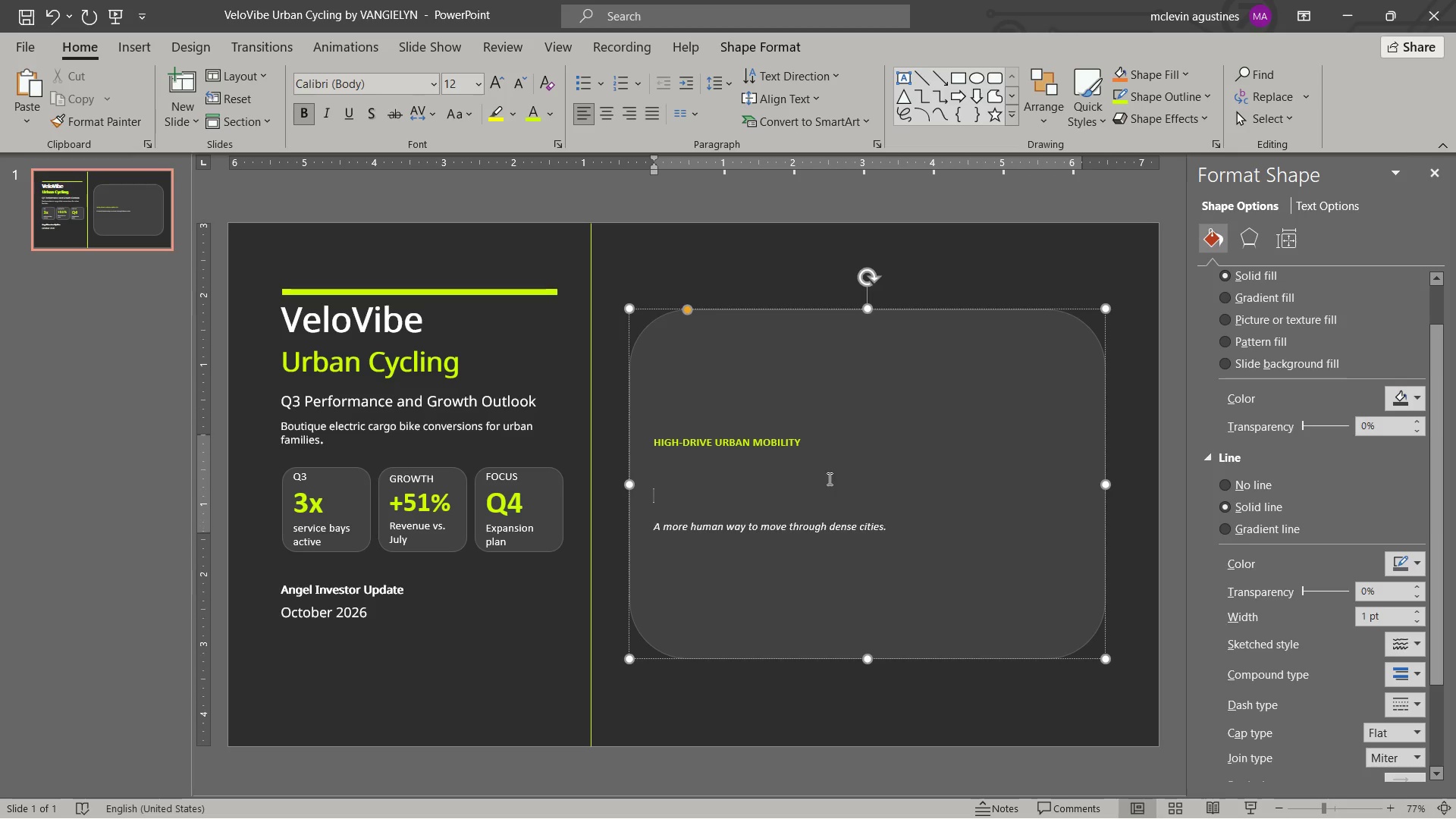 
key(Enter)
 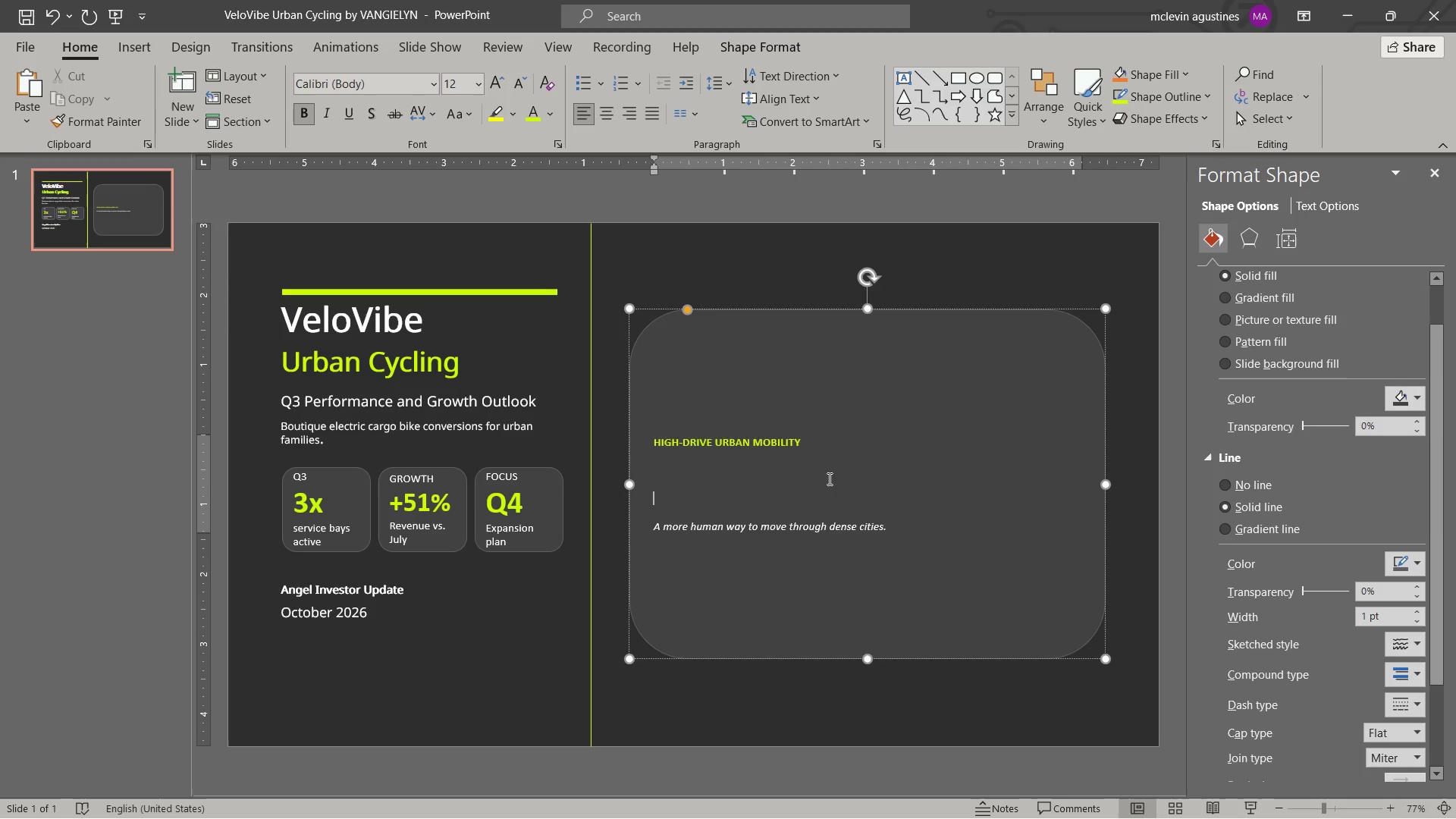 
key(Enter)
 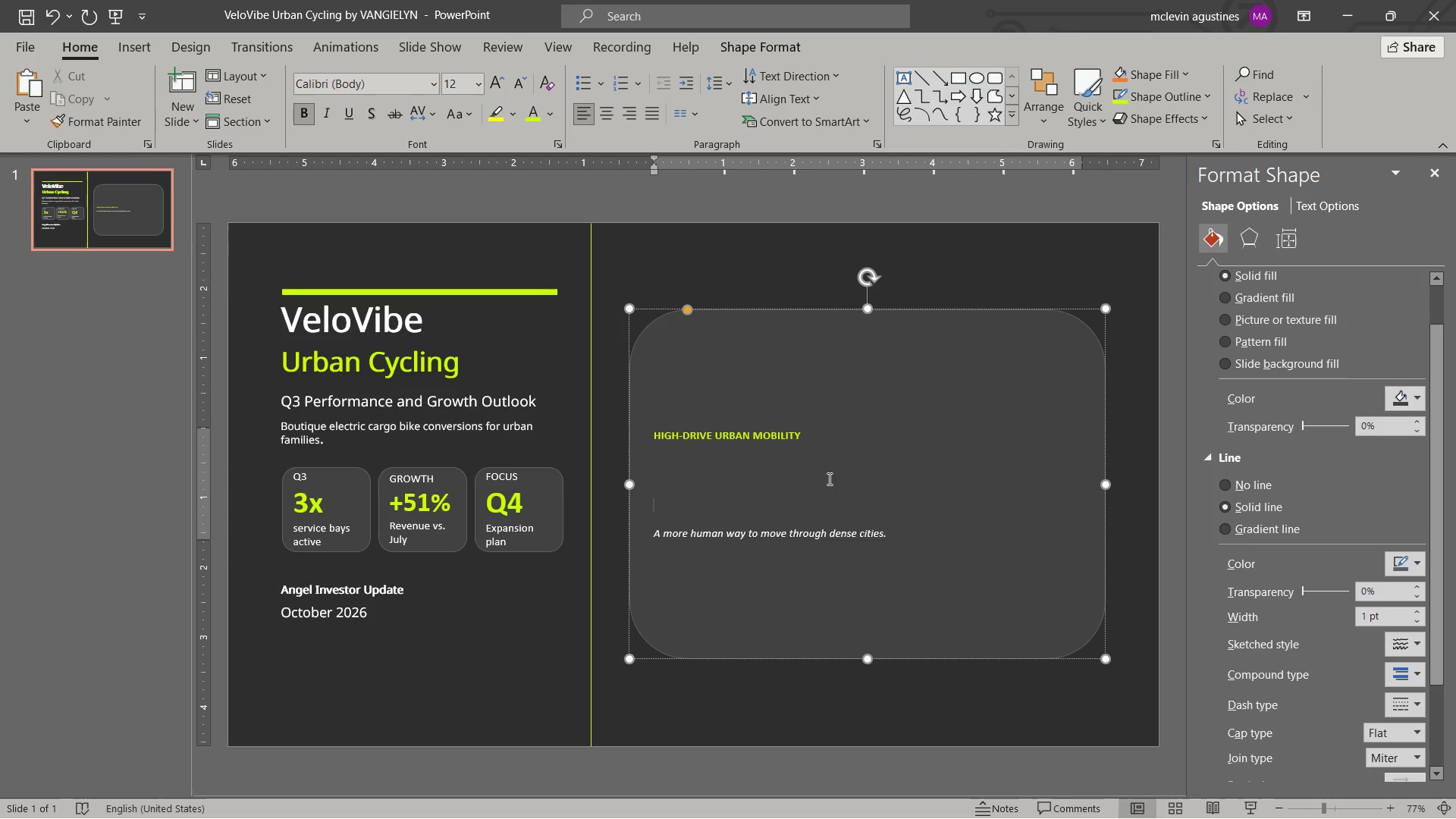 
key(Enter)
 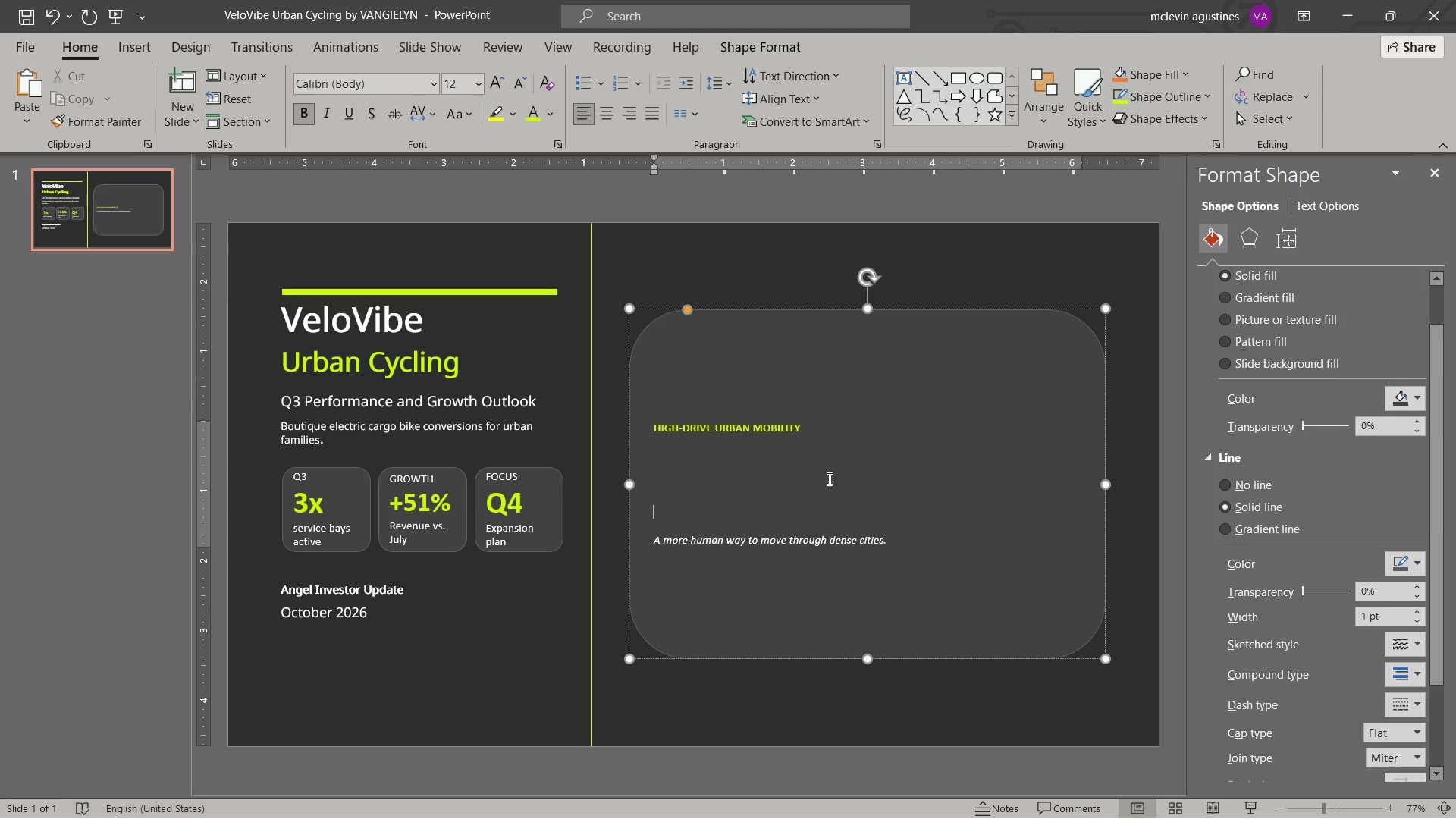 
key(Enter)
 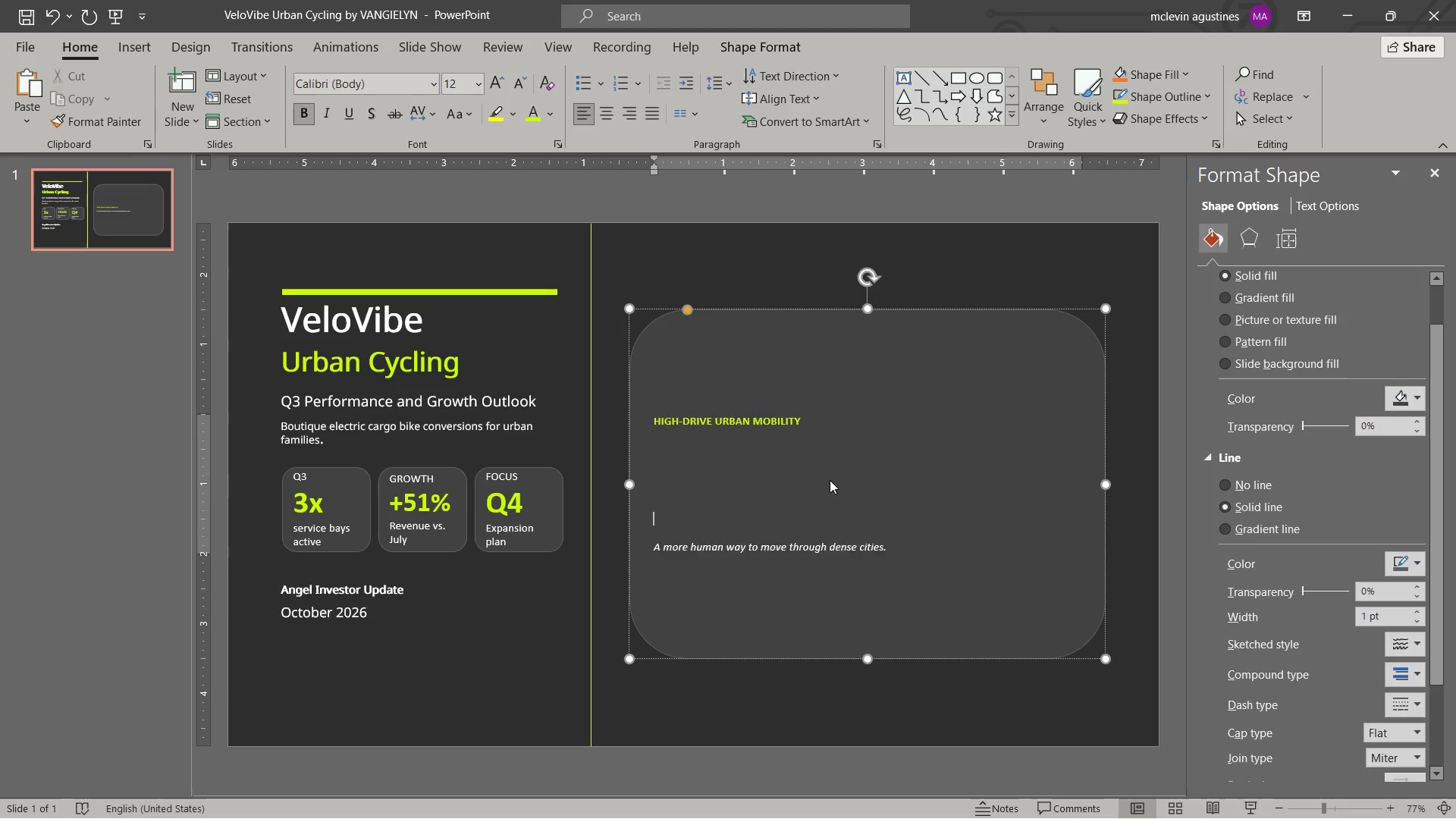 
key(Enter)
 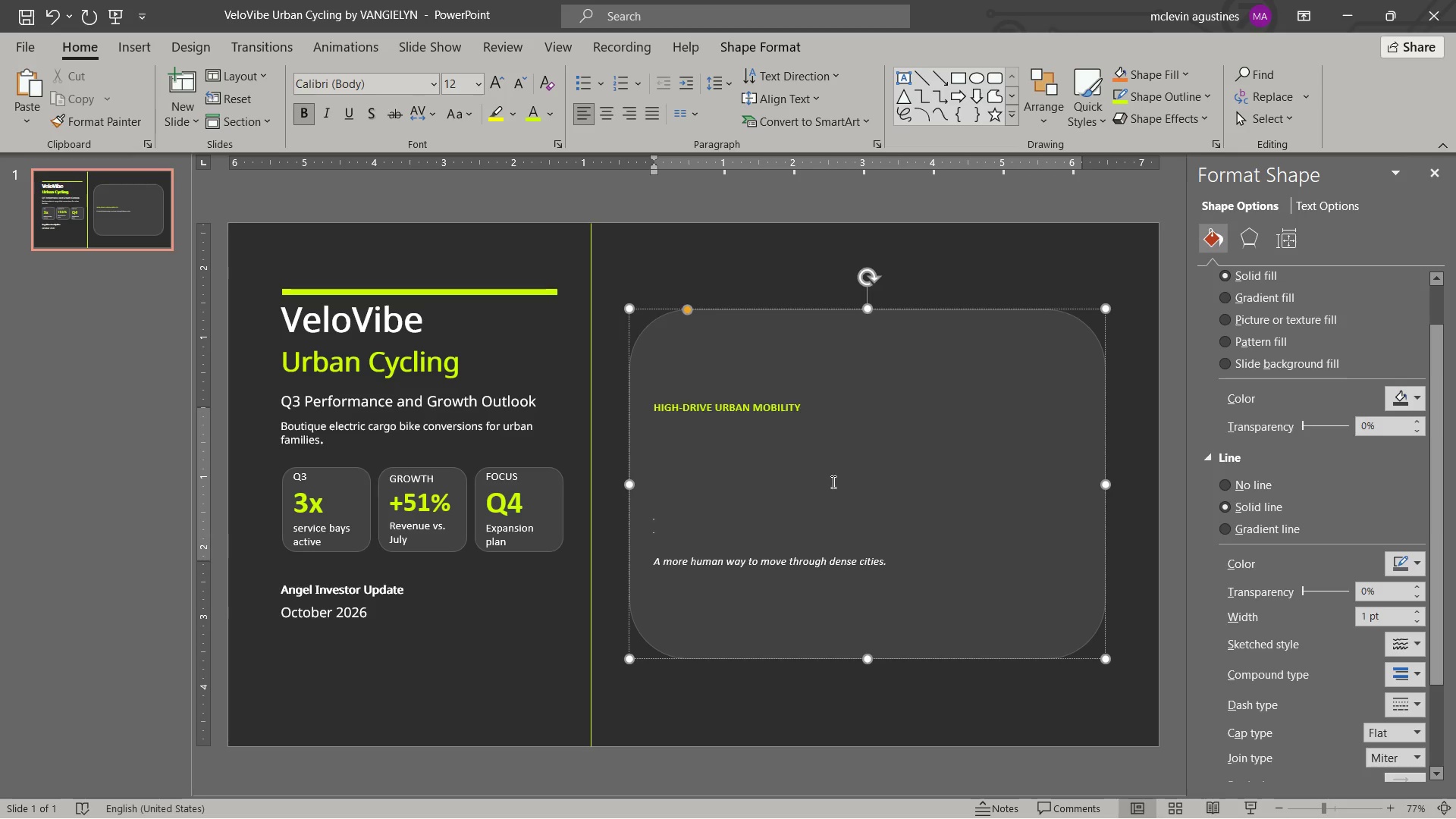 
key(Enter)
 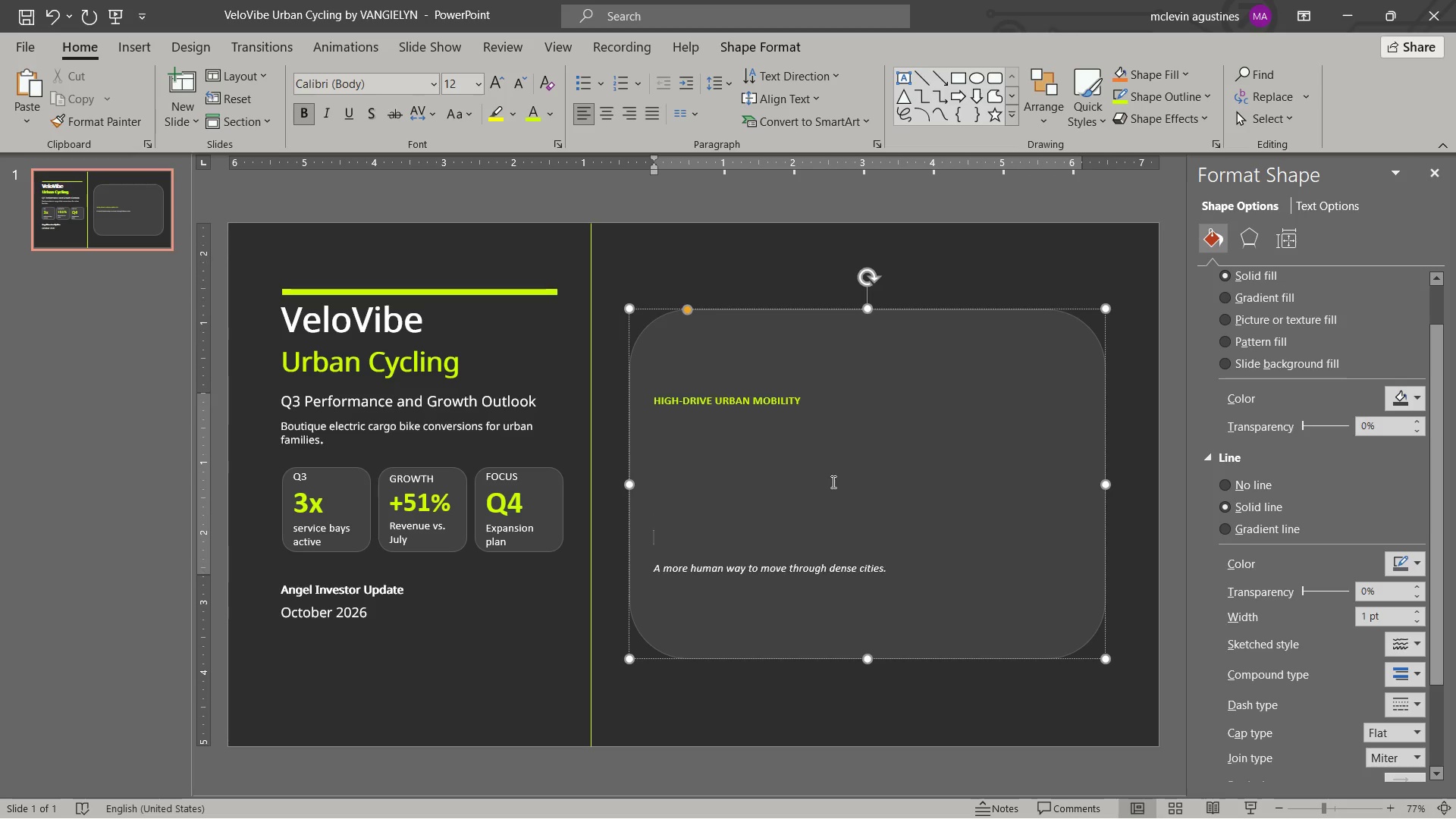 
key(Enter)
 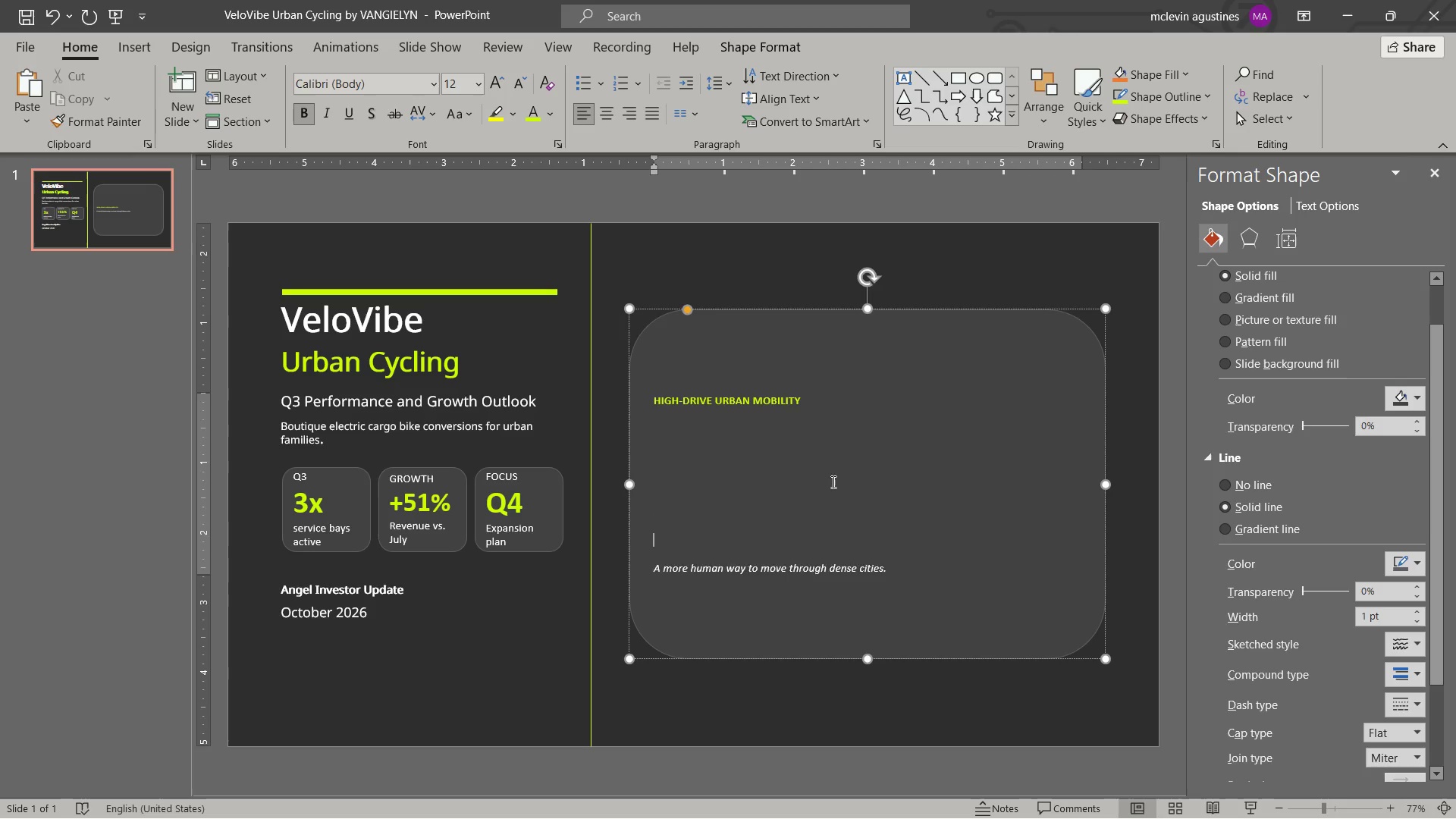 
key(Enter)
 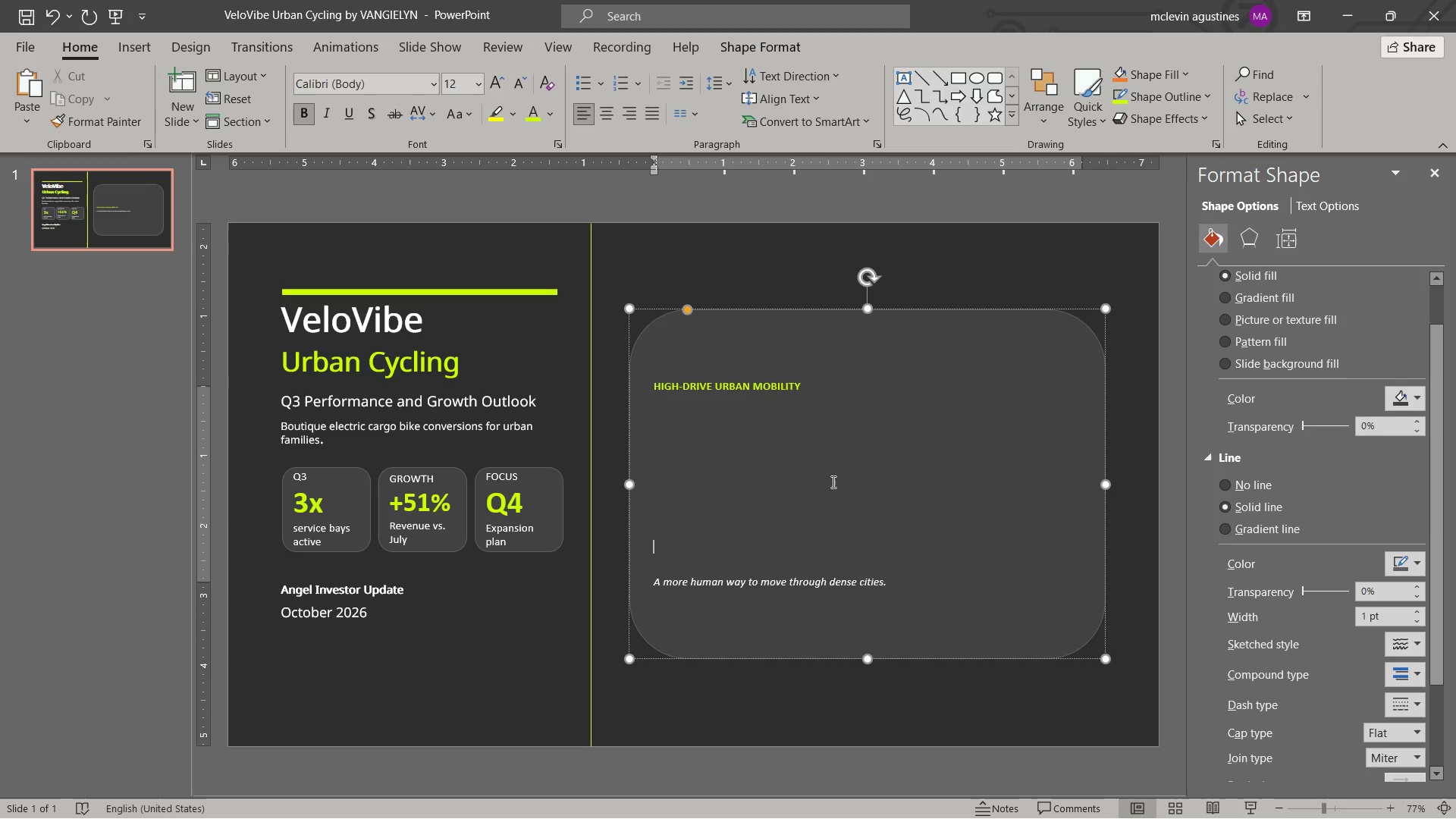 
key(Enter)
 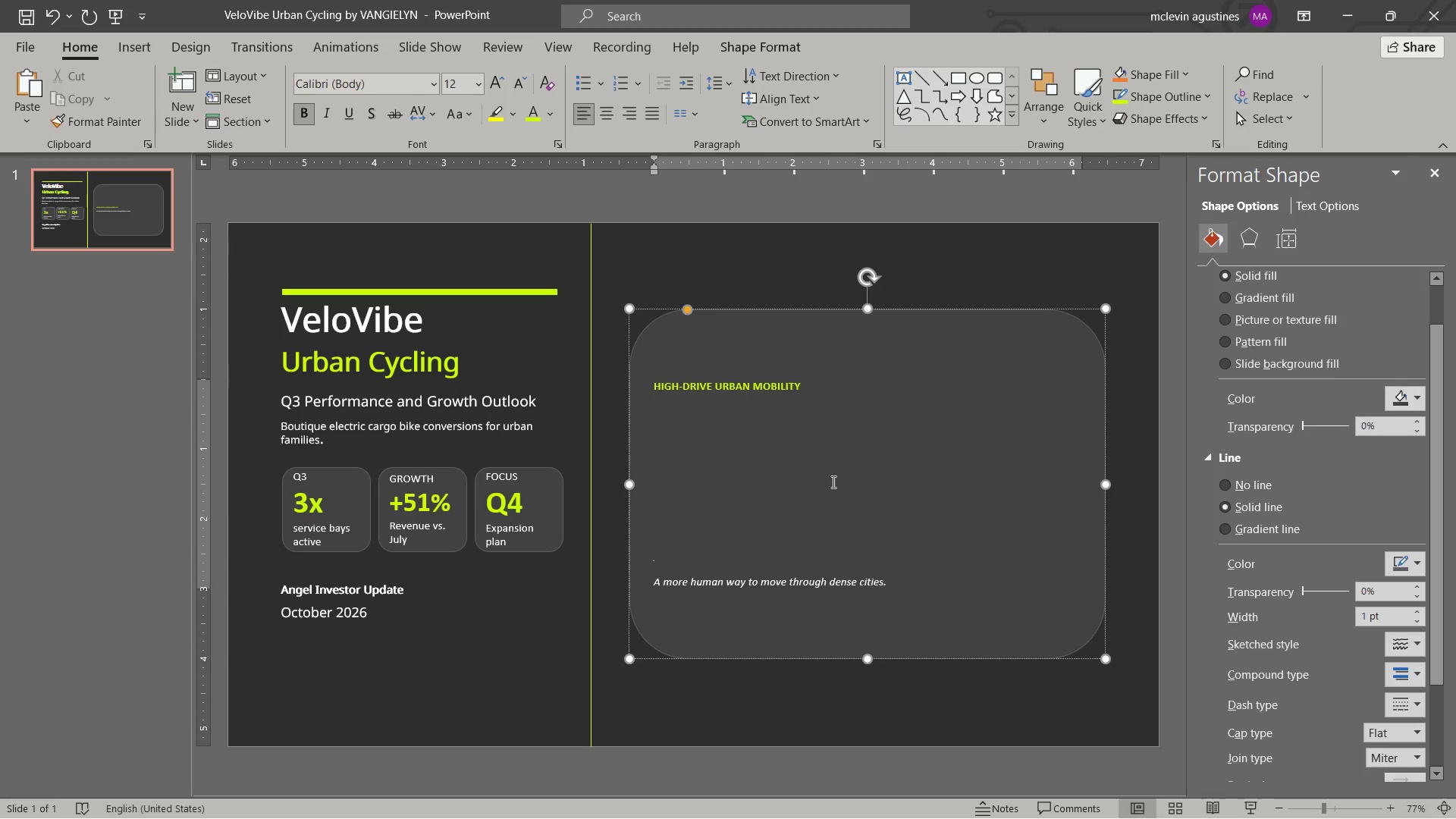 
key(Enter)
 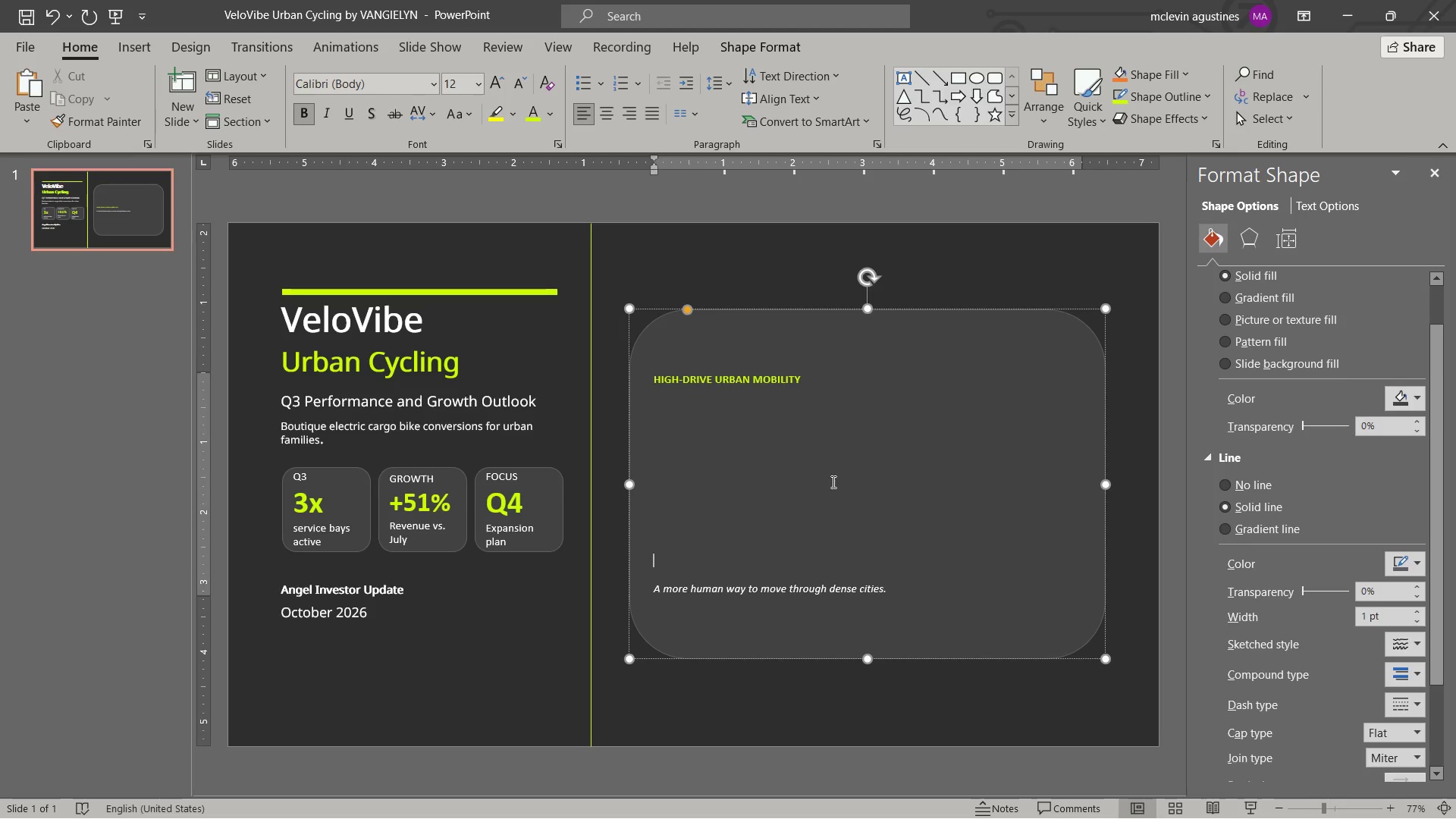 
key(Enter)
 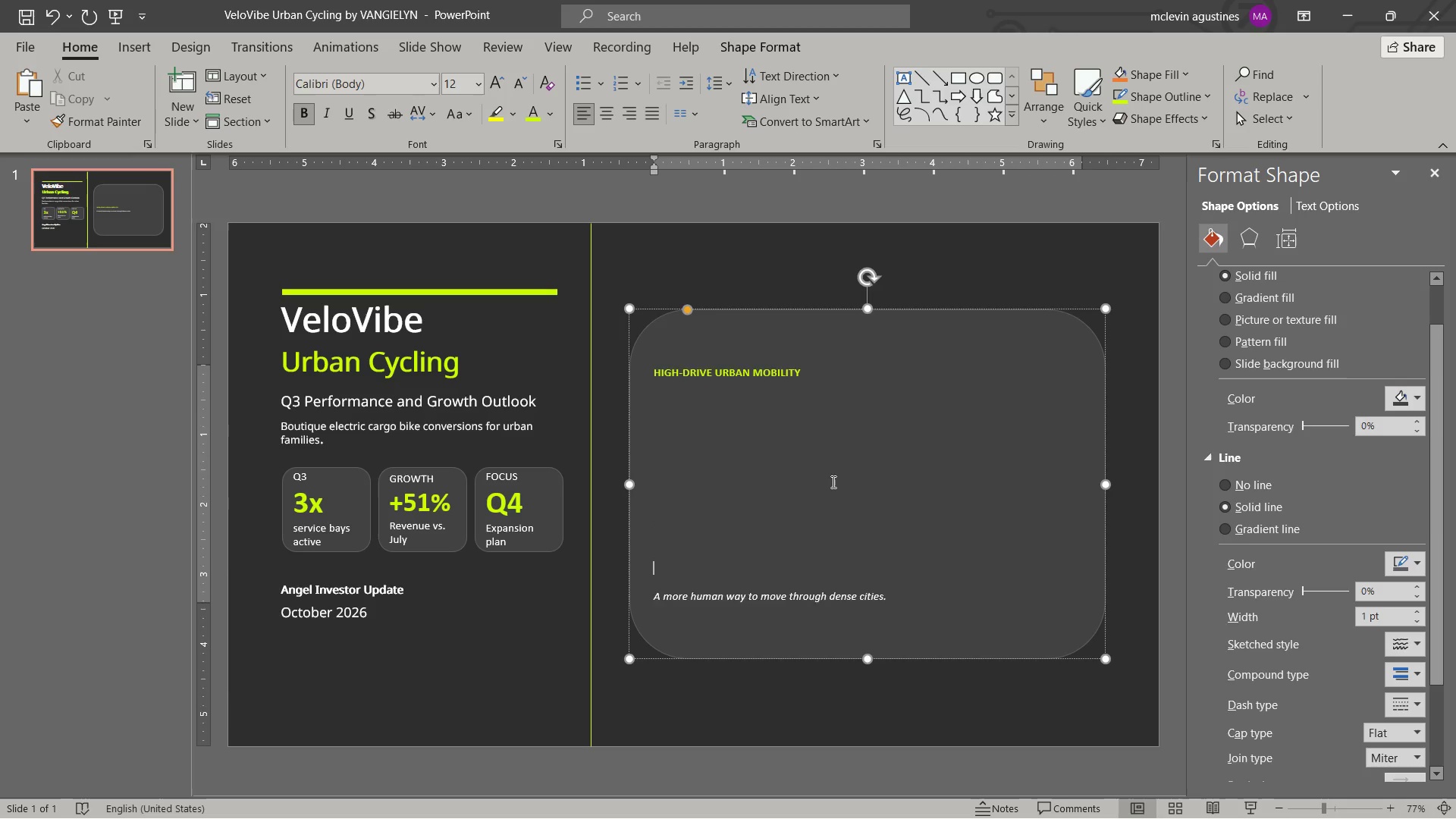 
key(Enter)
 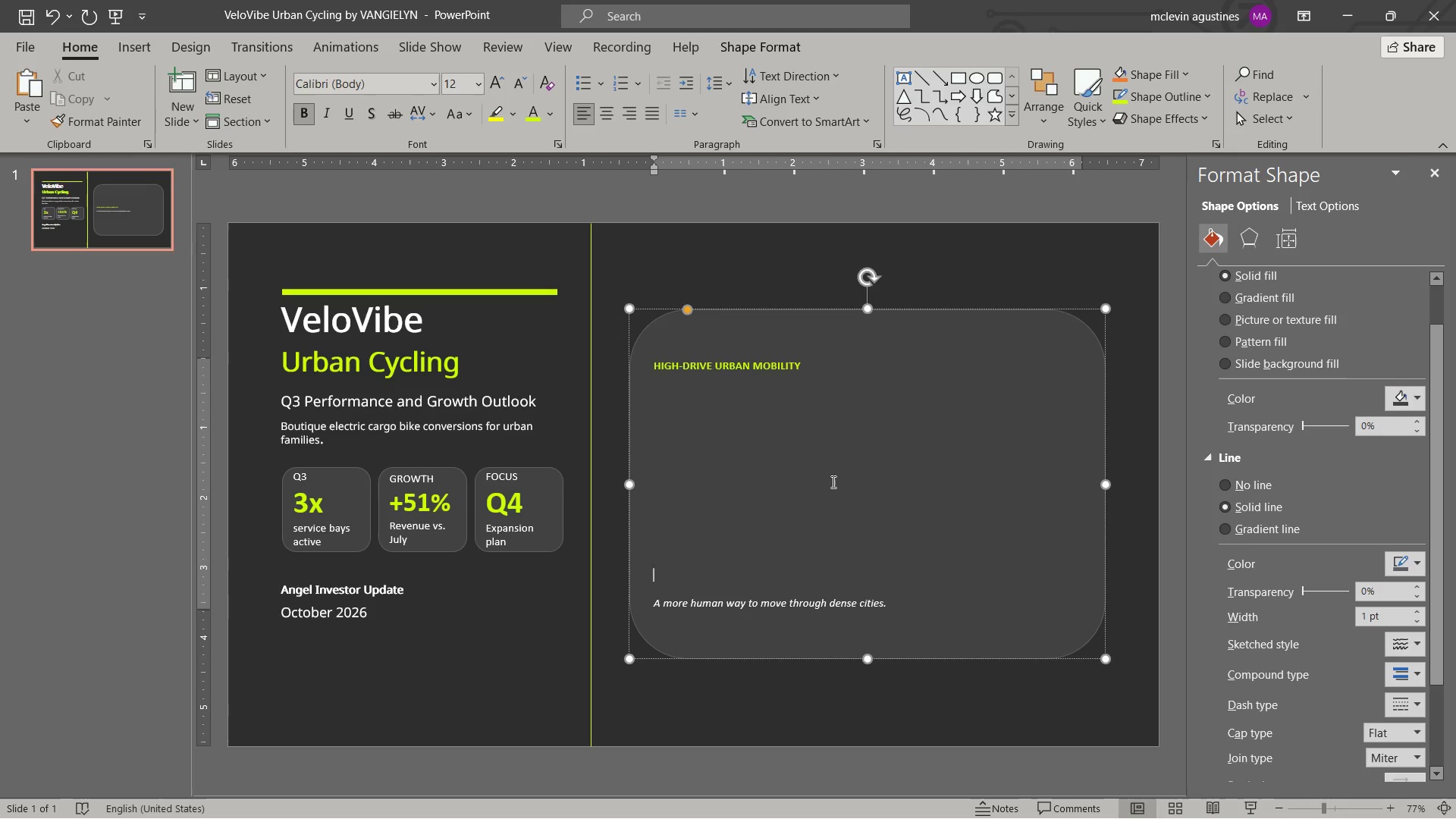 
key(Enter)
 